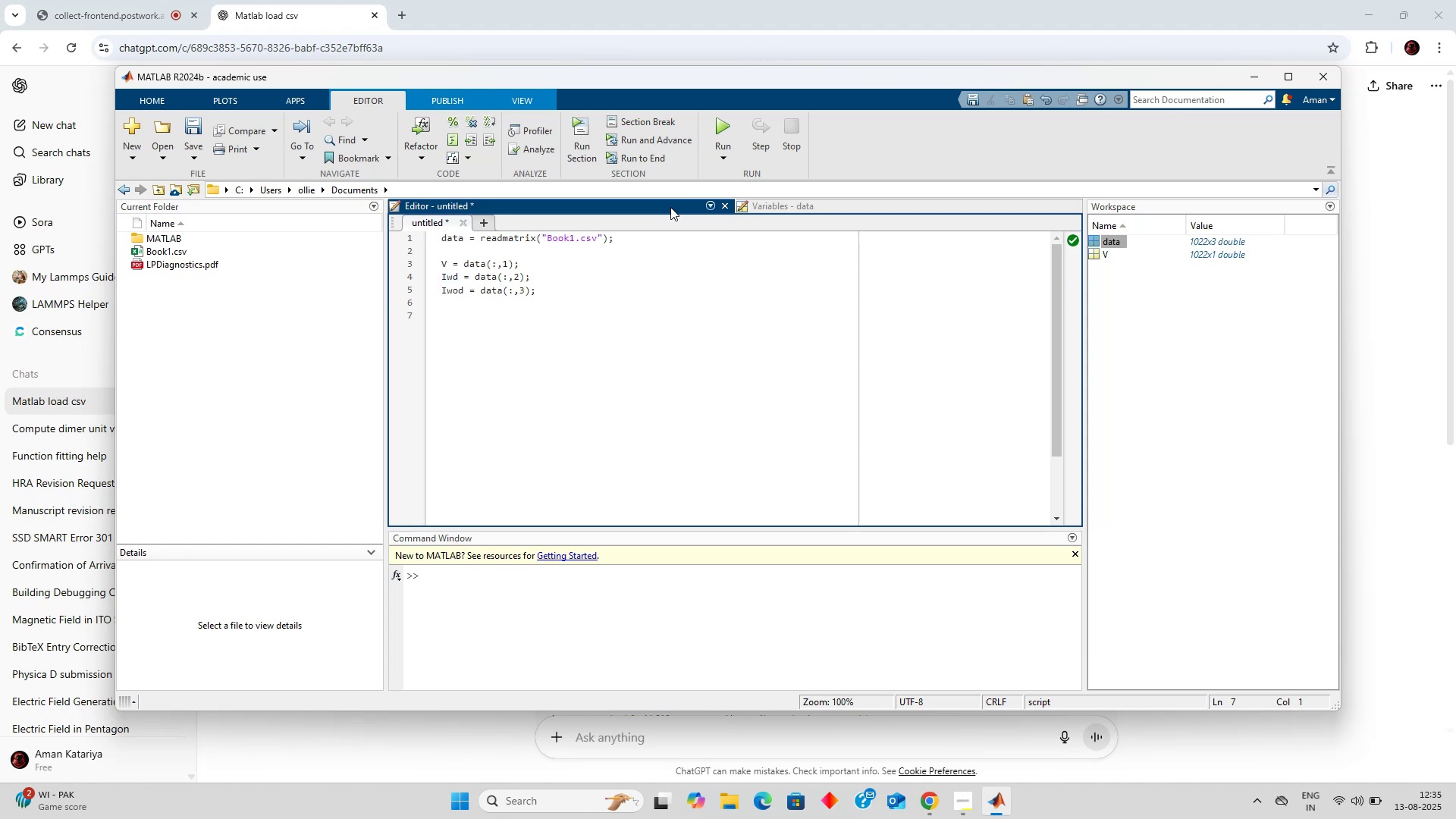 
key(Control+Enter)
 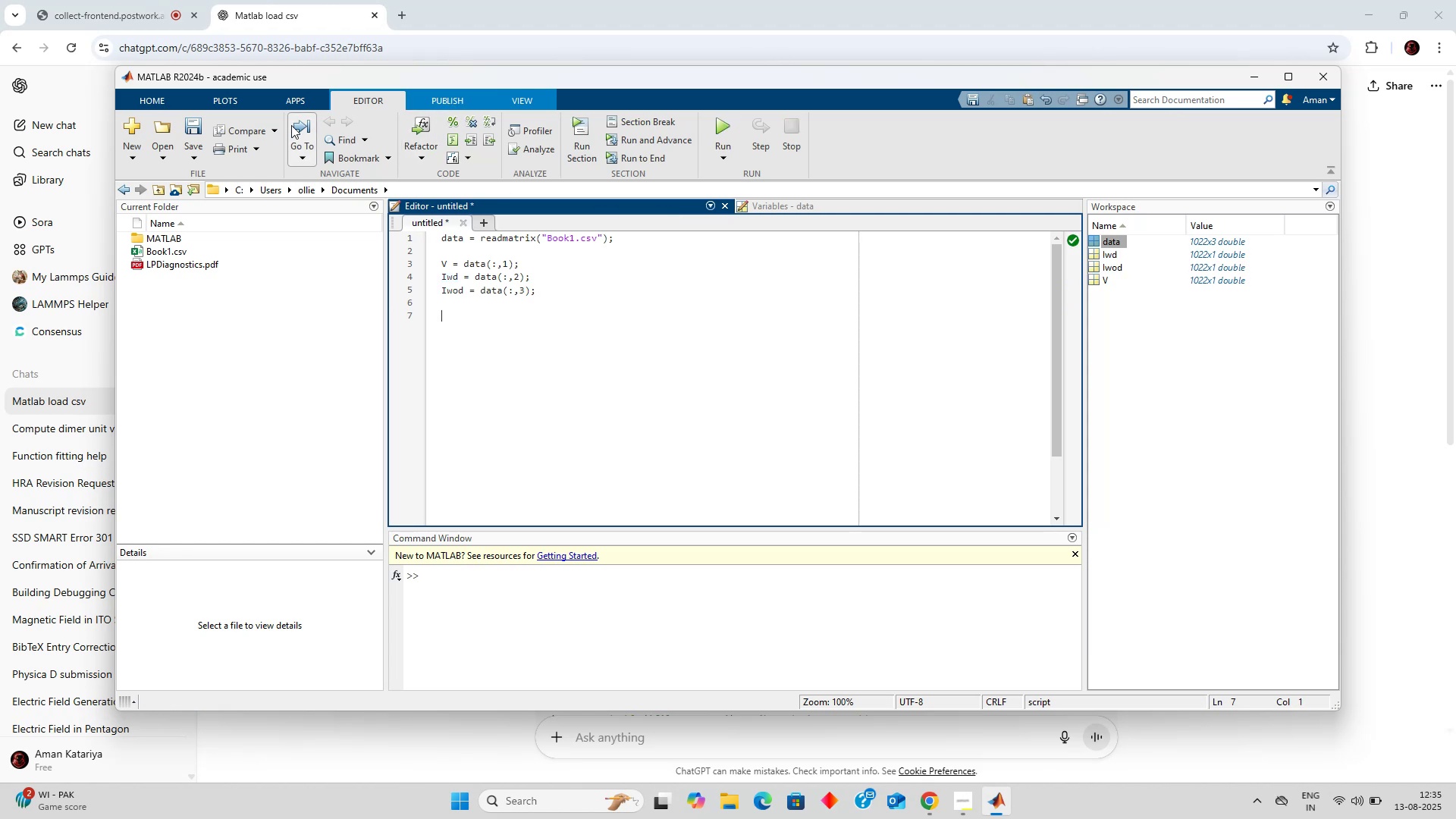 
left_click([295, 104])
 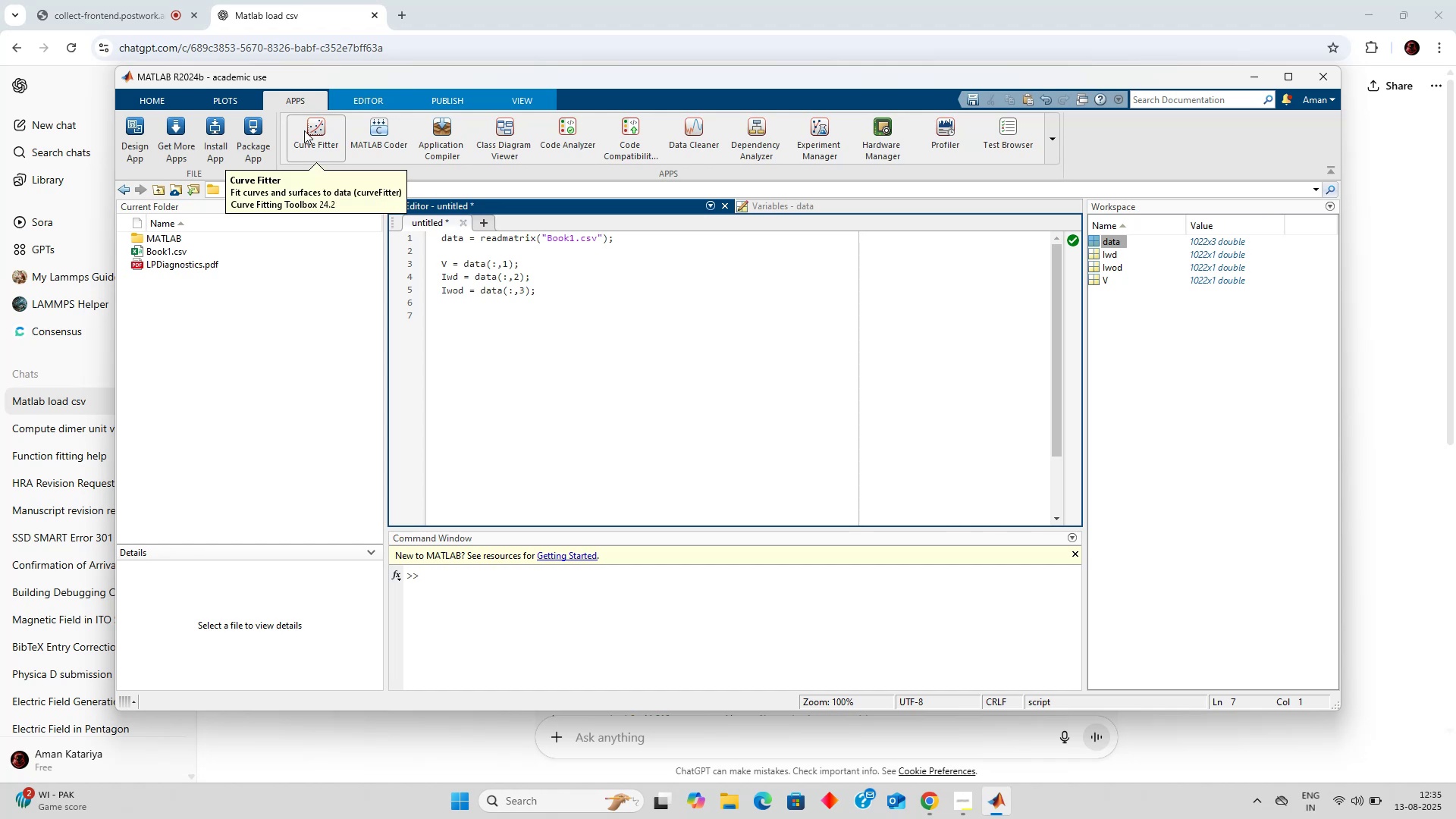 
left_click([677, 125])
 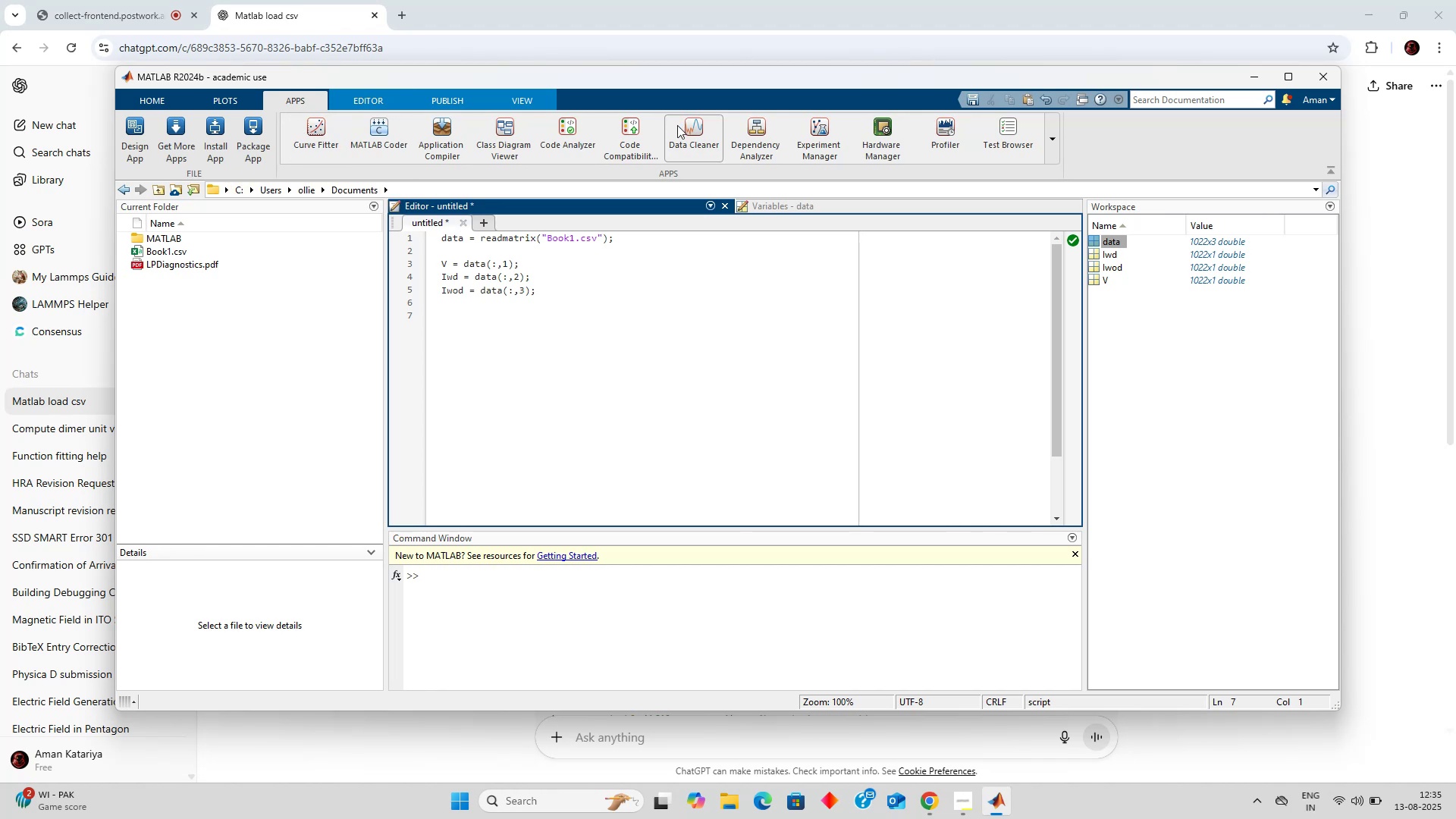 
wait(8.43)
 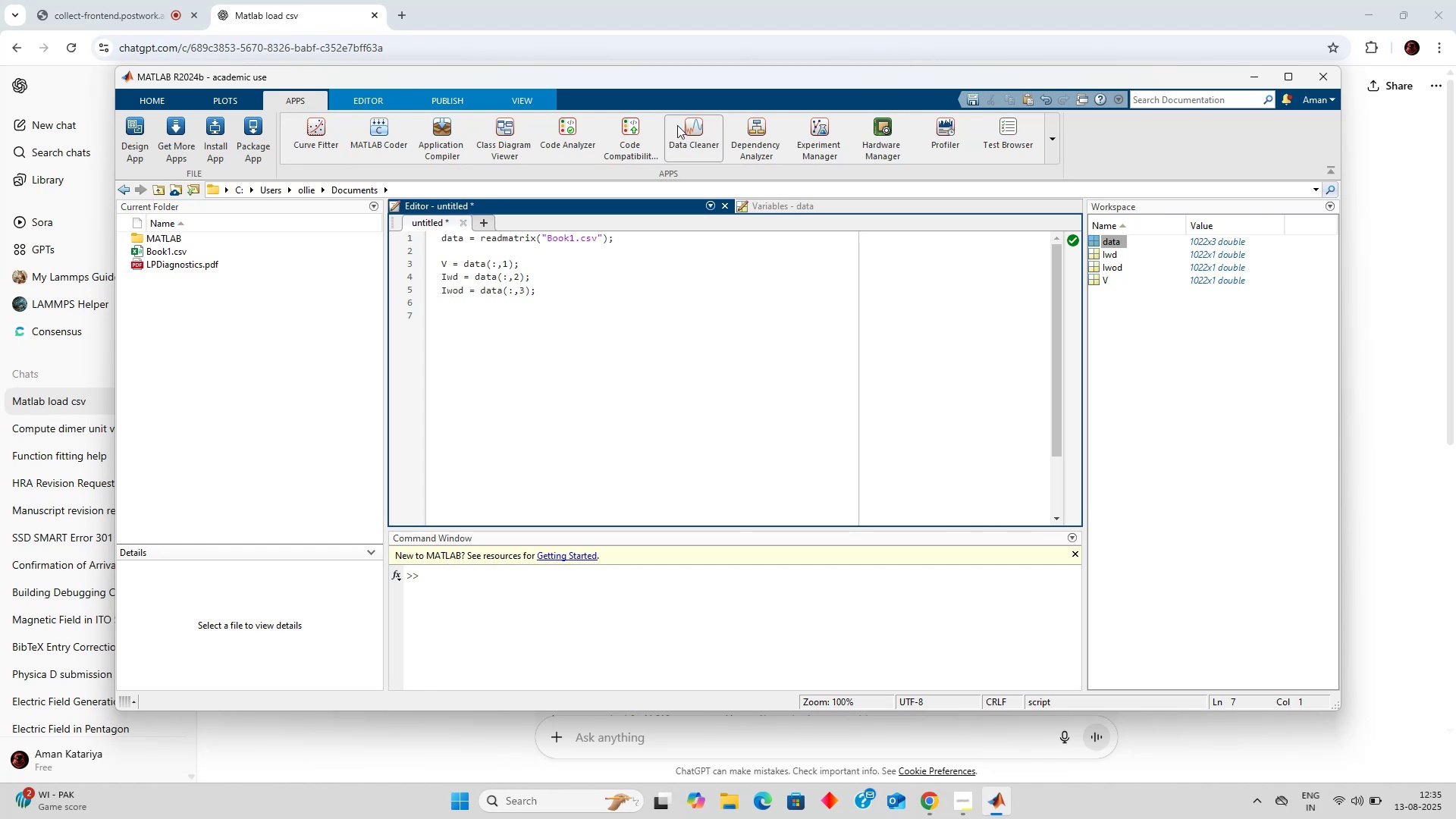 
left_click([211, 170])
 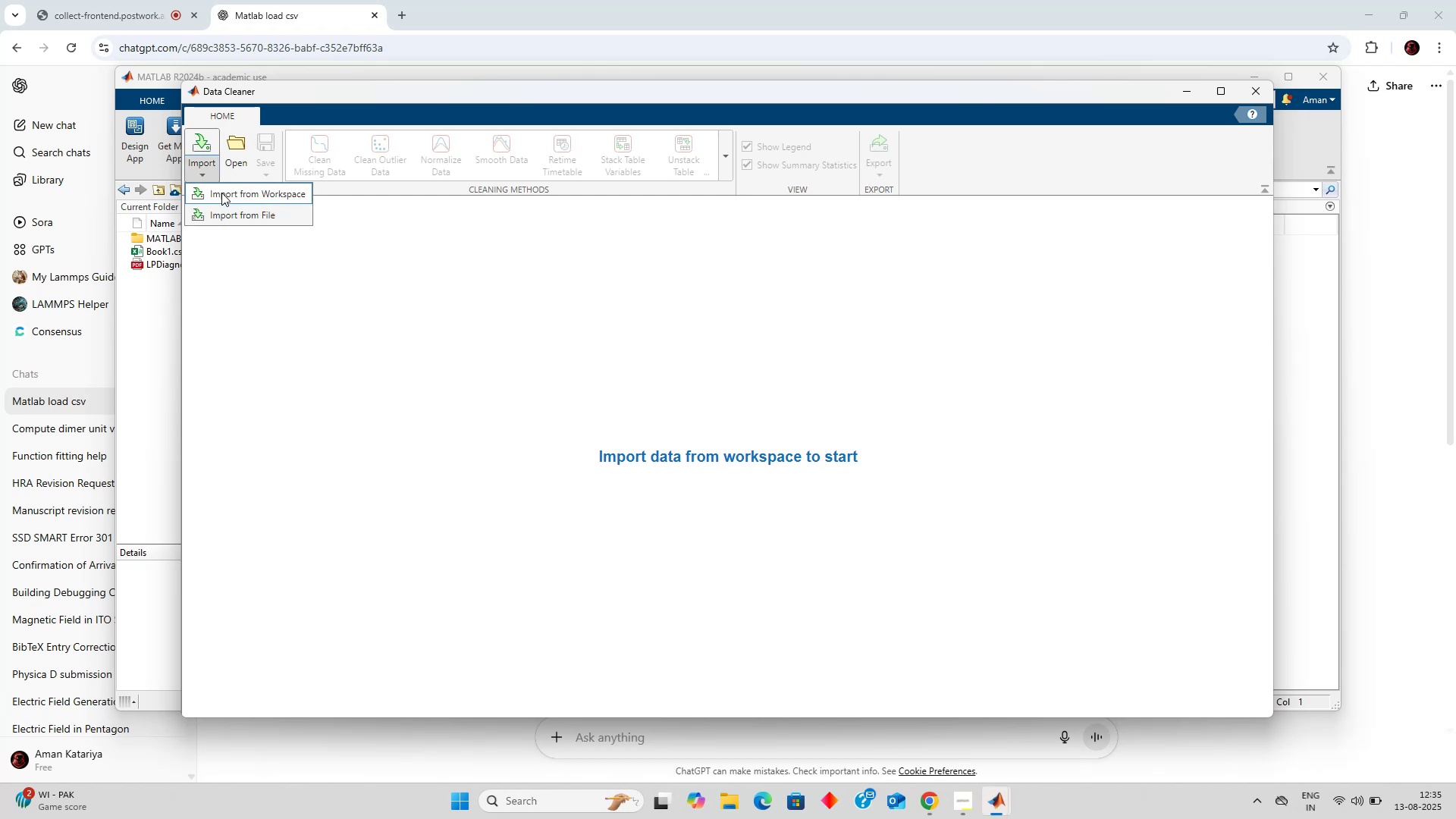 
left_click([221, 193])
 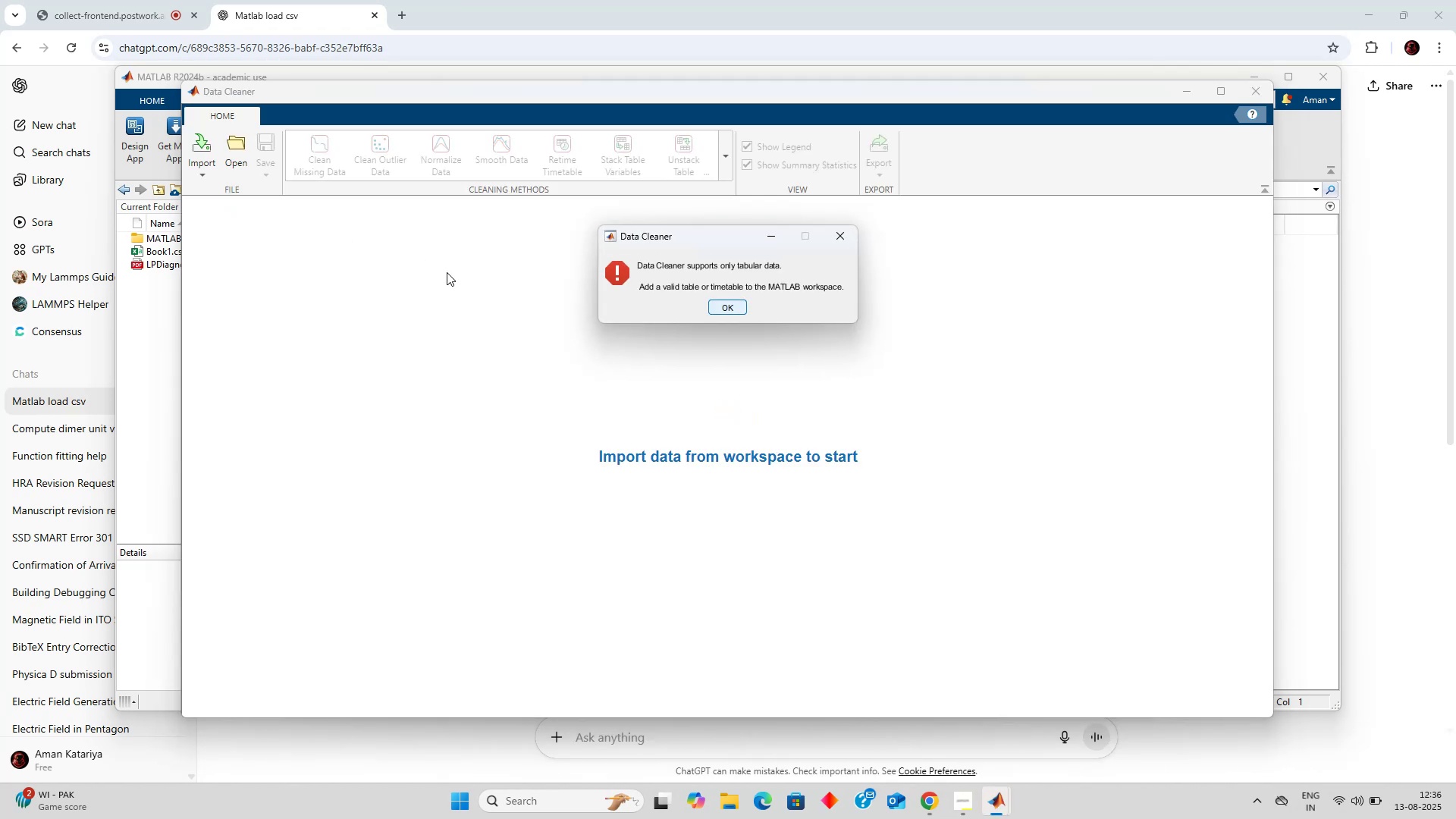 
wait(5.69)
 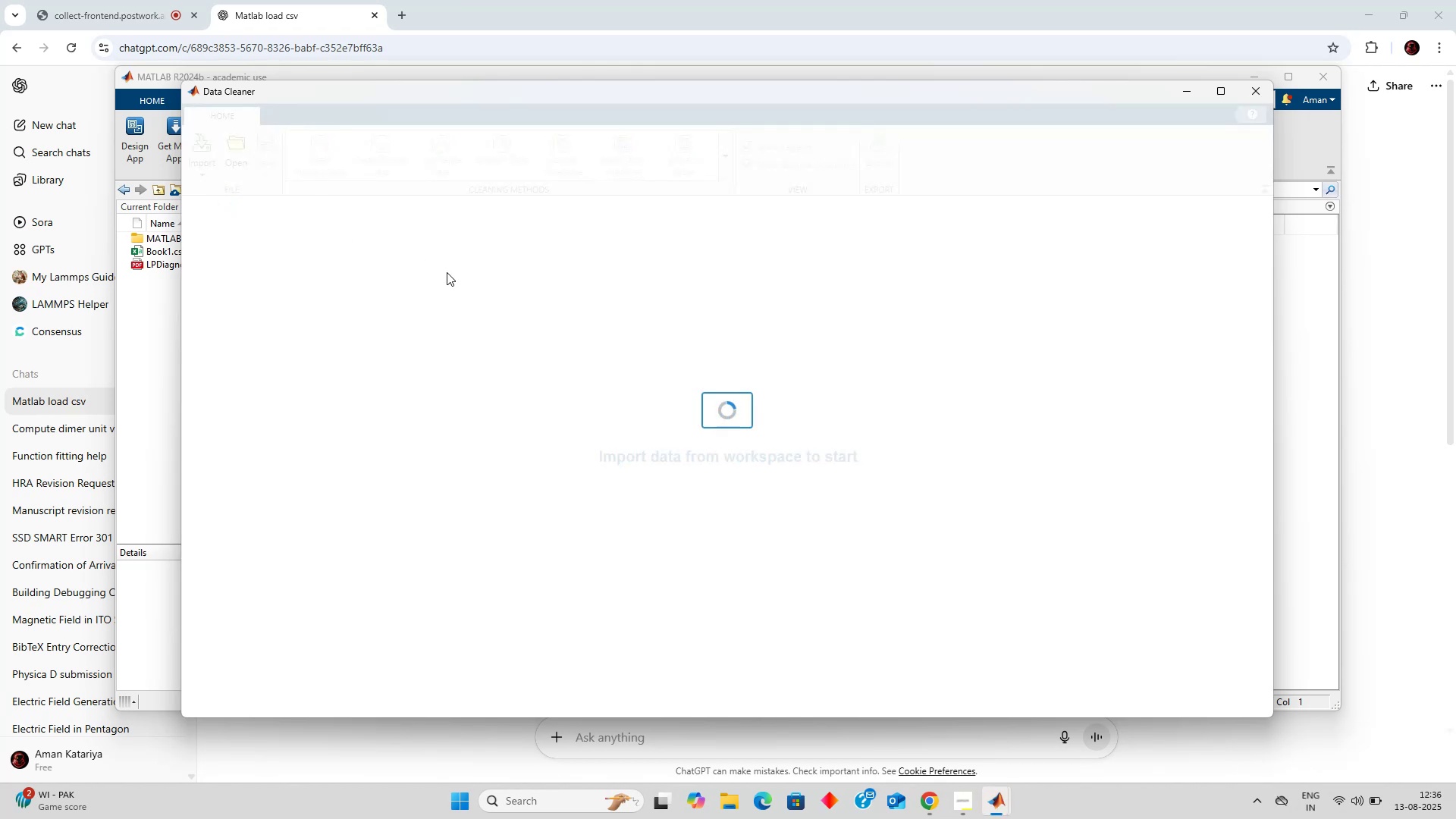 
left_click([714, 306])
 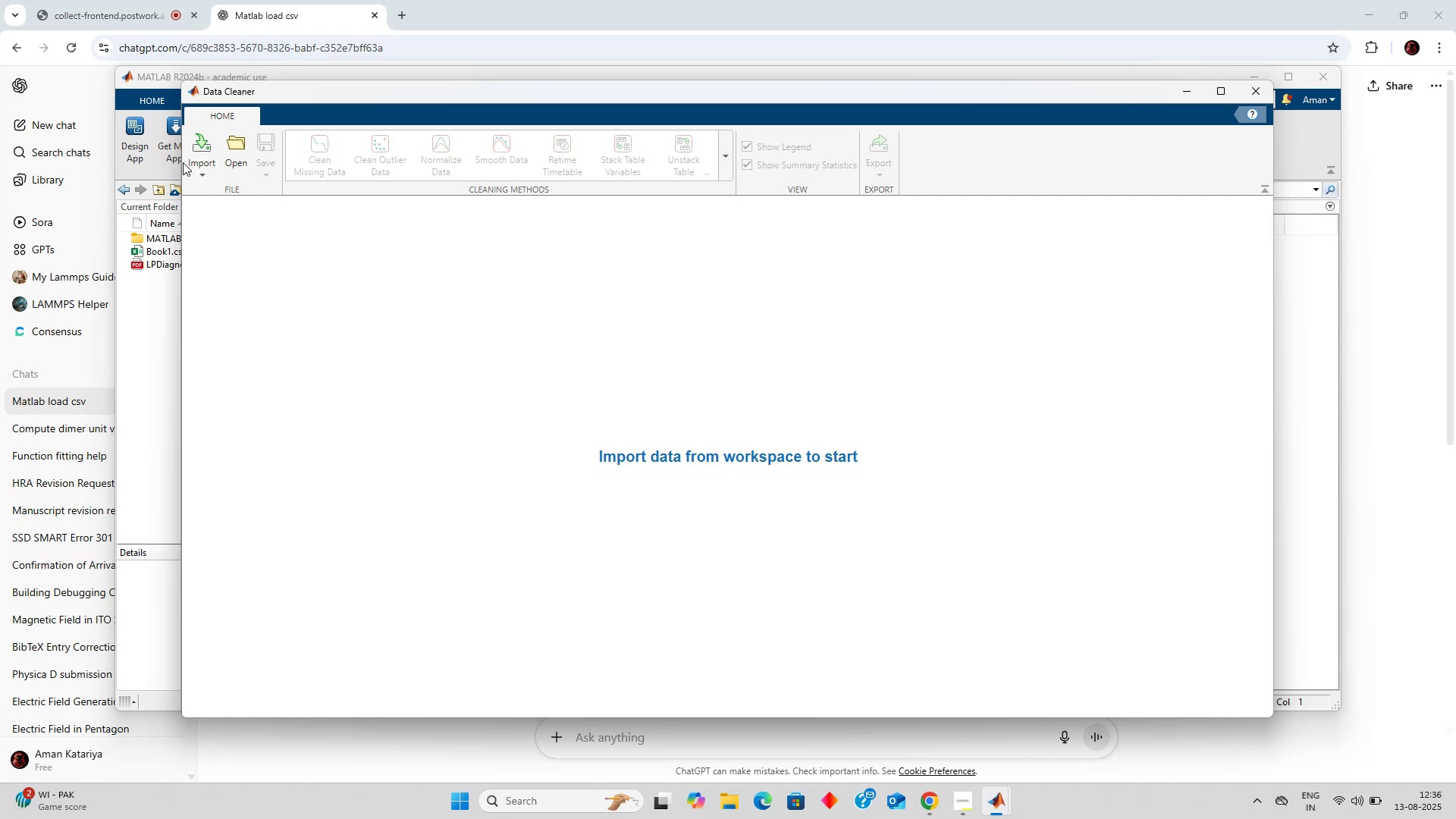 
left_click([212, 154])
 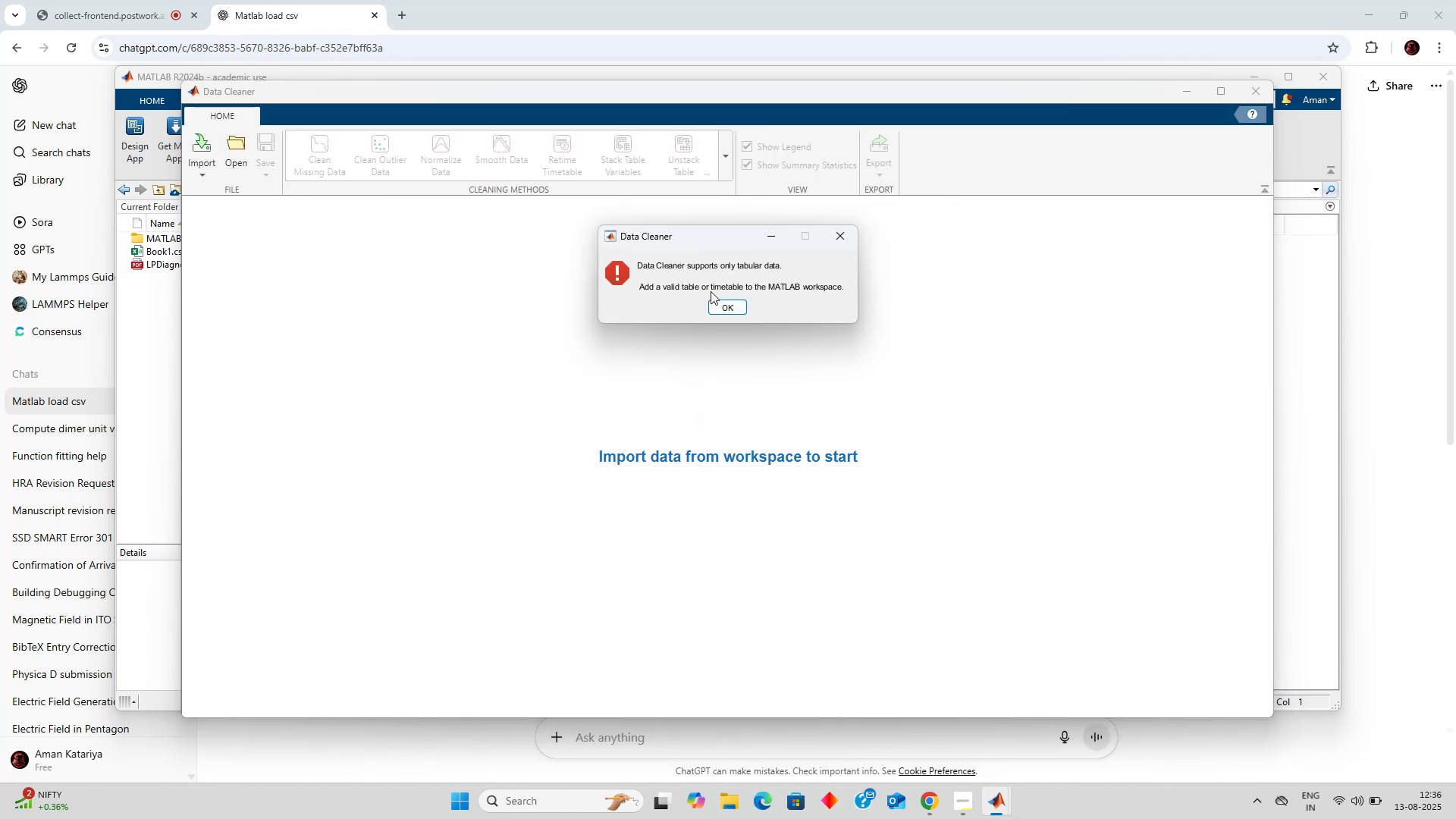 
left_click([723, 304])
 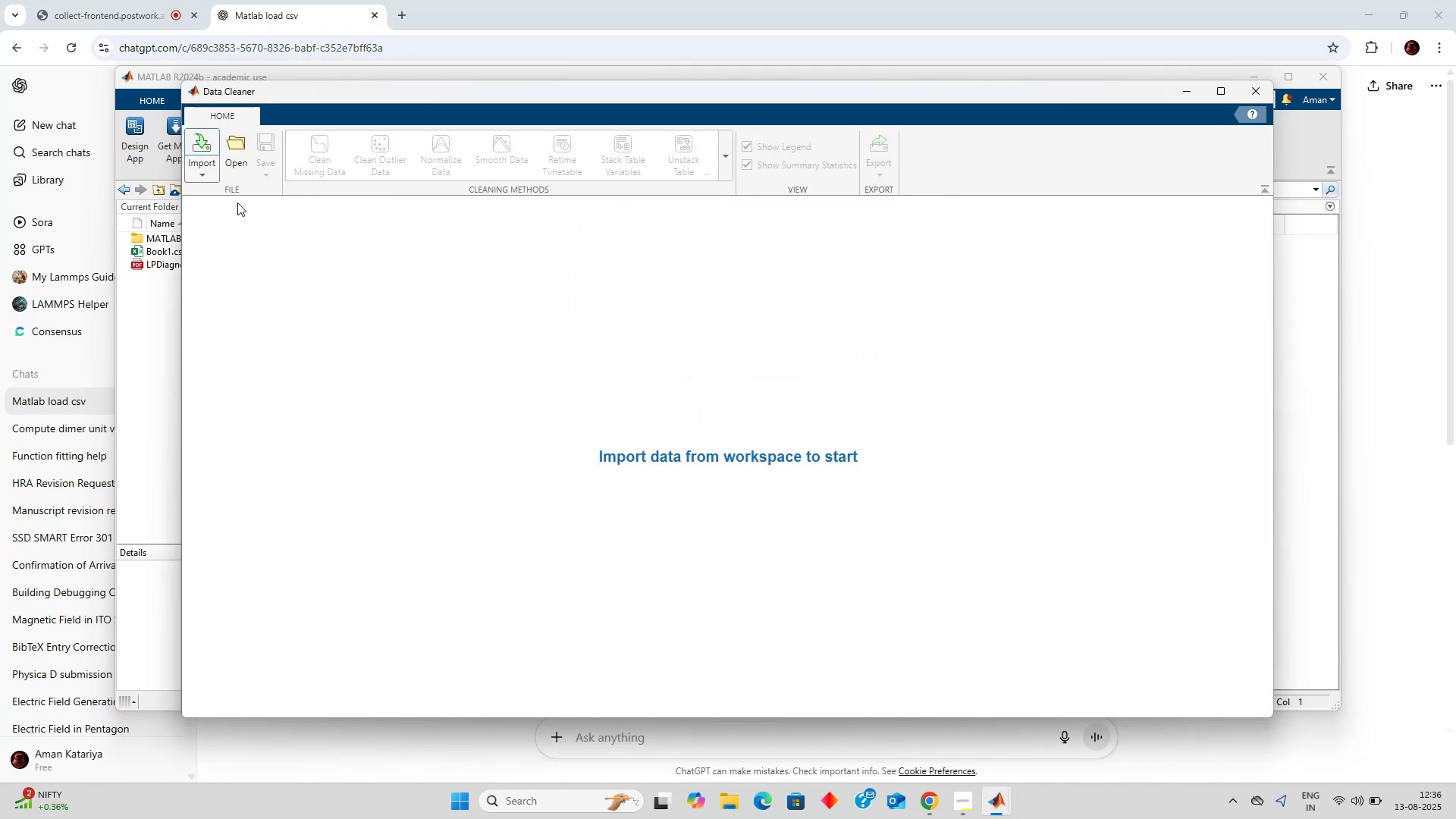 
left_click([206, 177])
 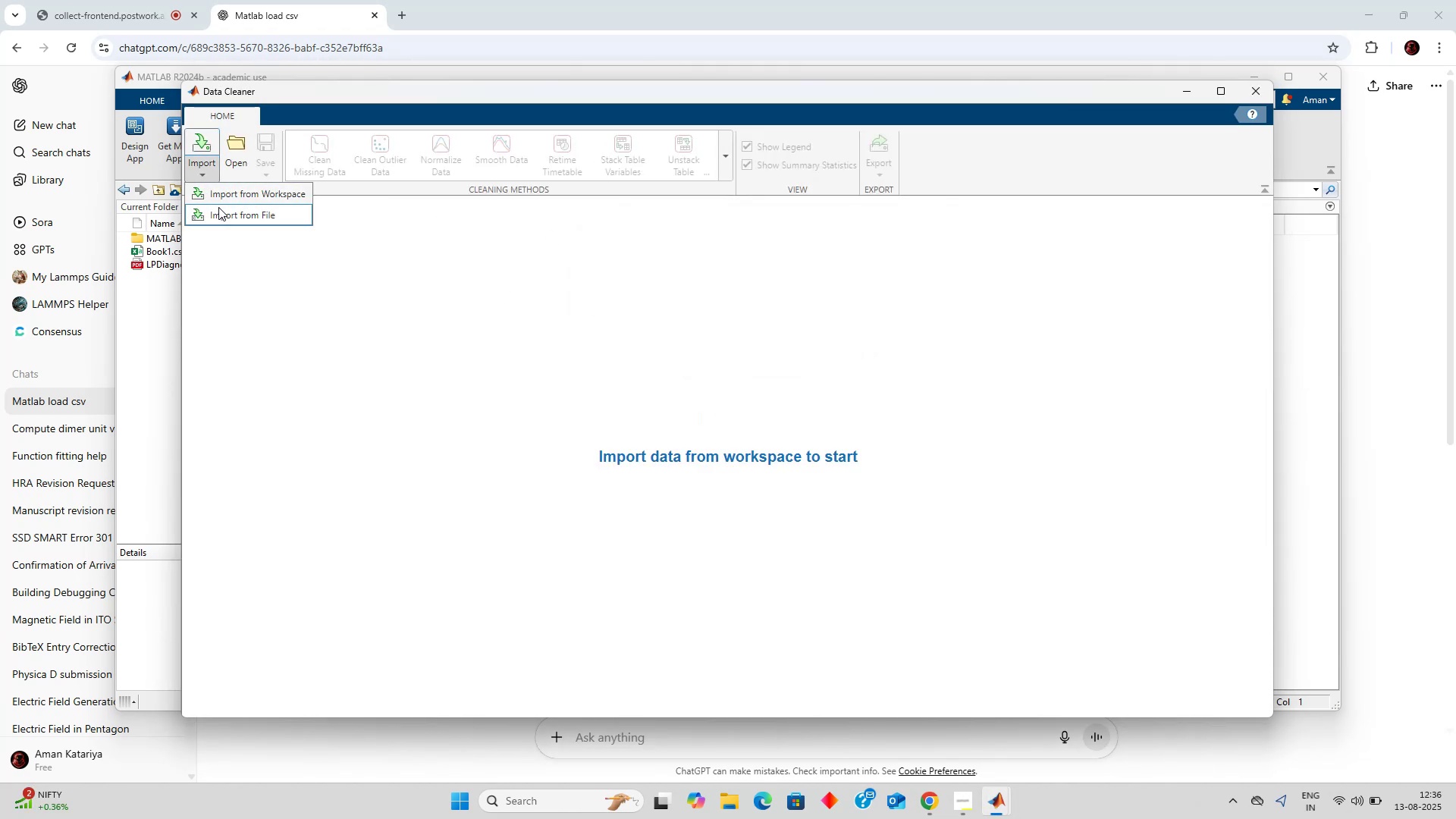 
left_click([218, 207])
 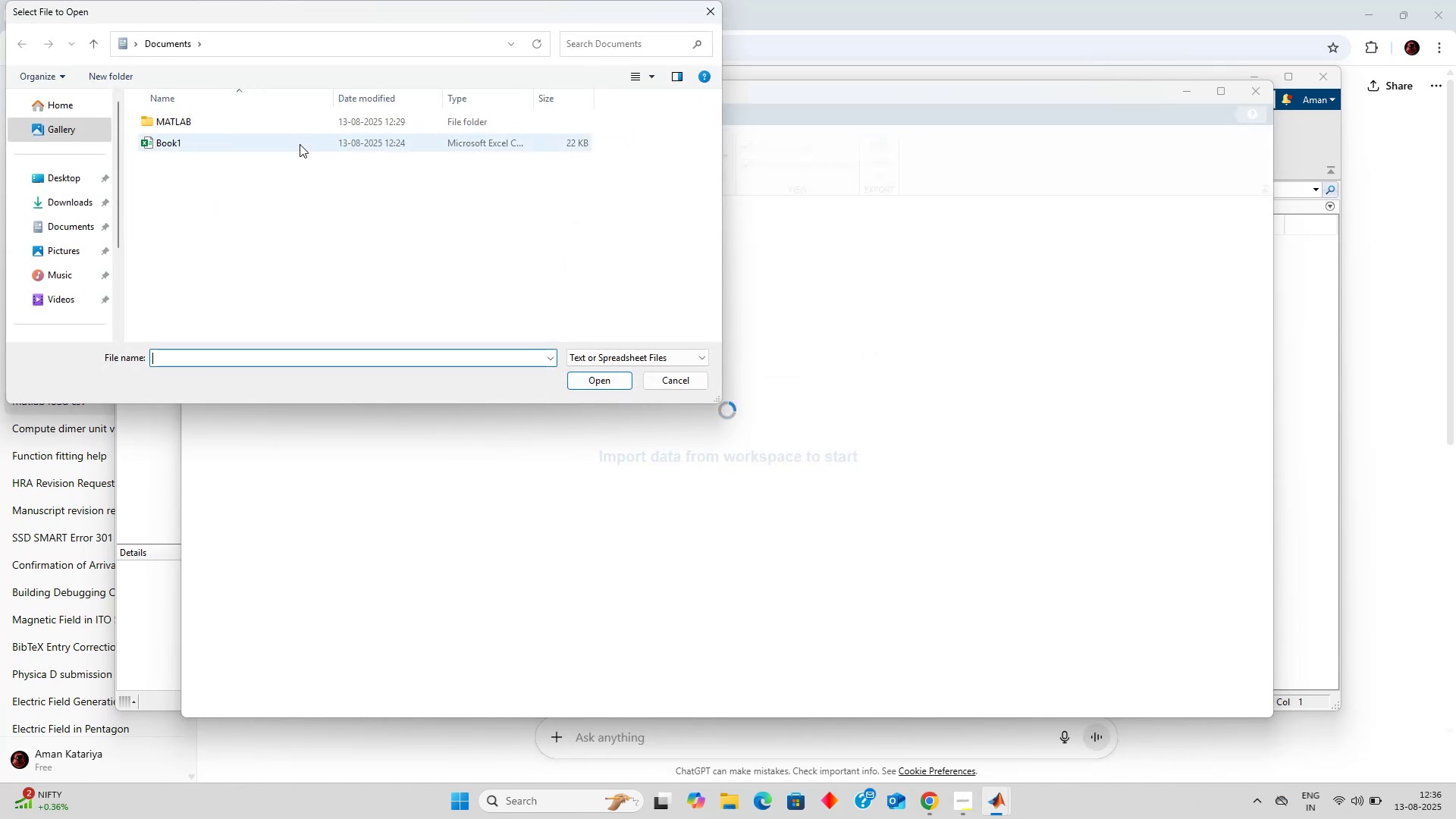 
left_click([300, 144])
 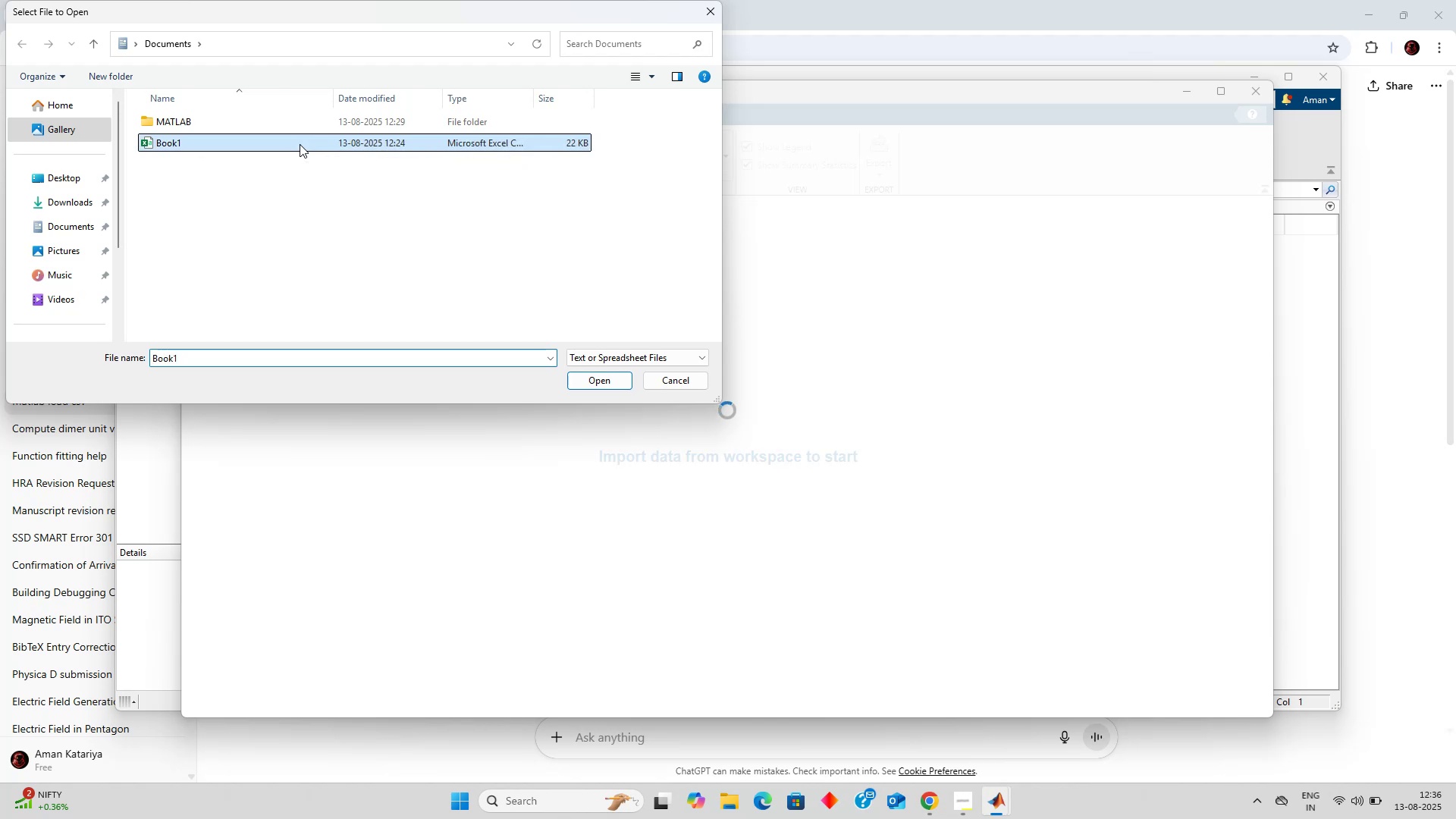 
key(Enter)
 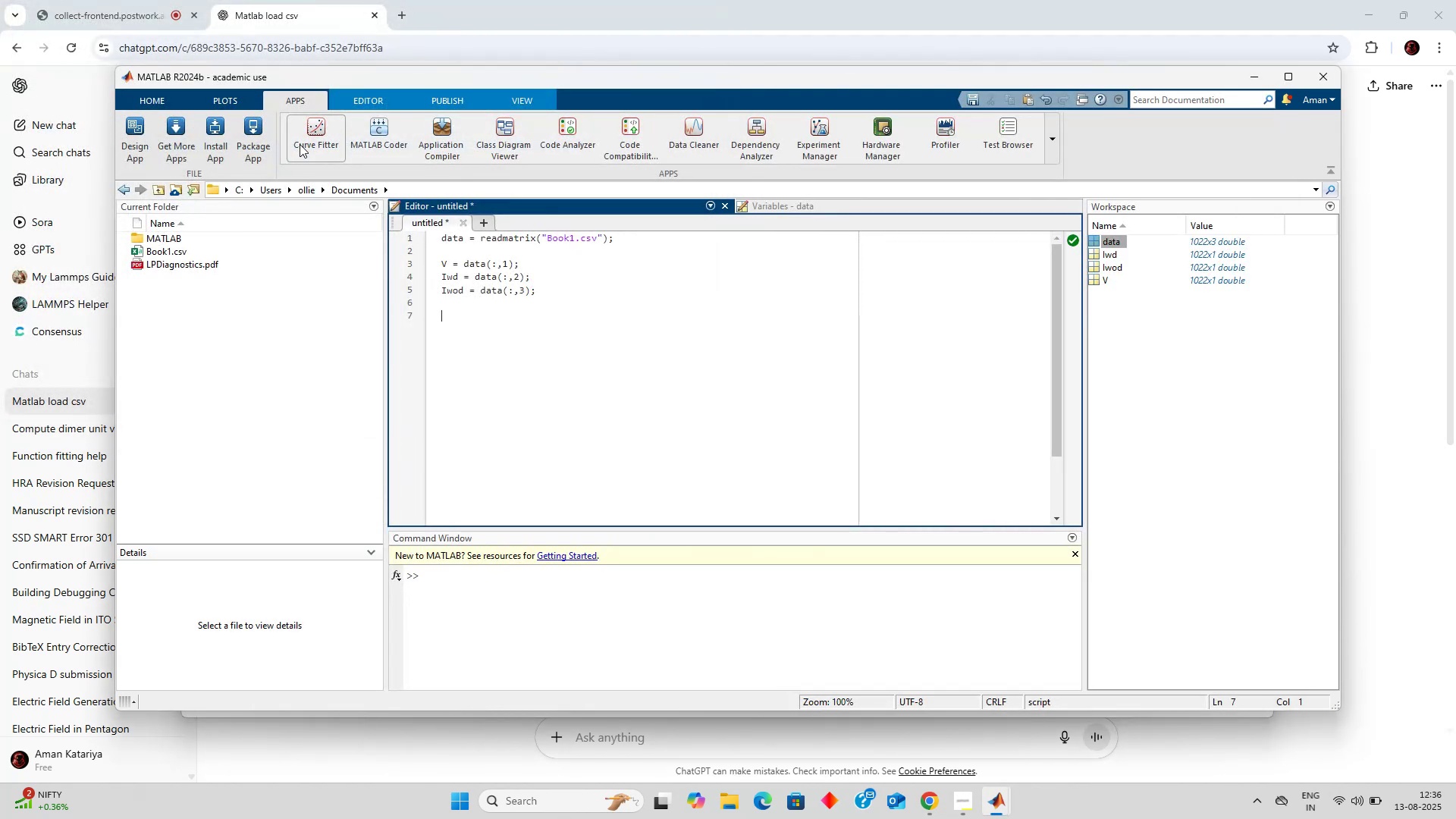 
mouse_move([507, 262])
 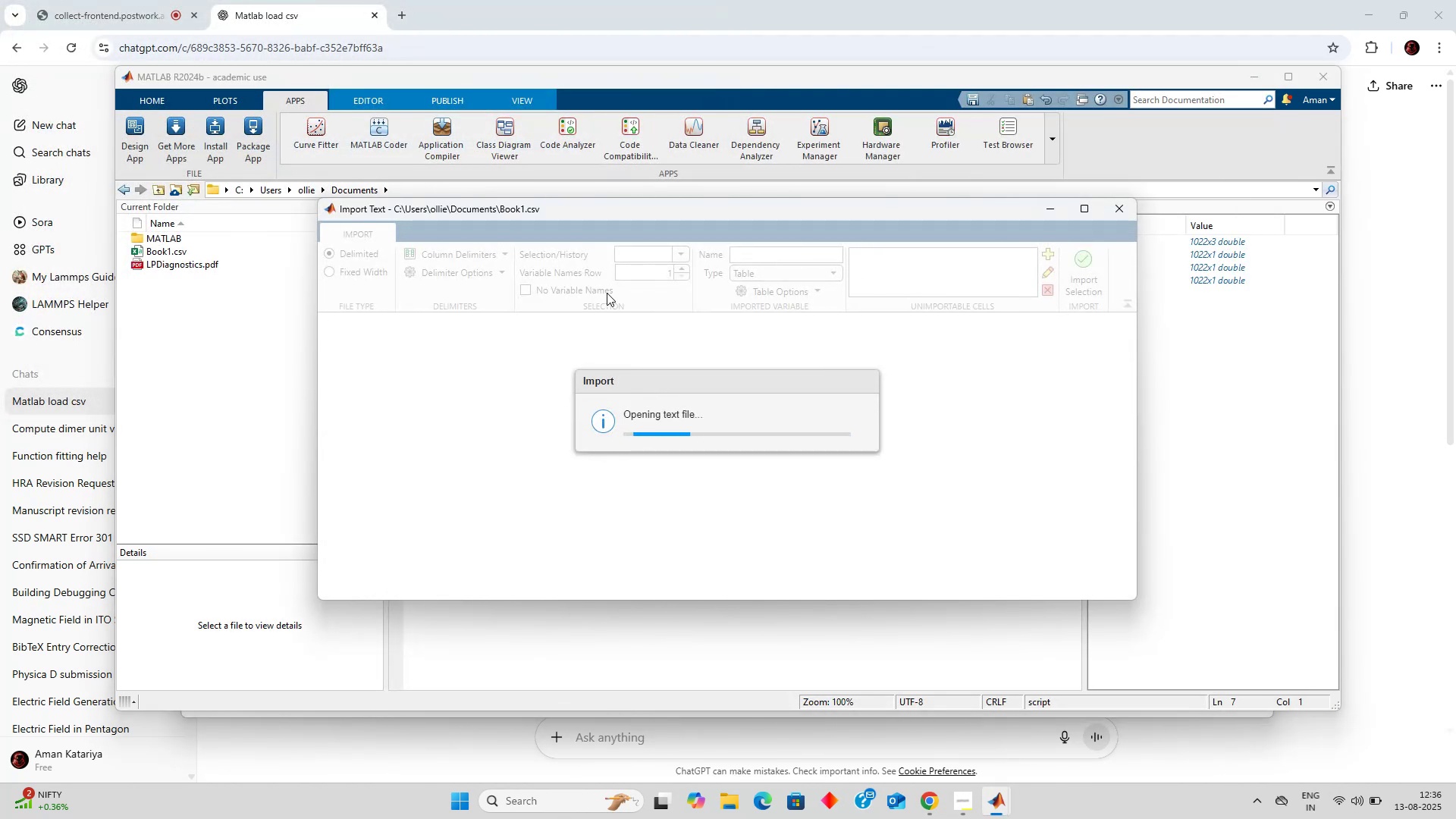 
wait(10.18)
 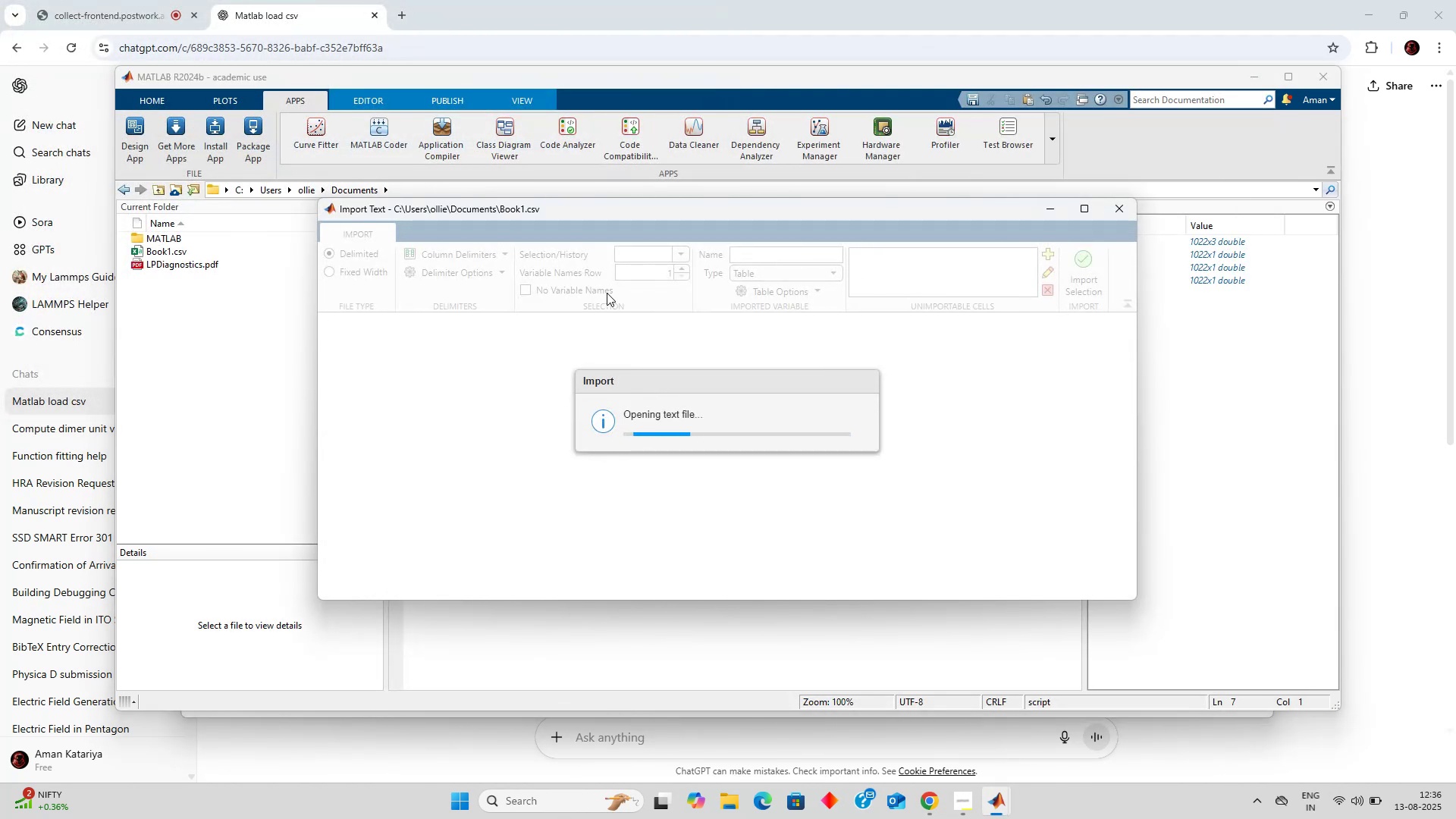 
left_click_drag(start_coordinate=[544, 400], to_coordinate=[535, 588])
 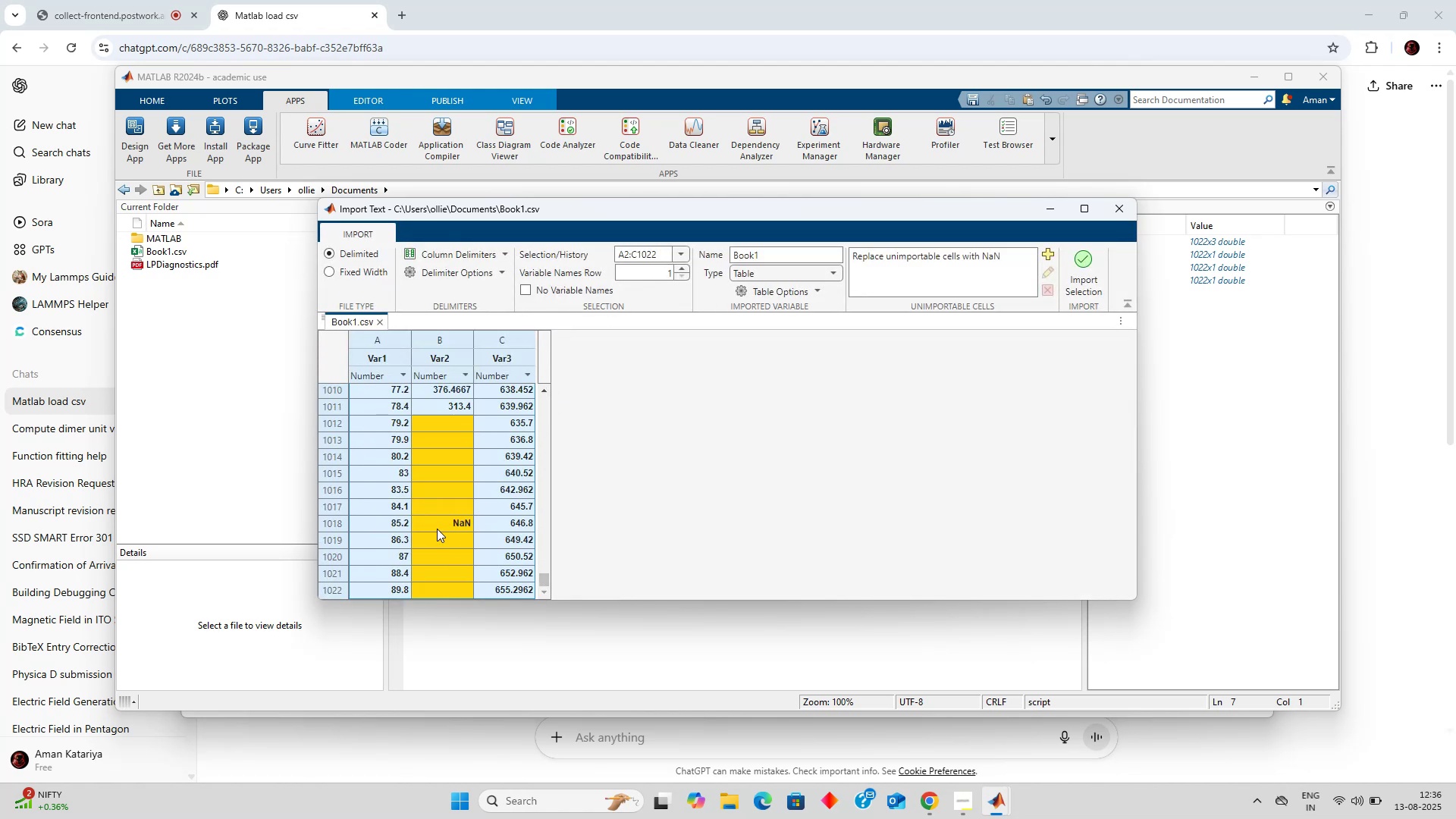 
left_click([437, 529])
 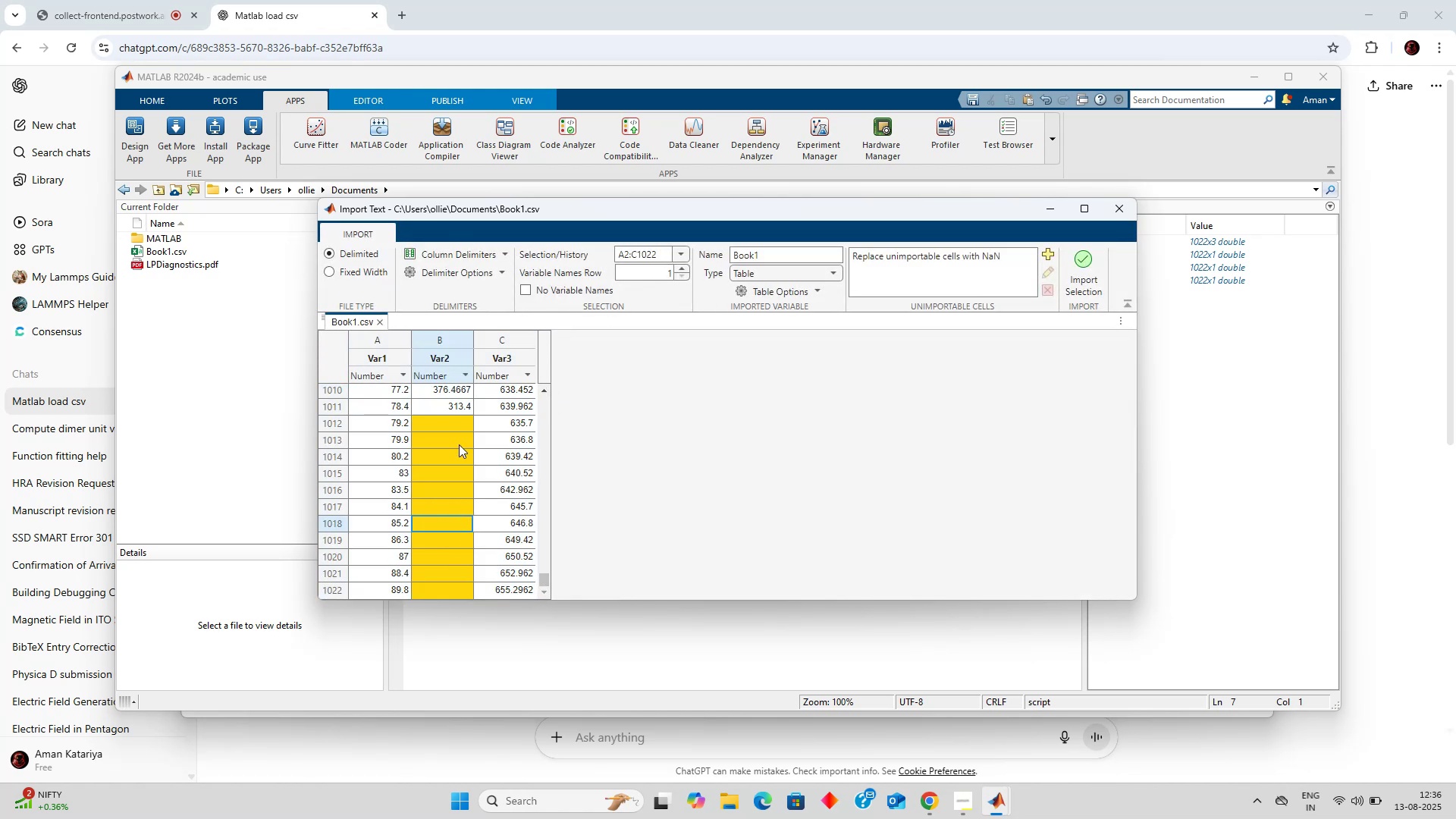 
left_click([459, 444])
 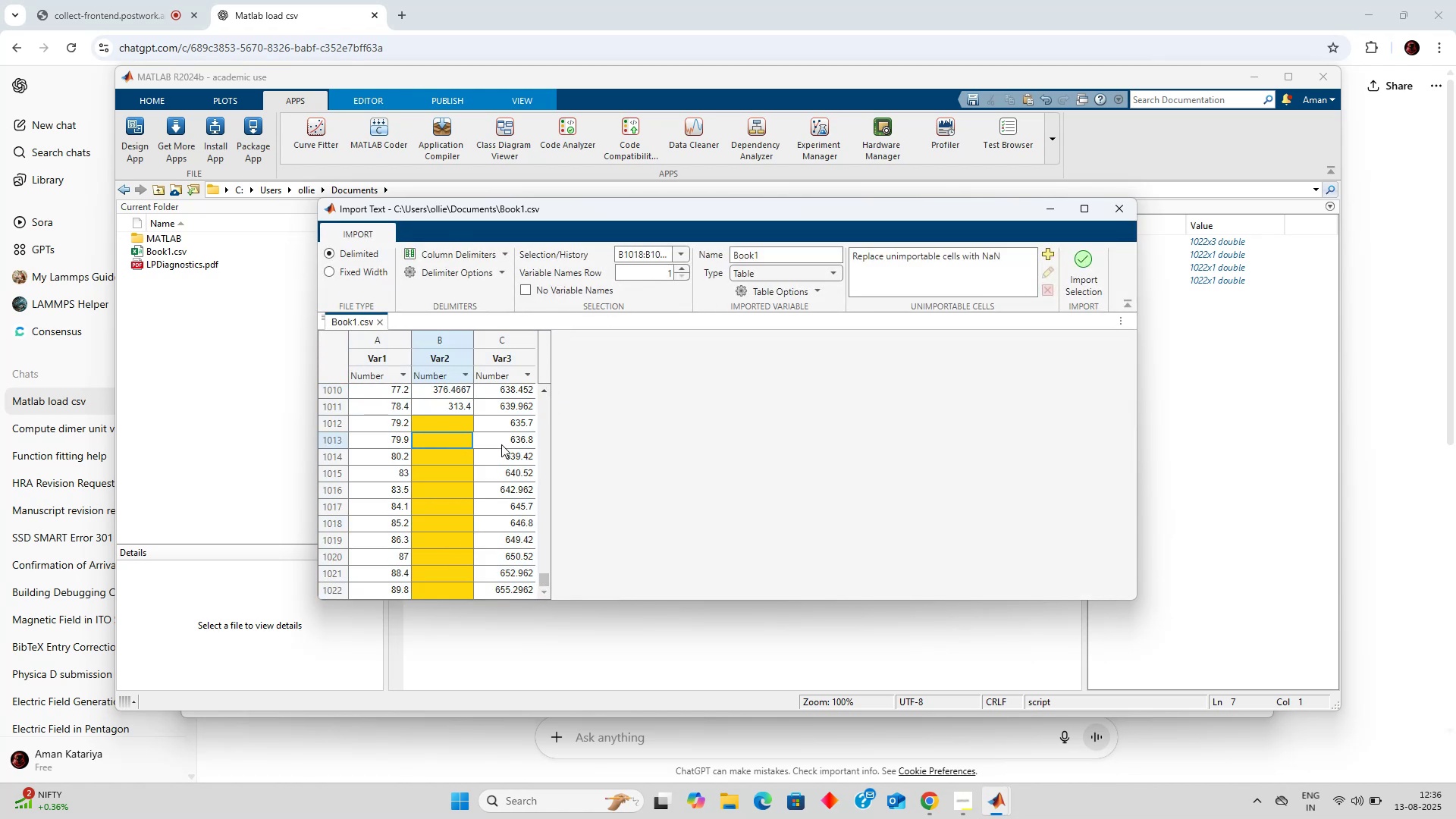 
left_click([501, 444])
 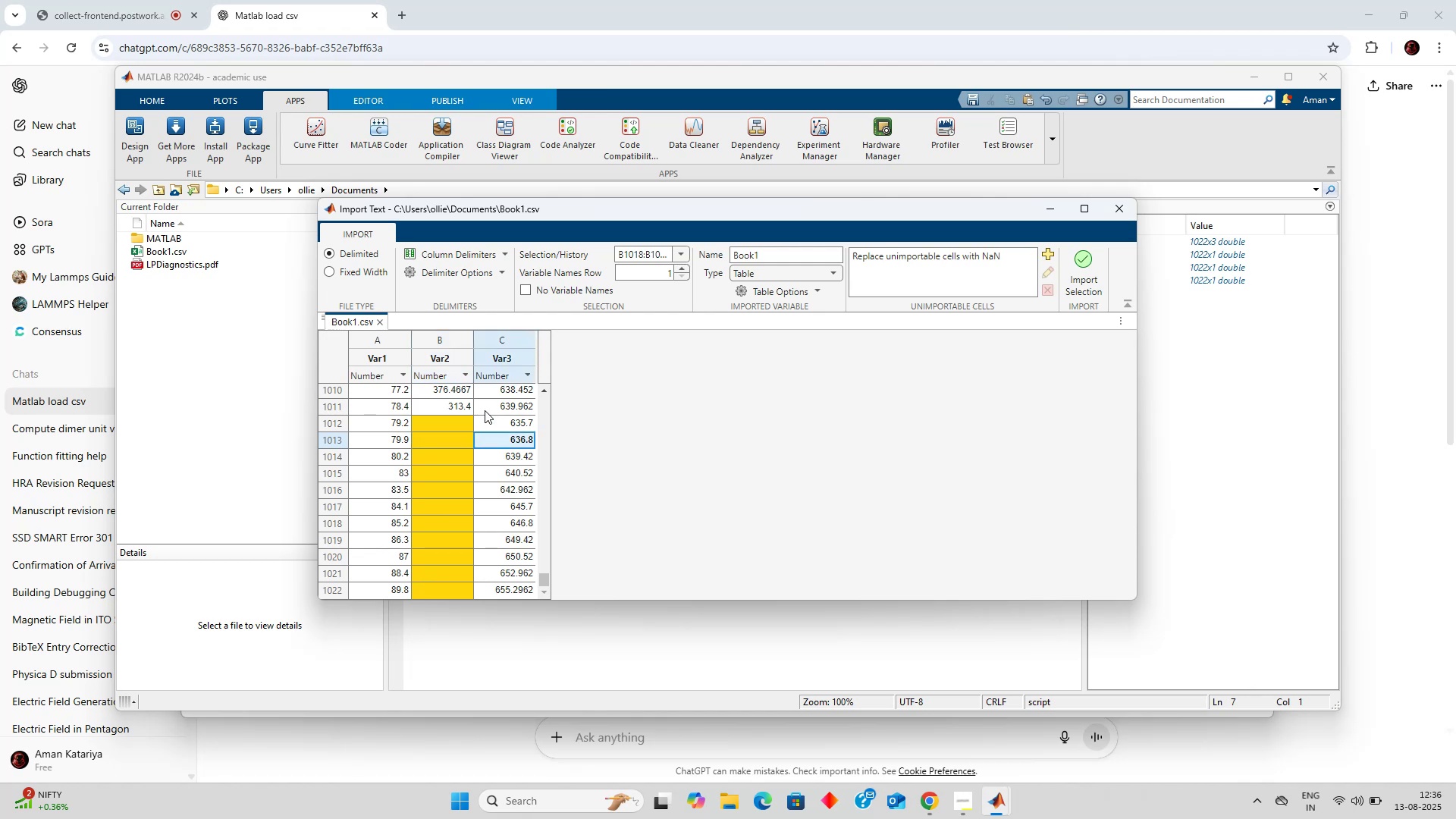 
left_click([485, 410])
 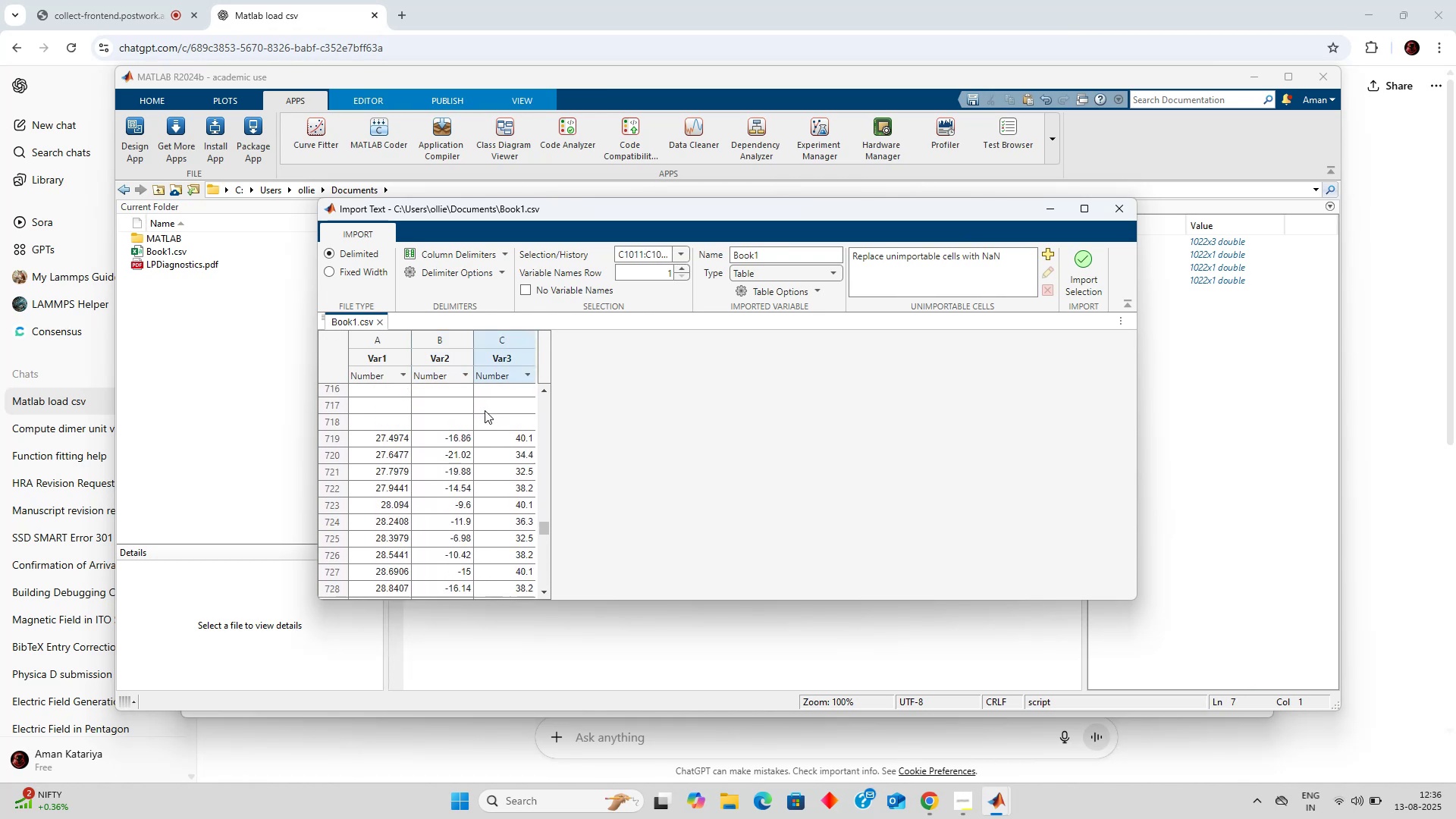 
wait(5.39)
 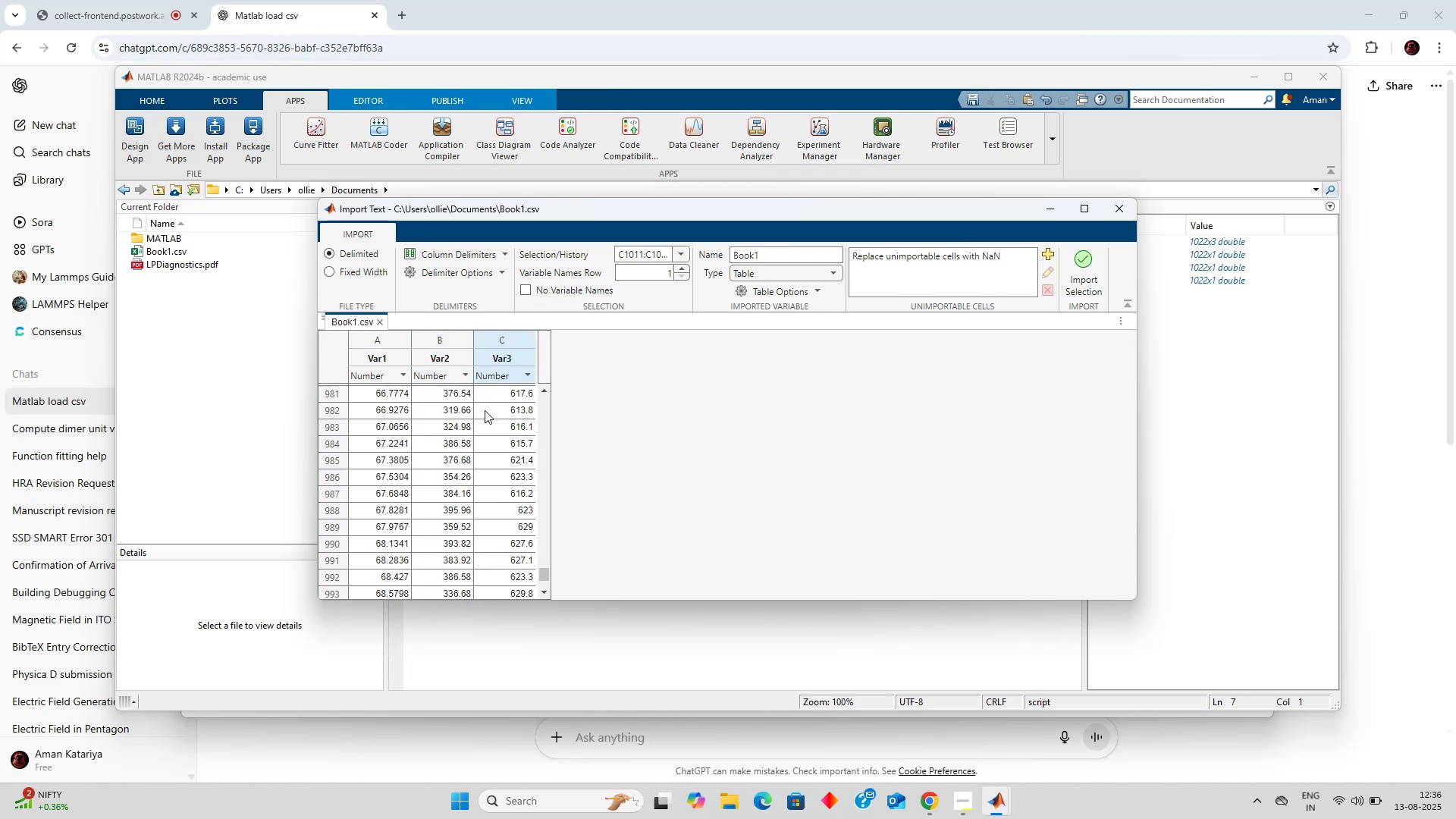 
left_click_drag(start_coordinate=[545, 518], to_coordinate=[548, 605])
 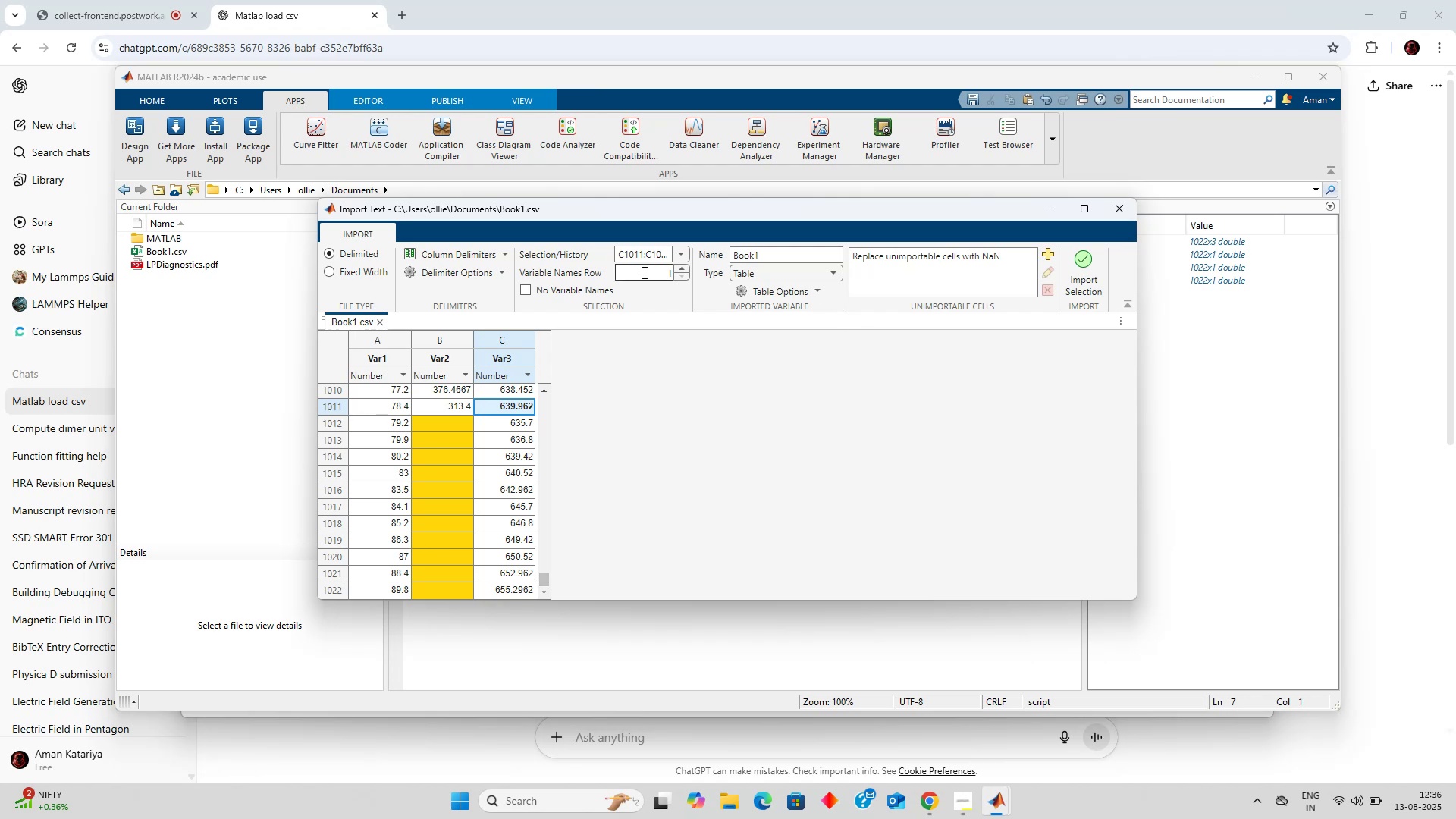 
left_click([600, 388])
 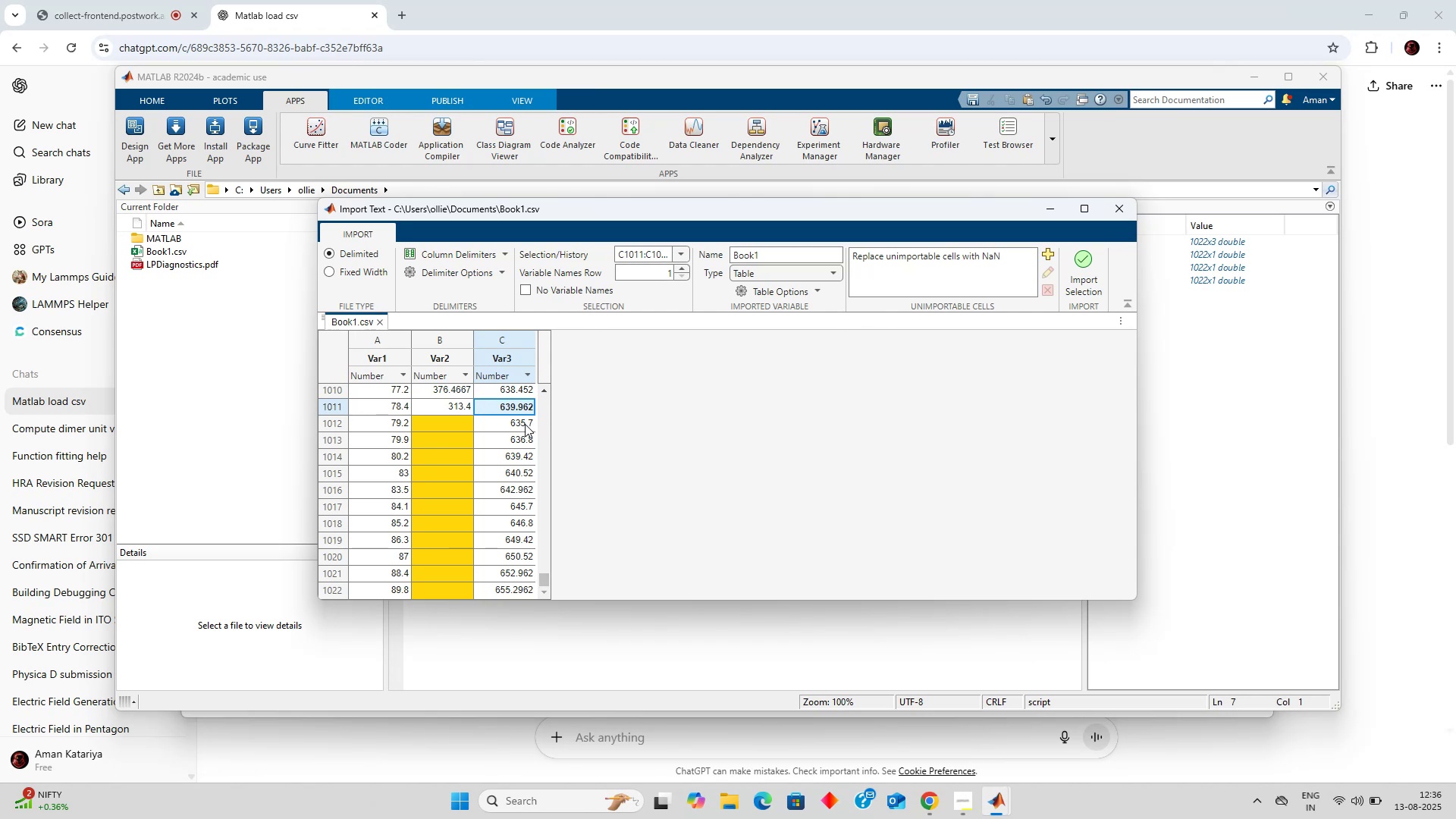 
left_click([525, 424])
 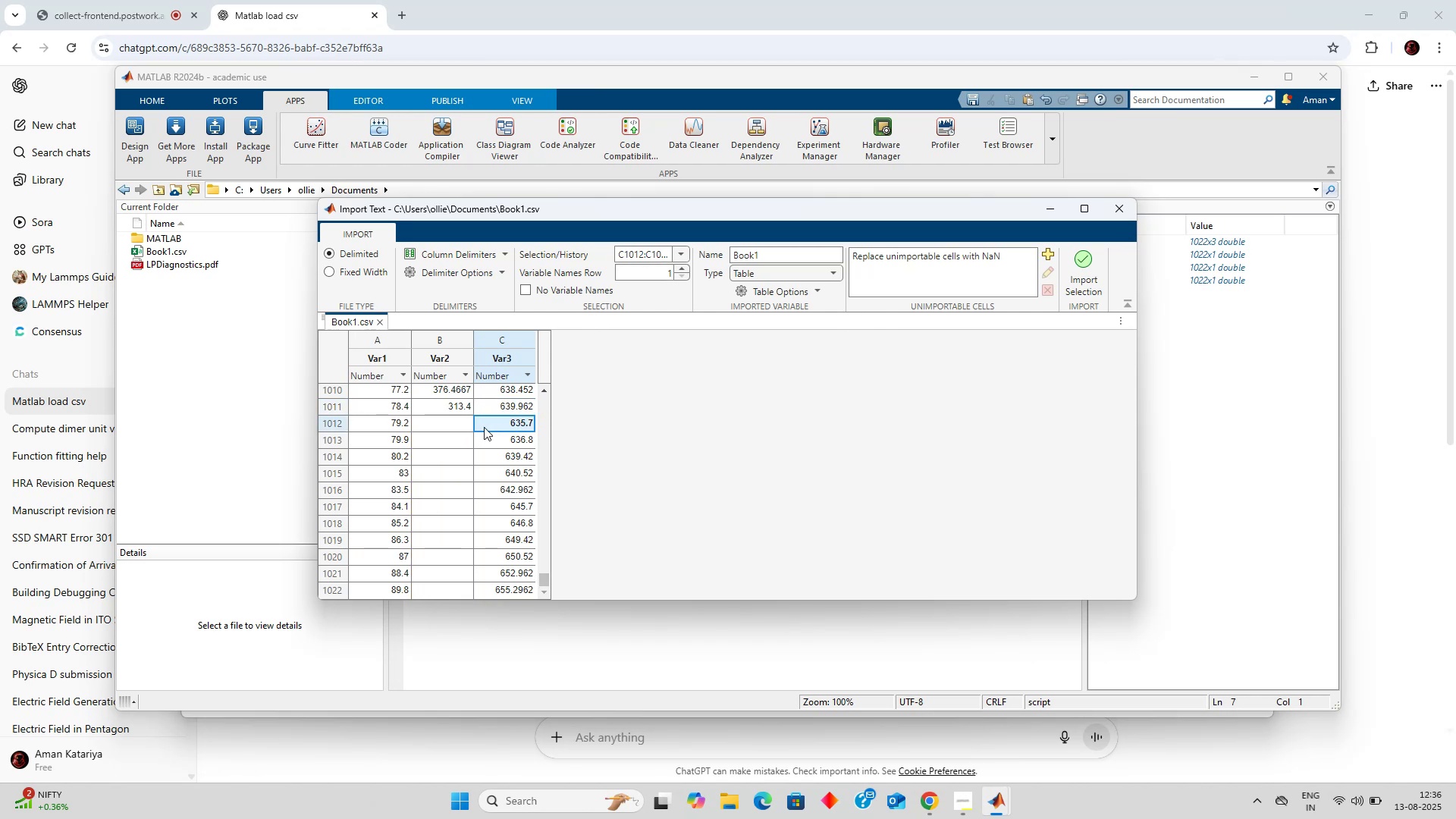 
left_click([490, 427])
 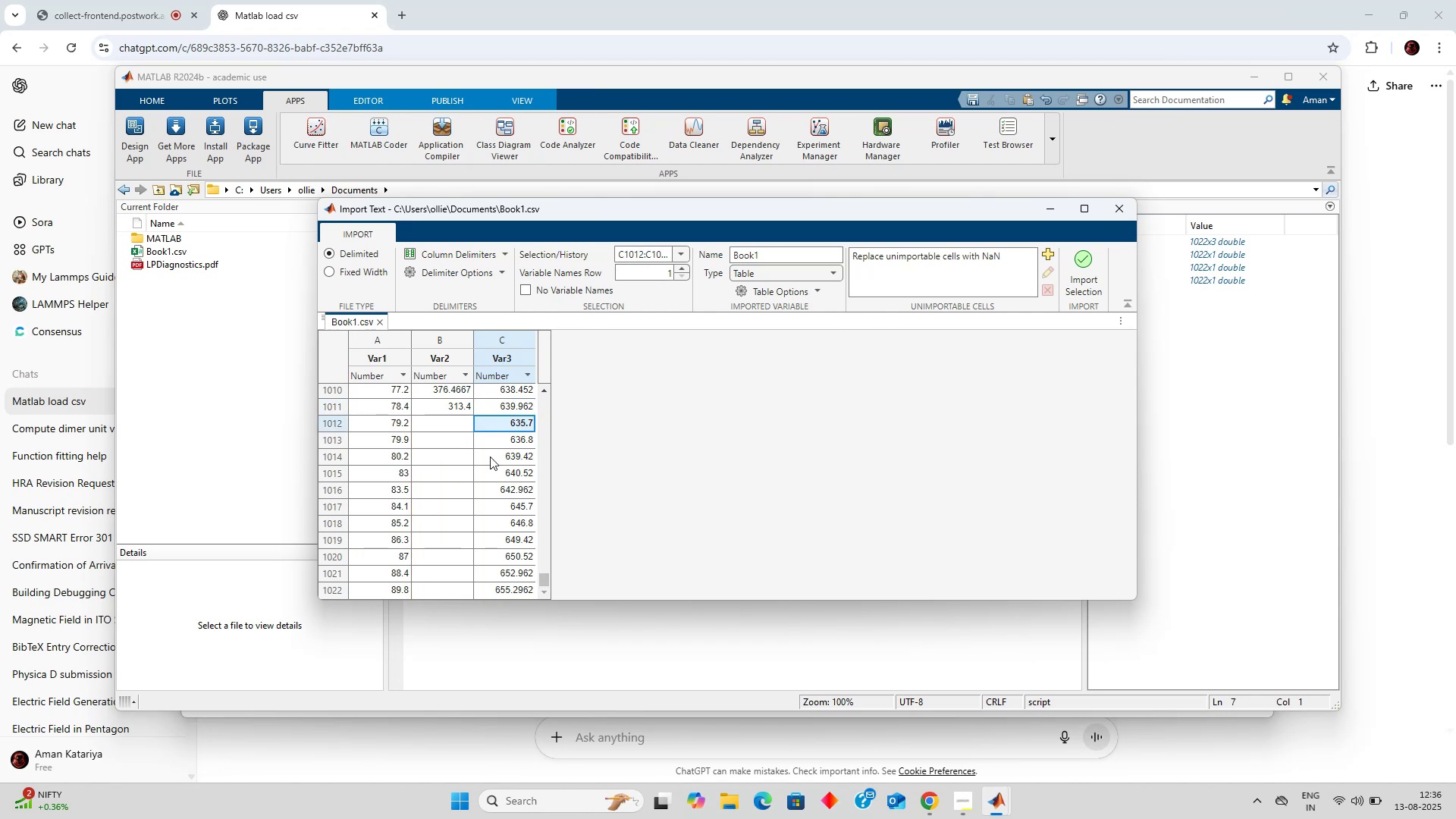 
left_click([490, 457])
 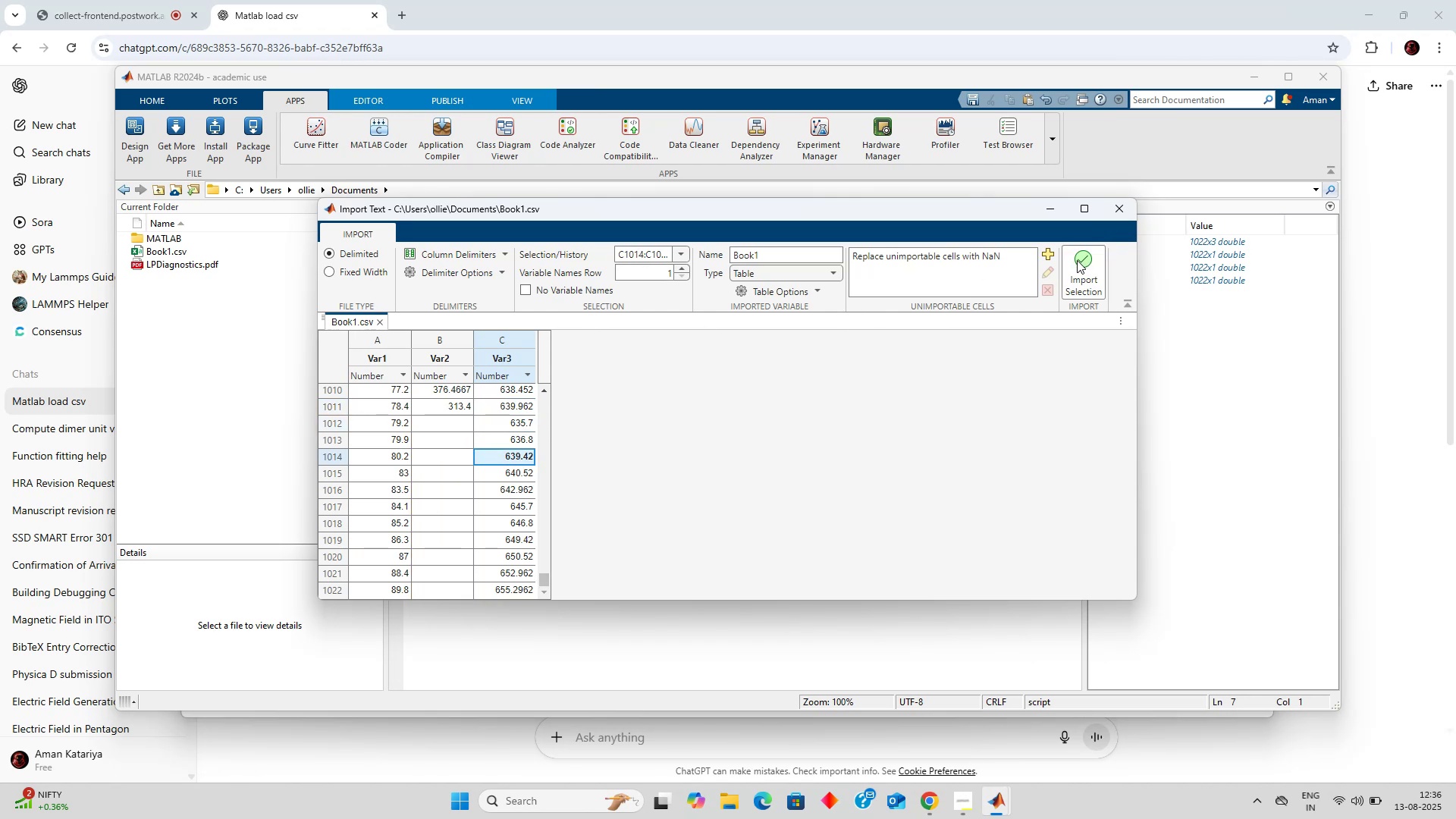 
left_click([1257, 300])
 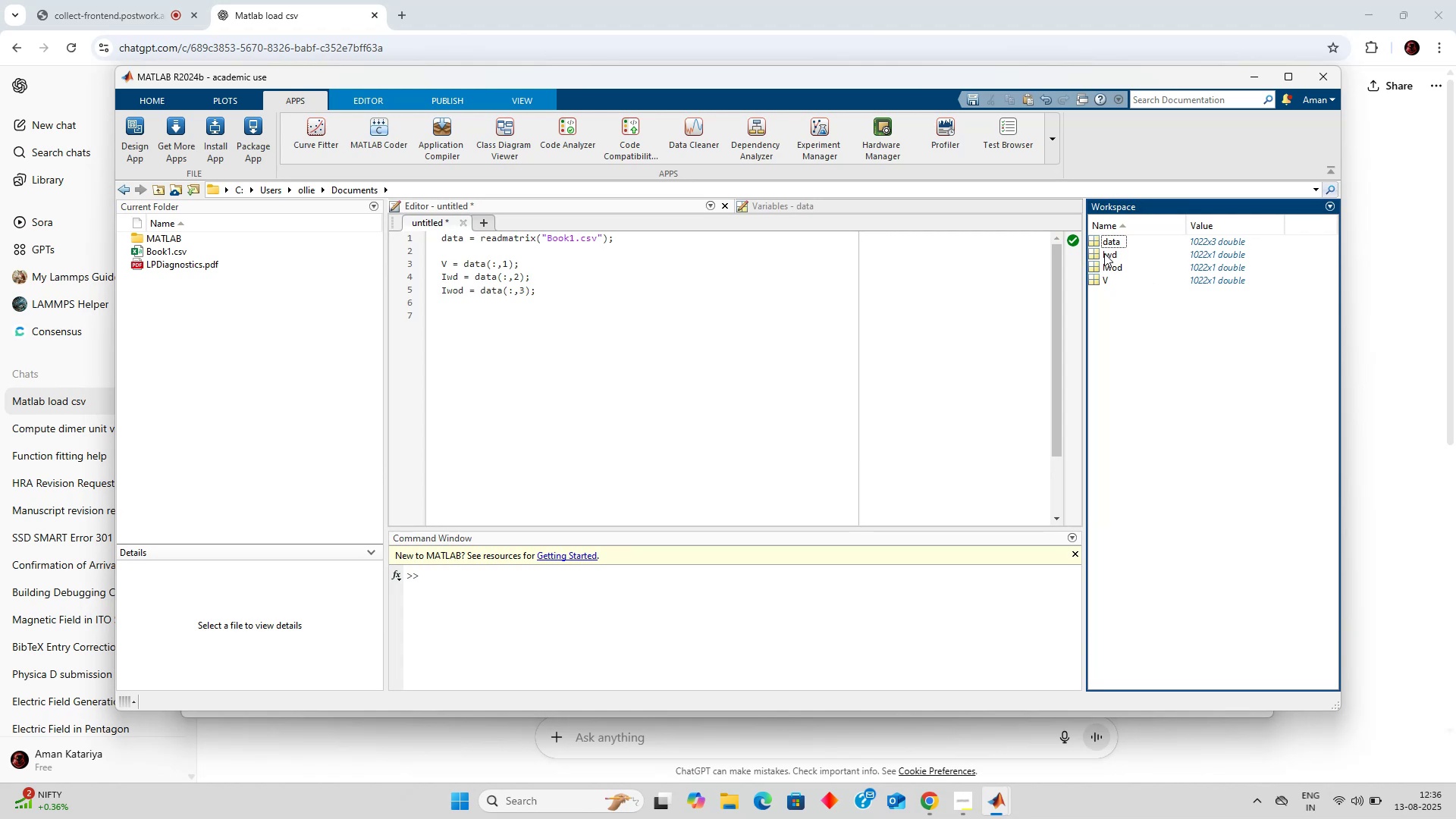 
double_click([1104, 253])
 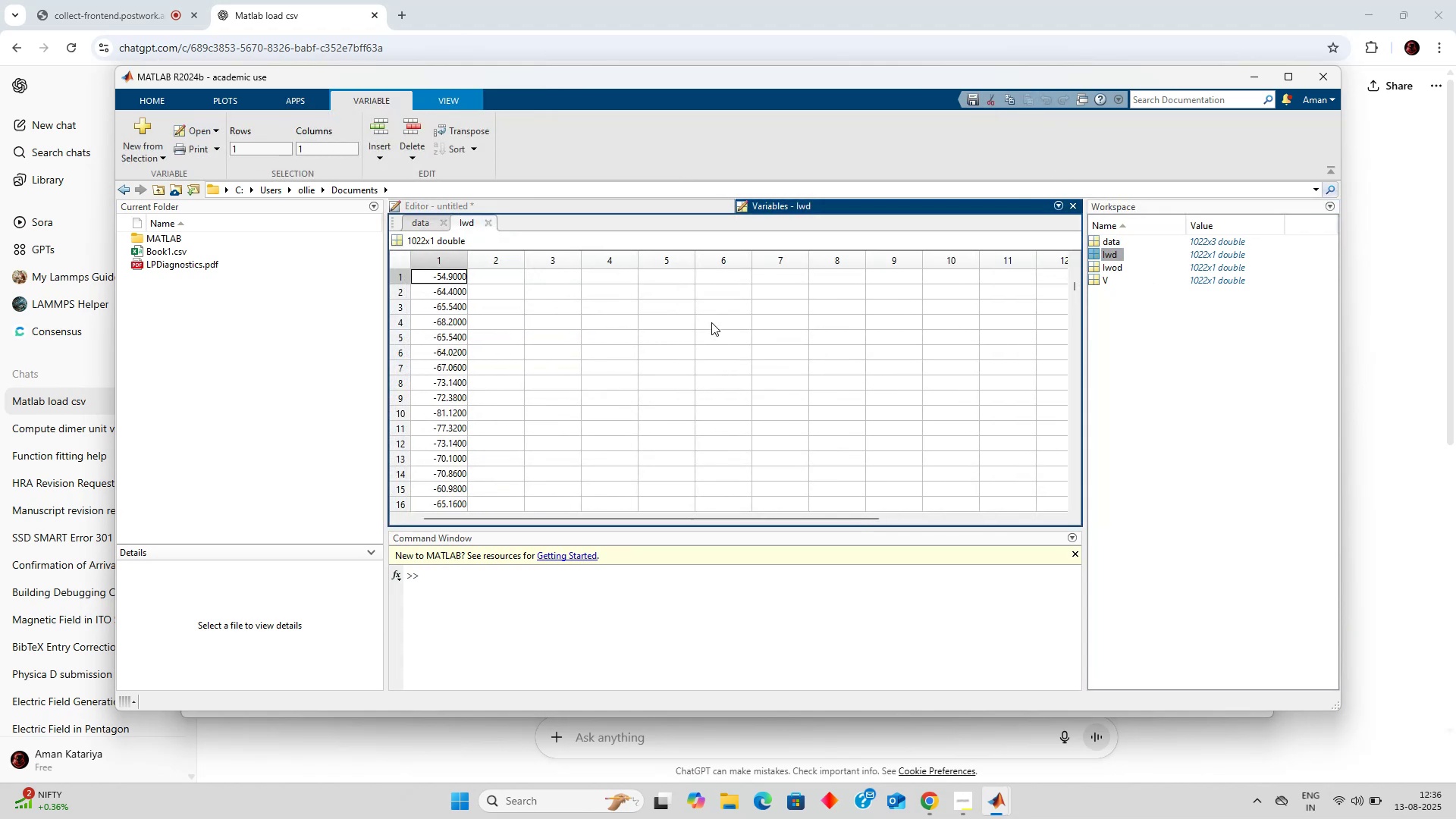 
scroll: coordinate [711, 322], scroll_direction: down, amount: 338.0
 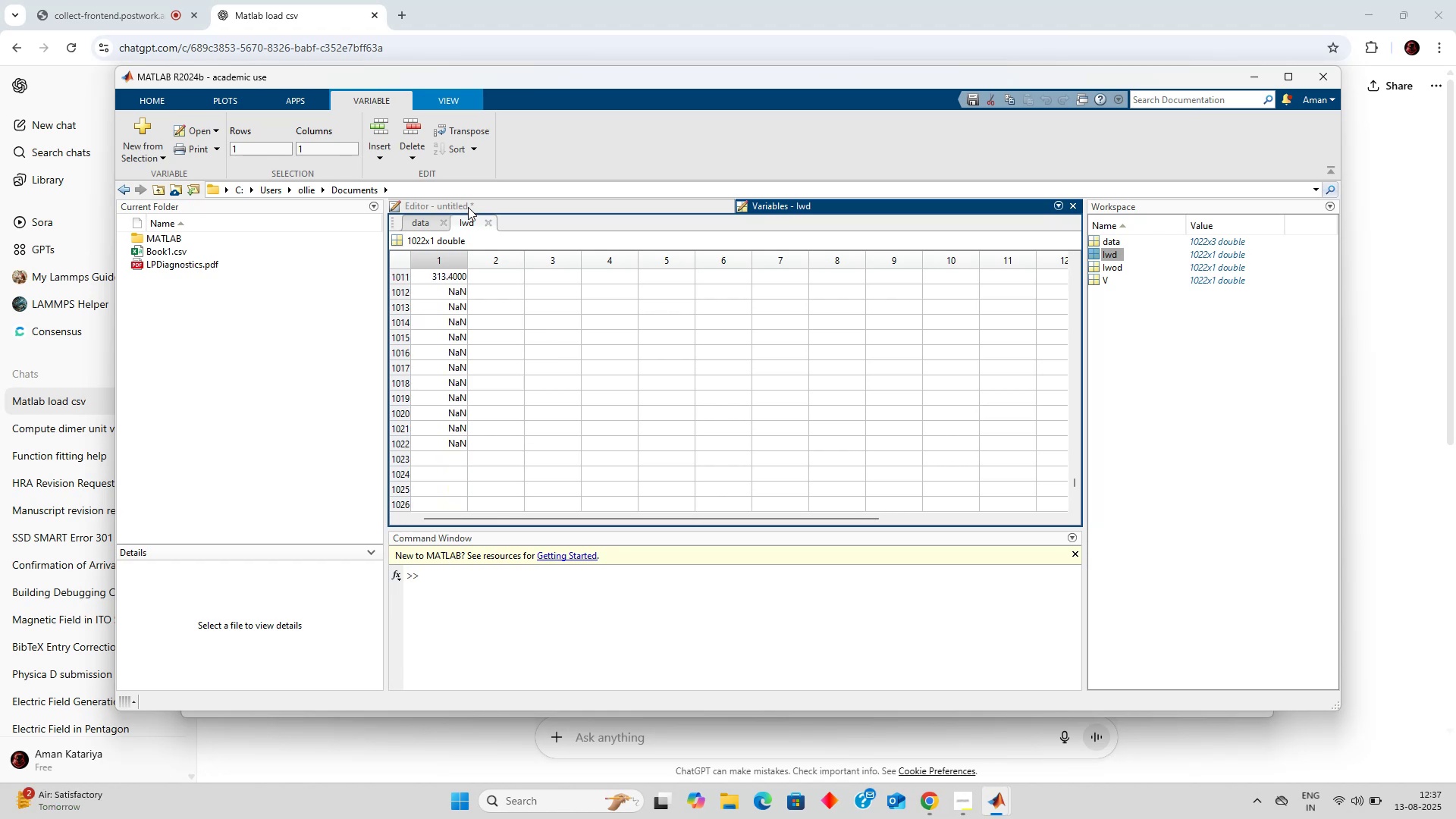 
left_click([491, 206])
 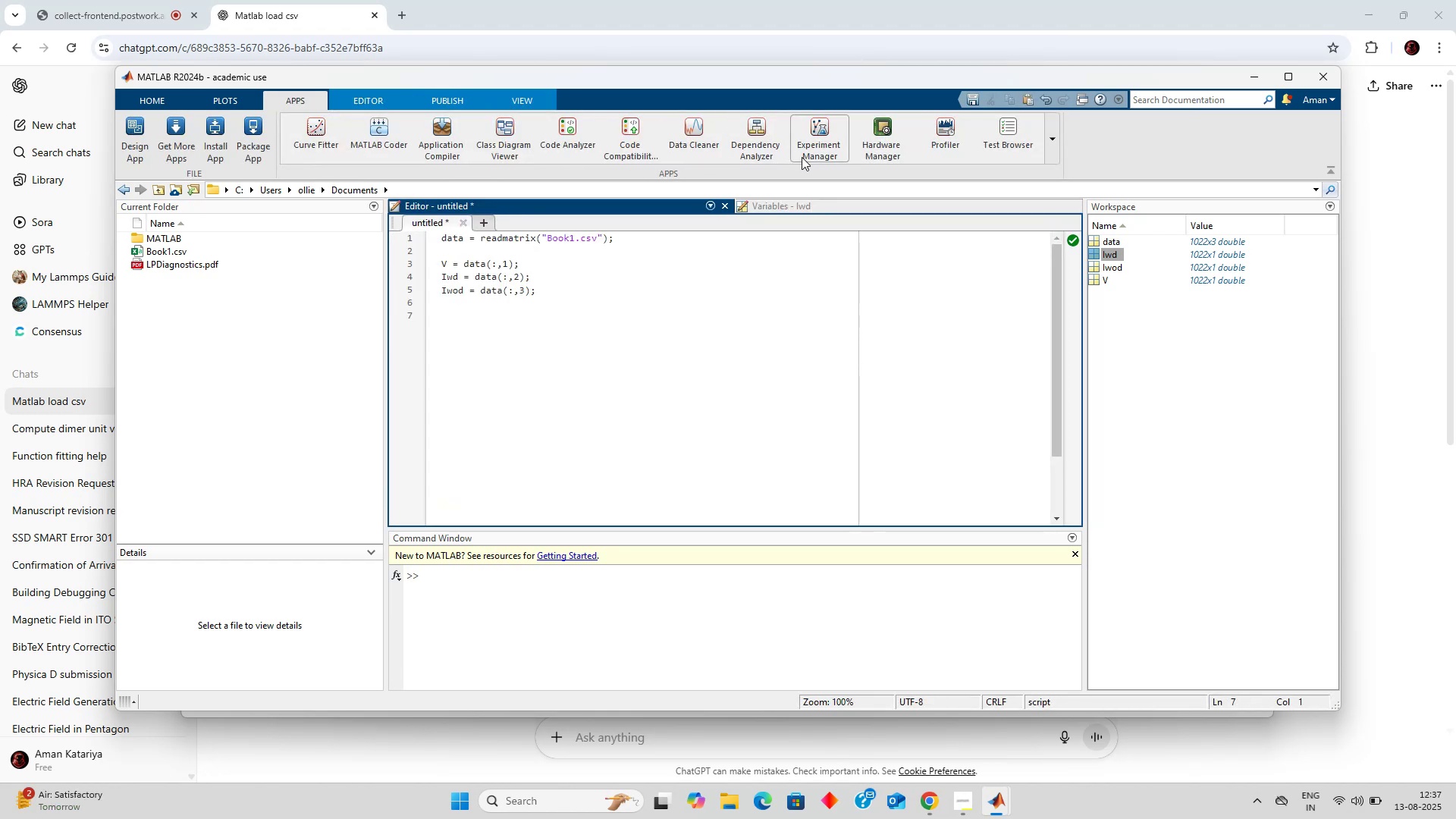 
key(Alt+Tab)
 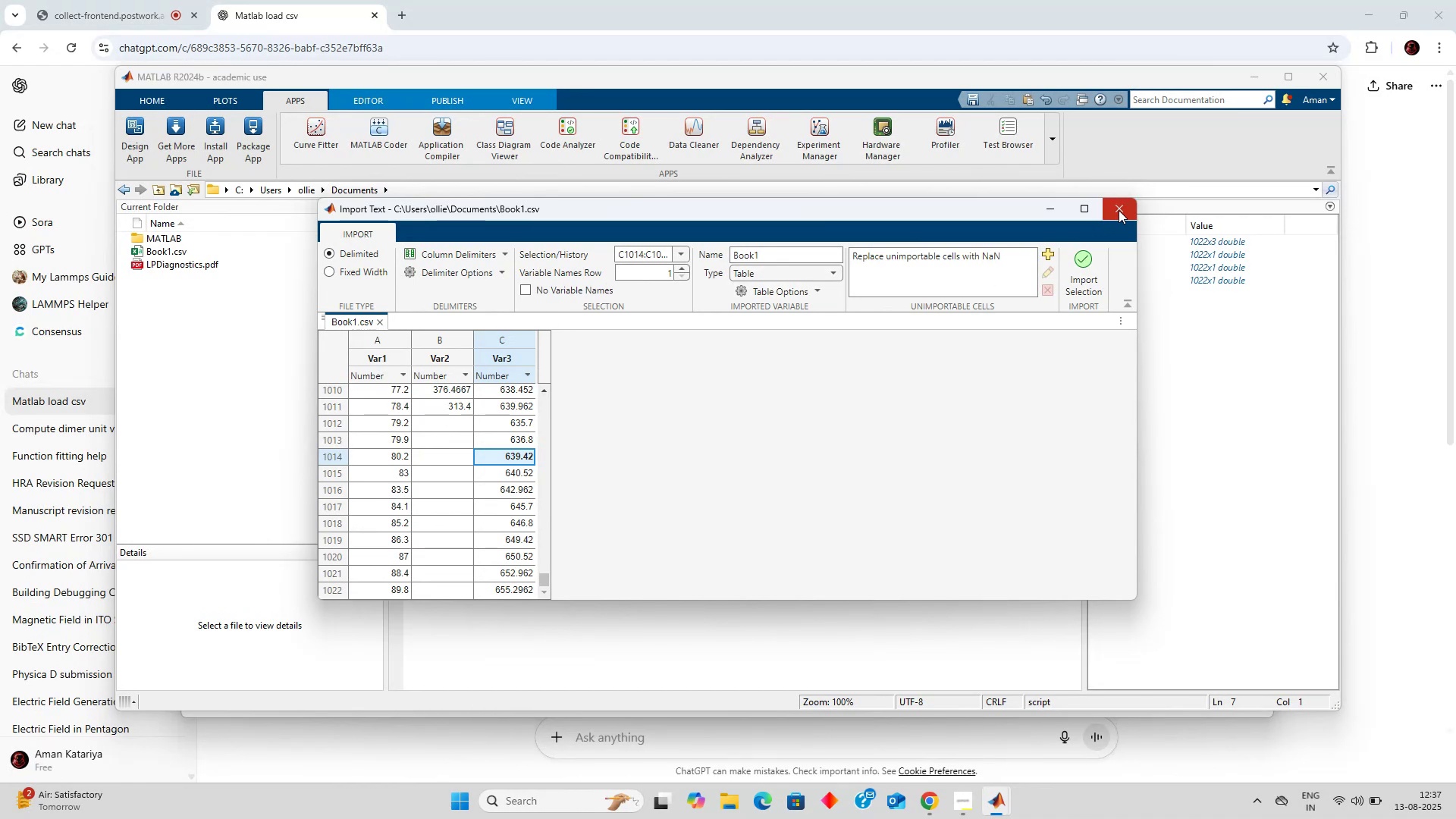 
wait(13.01)
 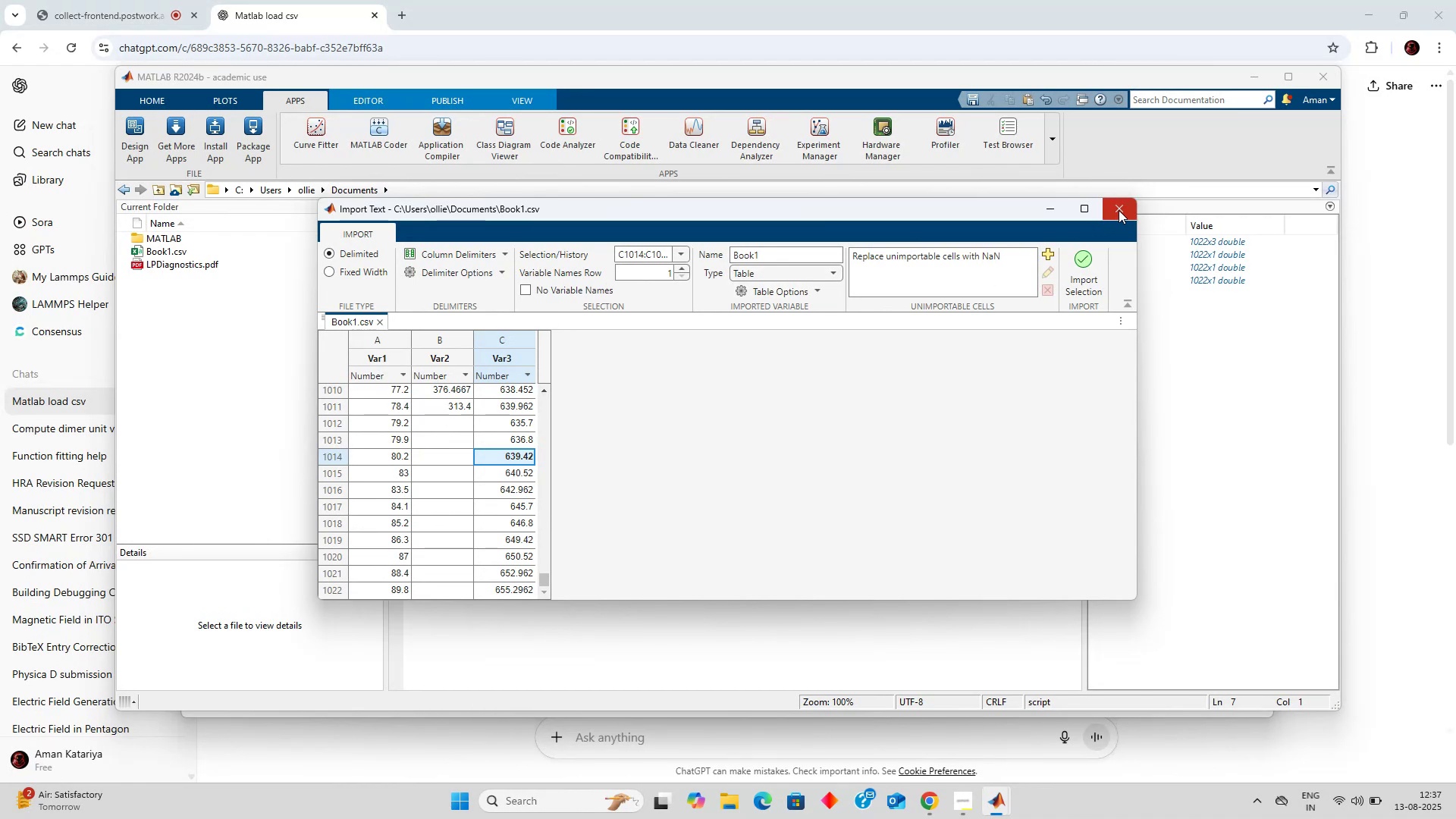 
left_click([1084, 263])
 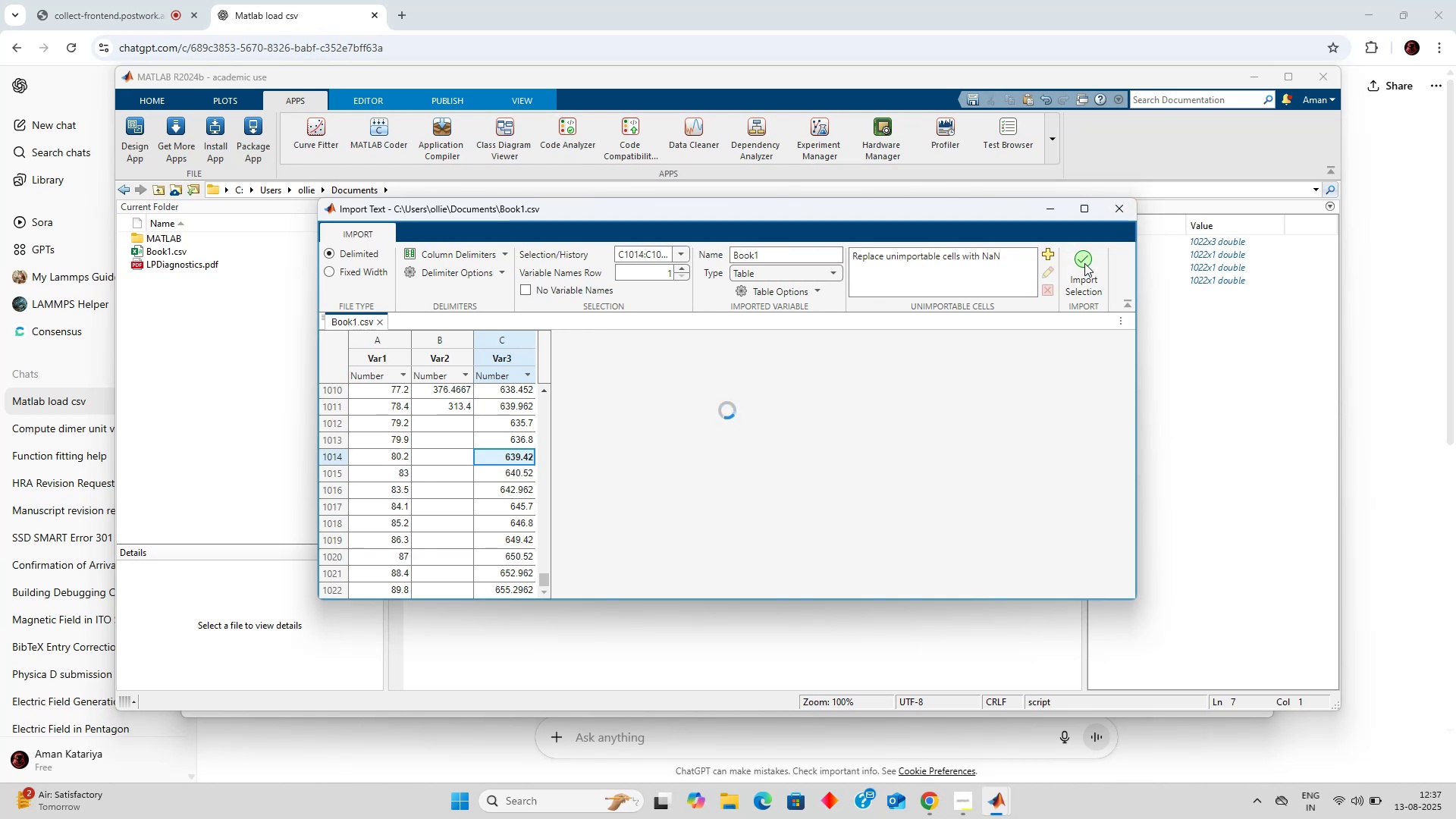 
wait(5.95)
 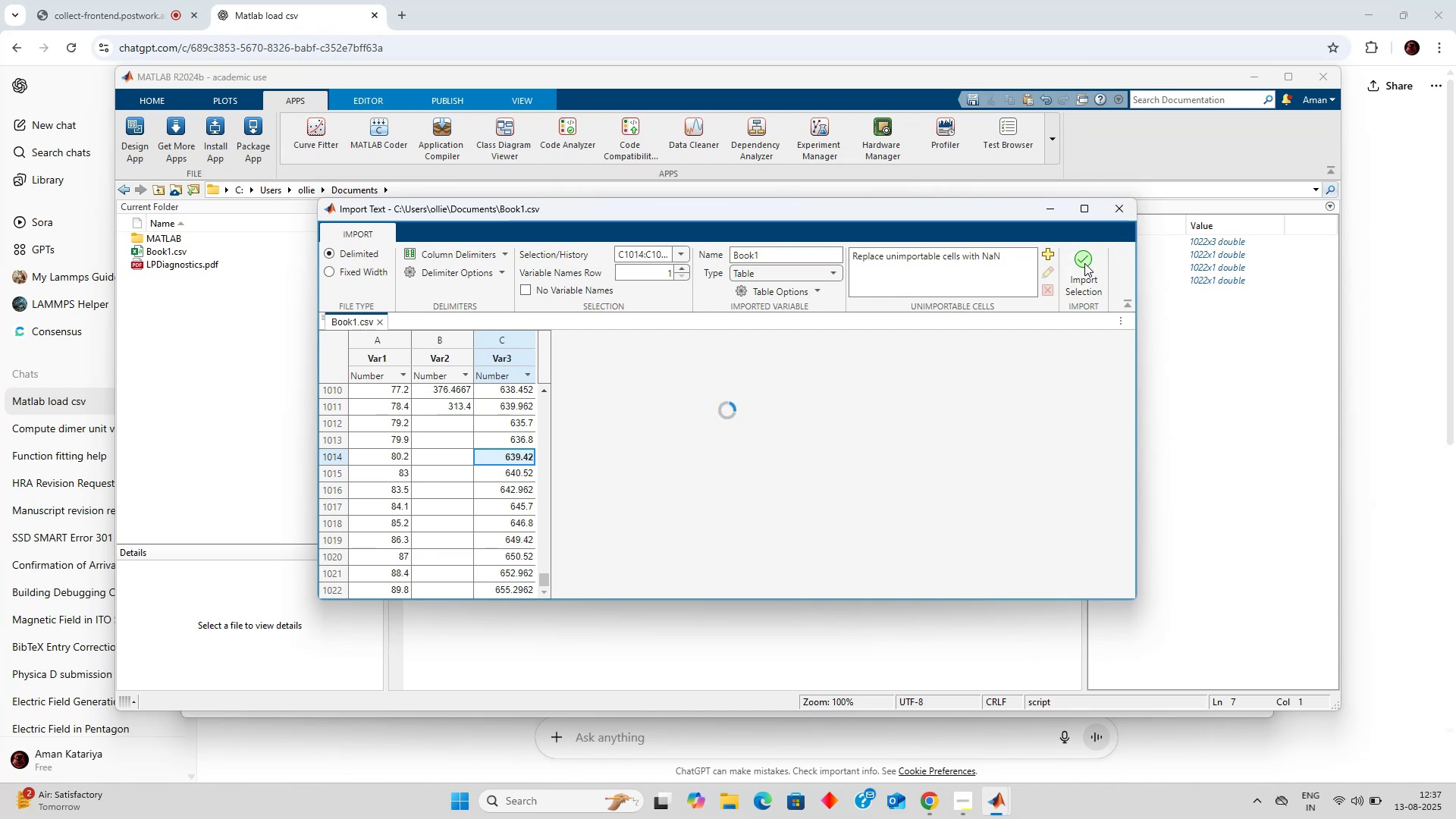 
left_click([682, 248])
 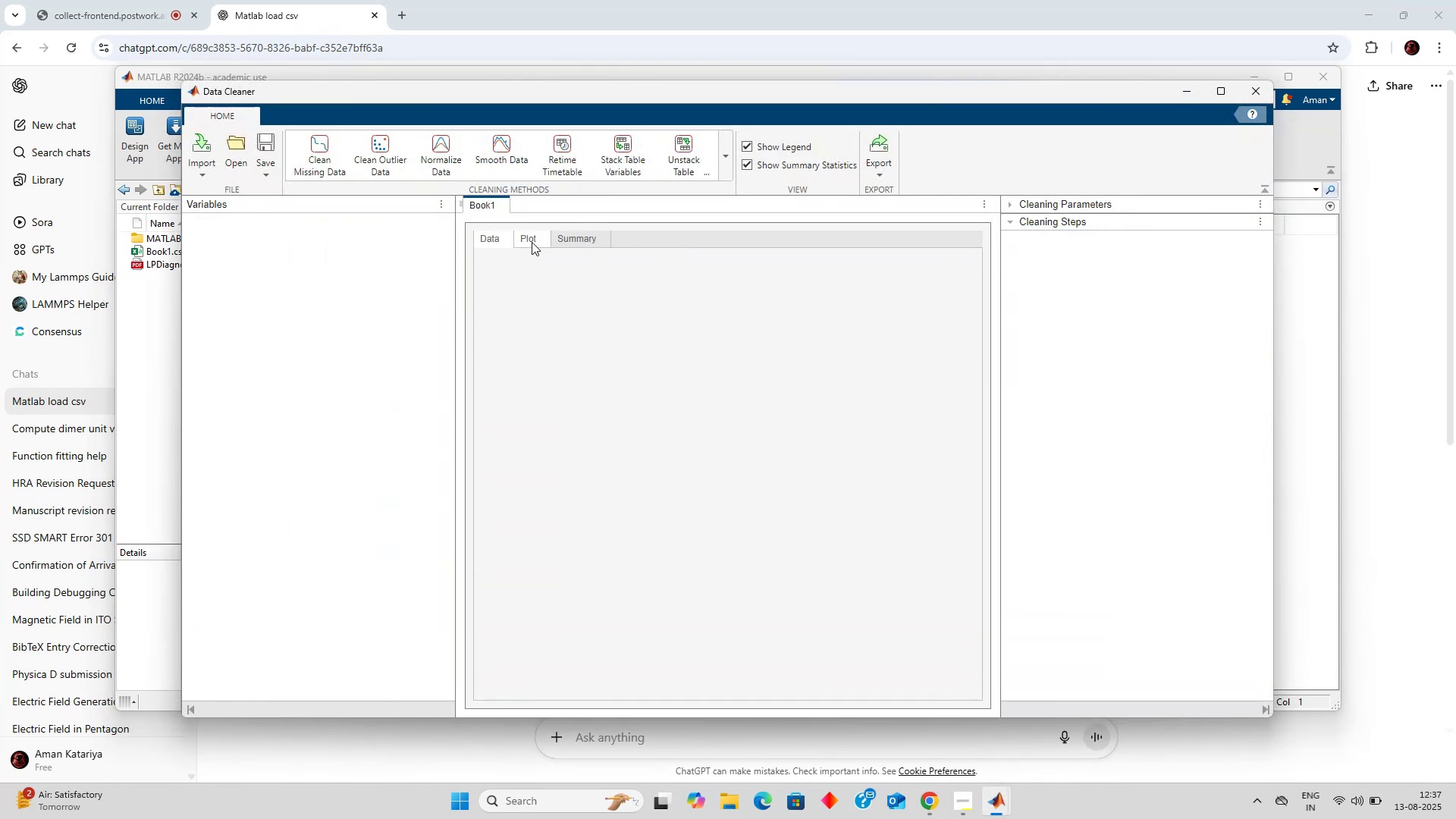 
left_click([517, 245])
 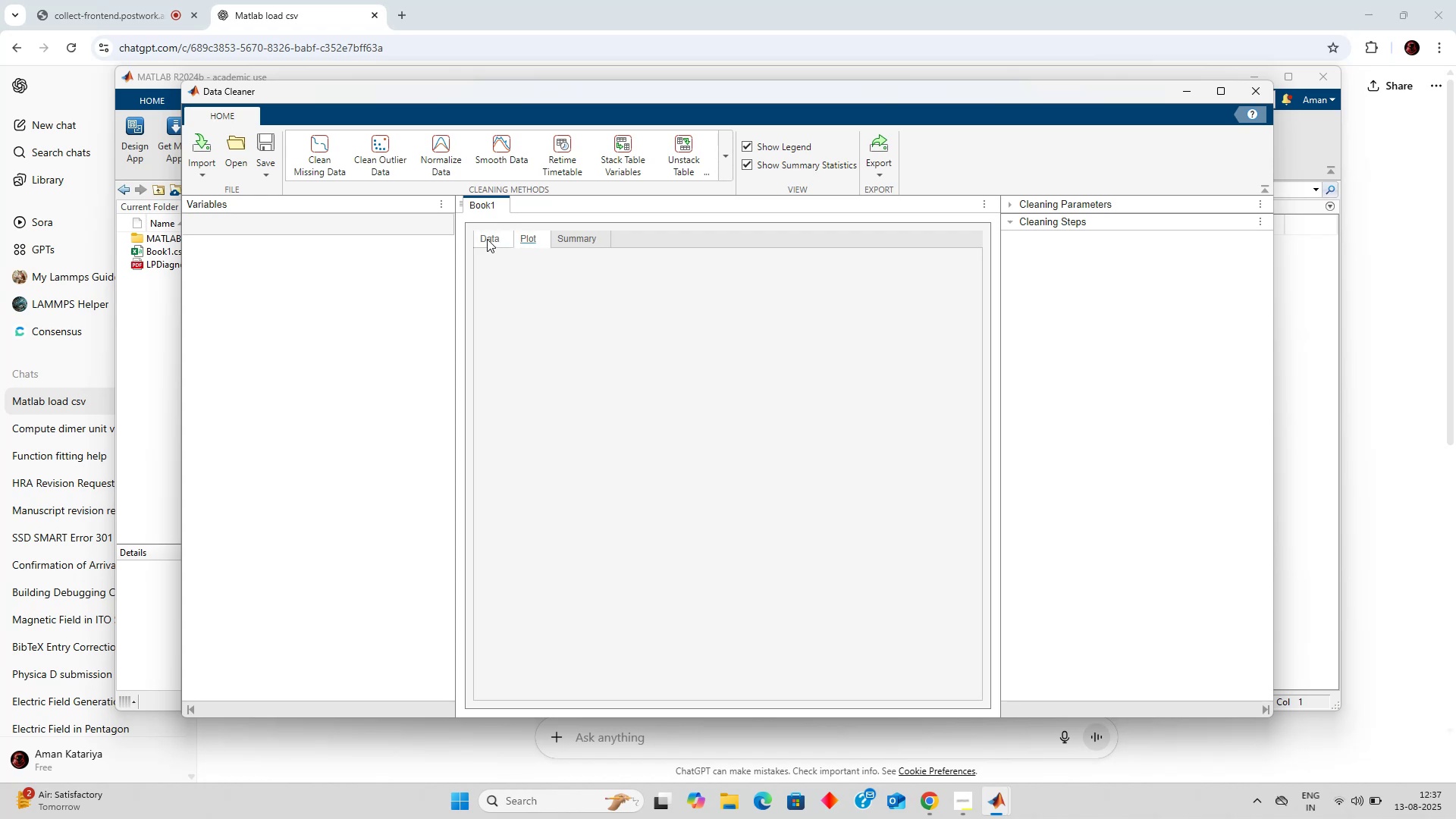 
left_click([487, 239])
 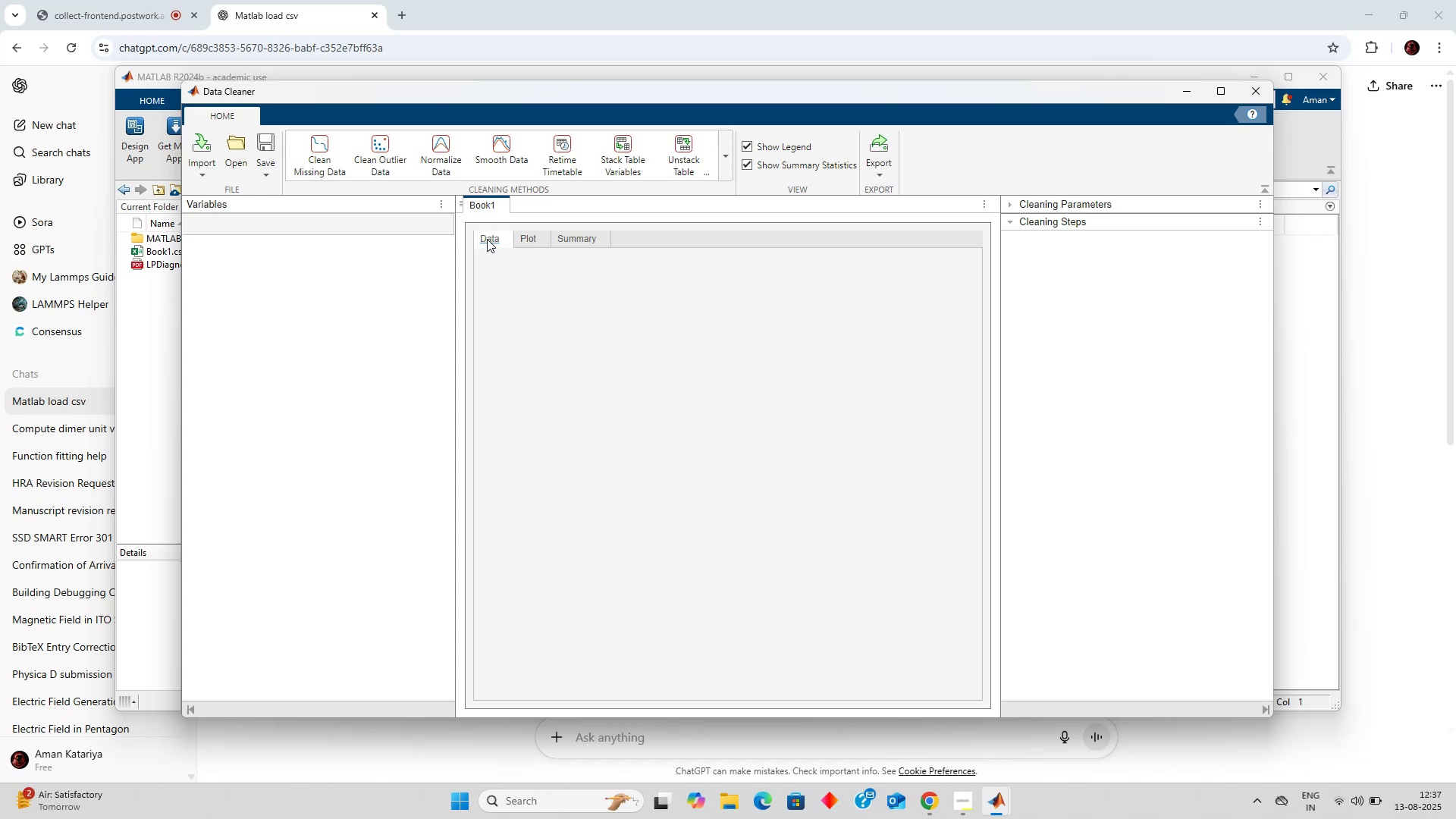 
double_click([487, 239])
 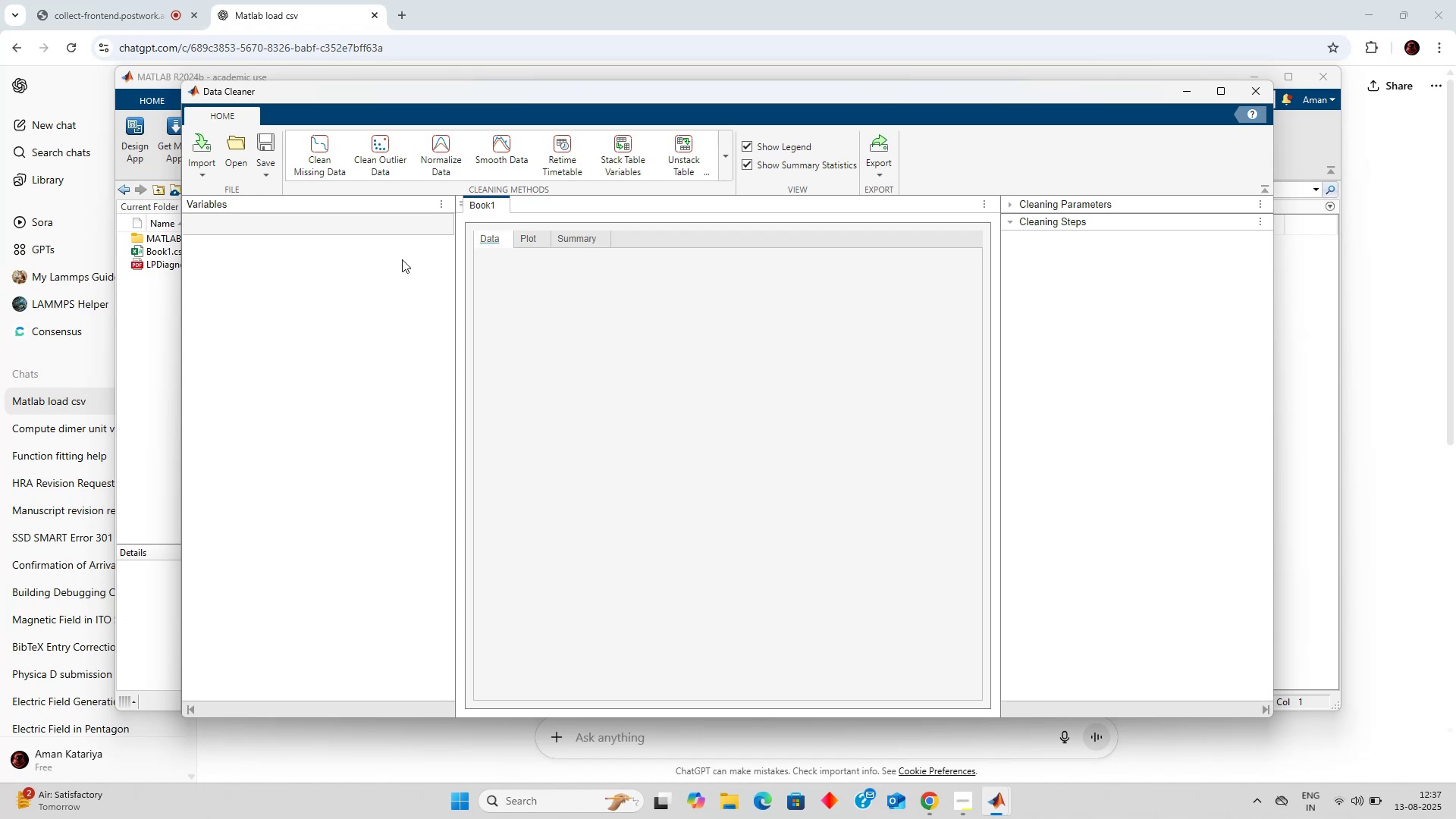 
left_click([402, 259])
 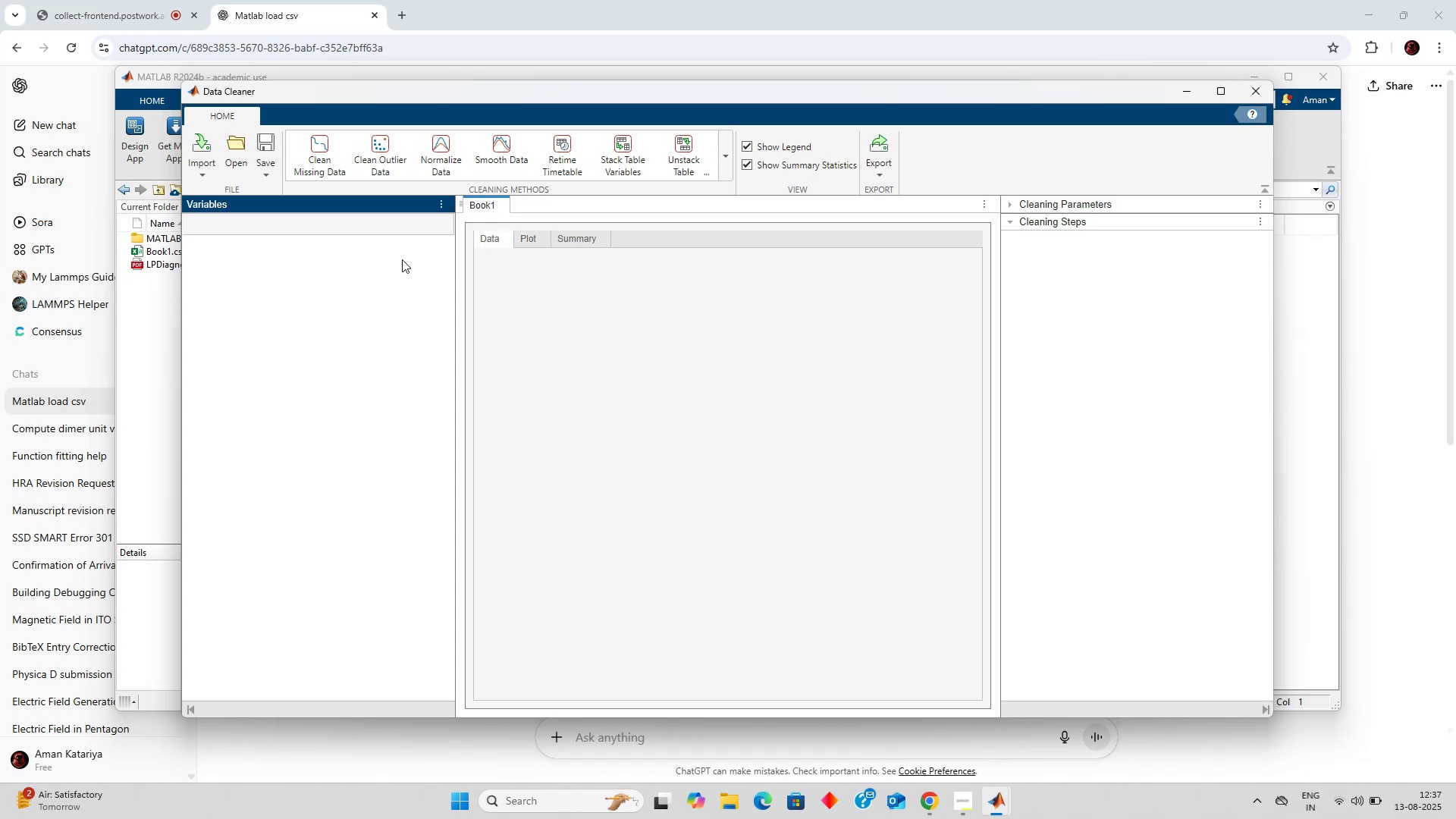 
key(Alt+Tab)
 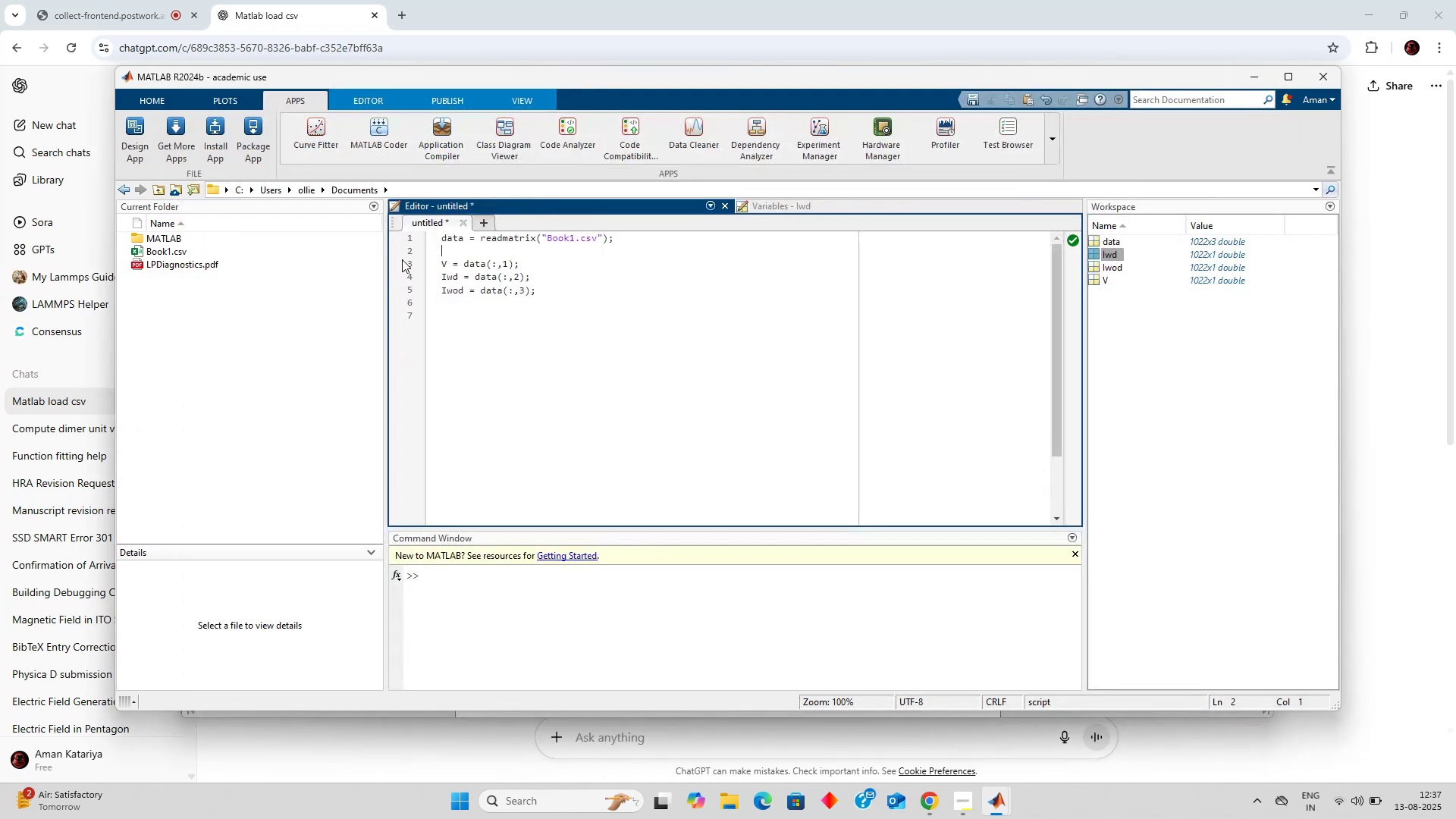 
key(Alt+AltLeft)
 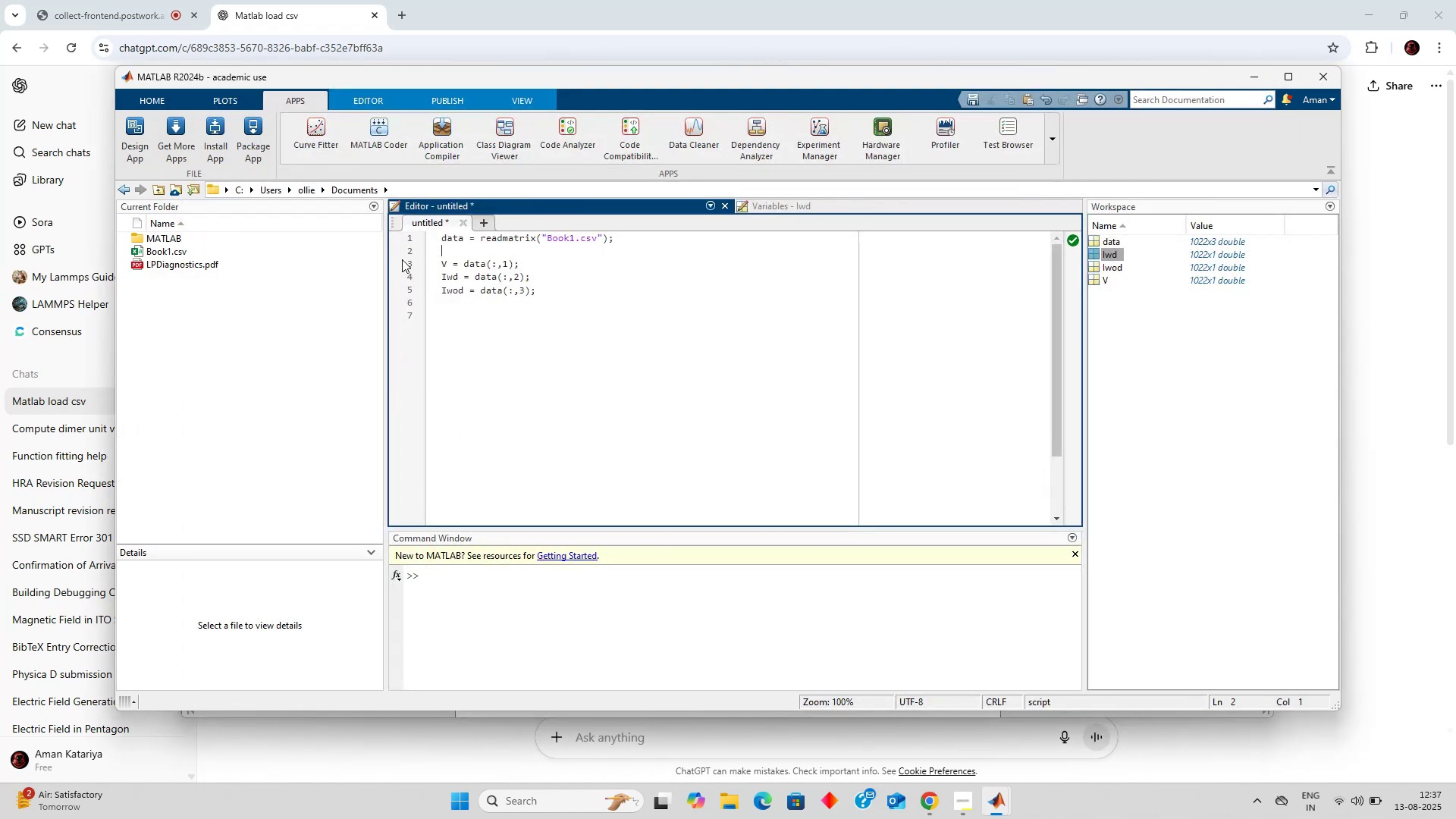 
key(Alt+Tab)
 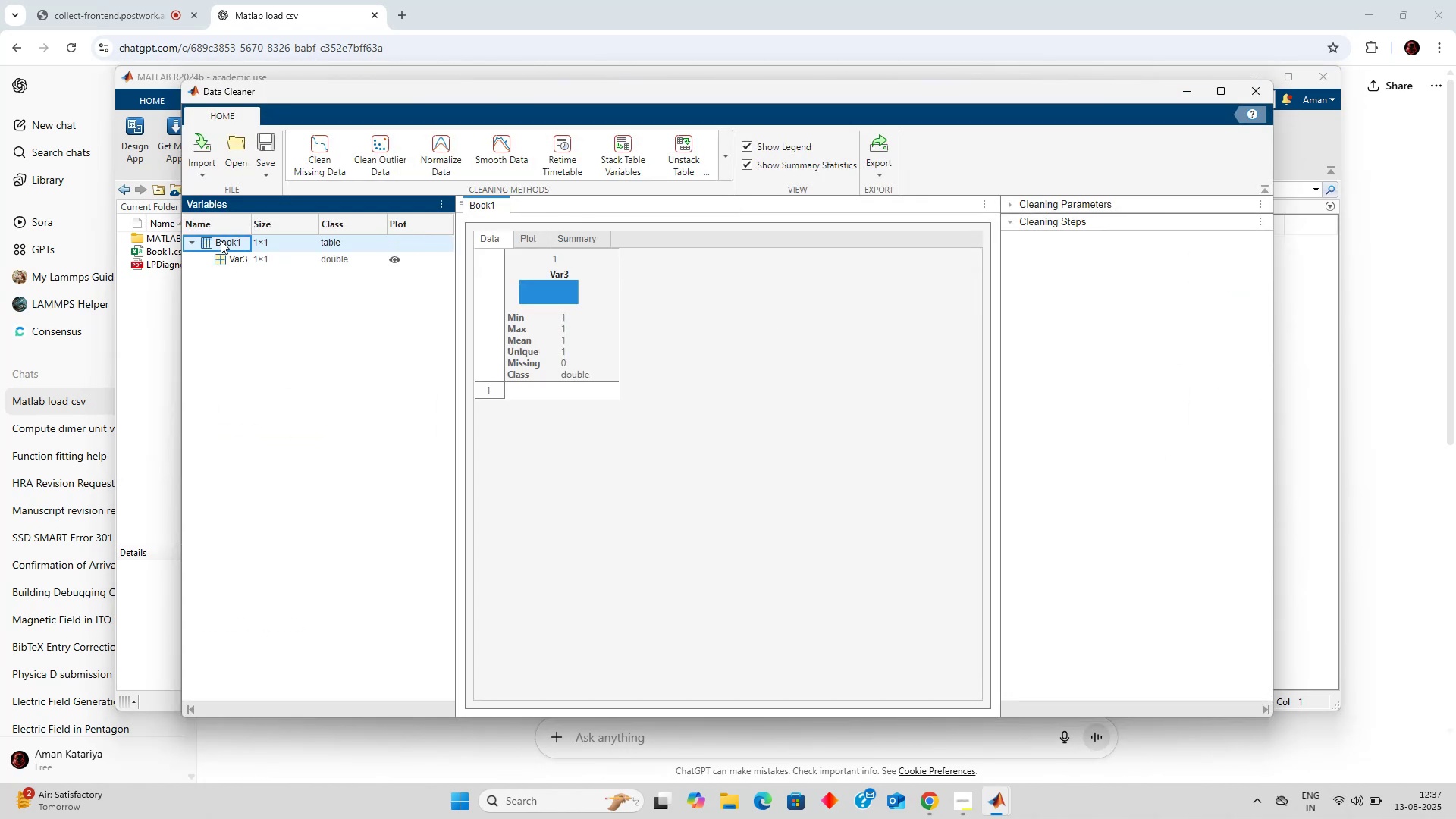 
wait(9.9)
 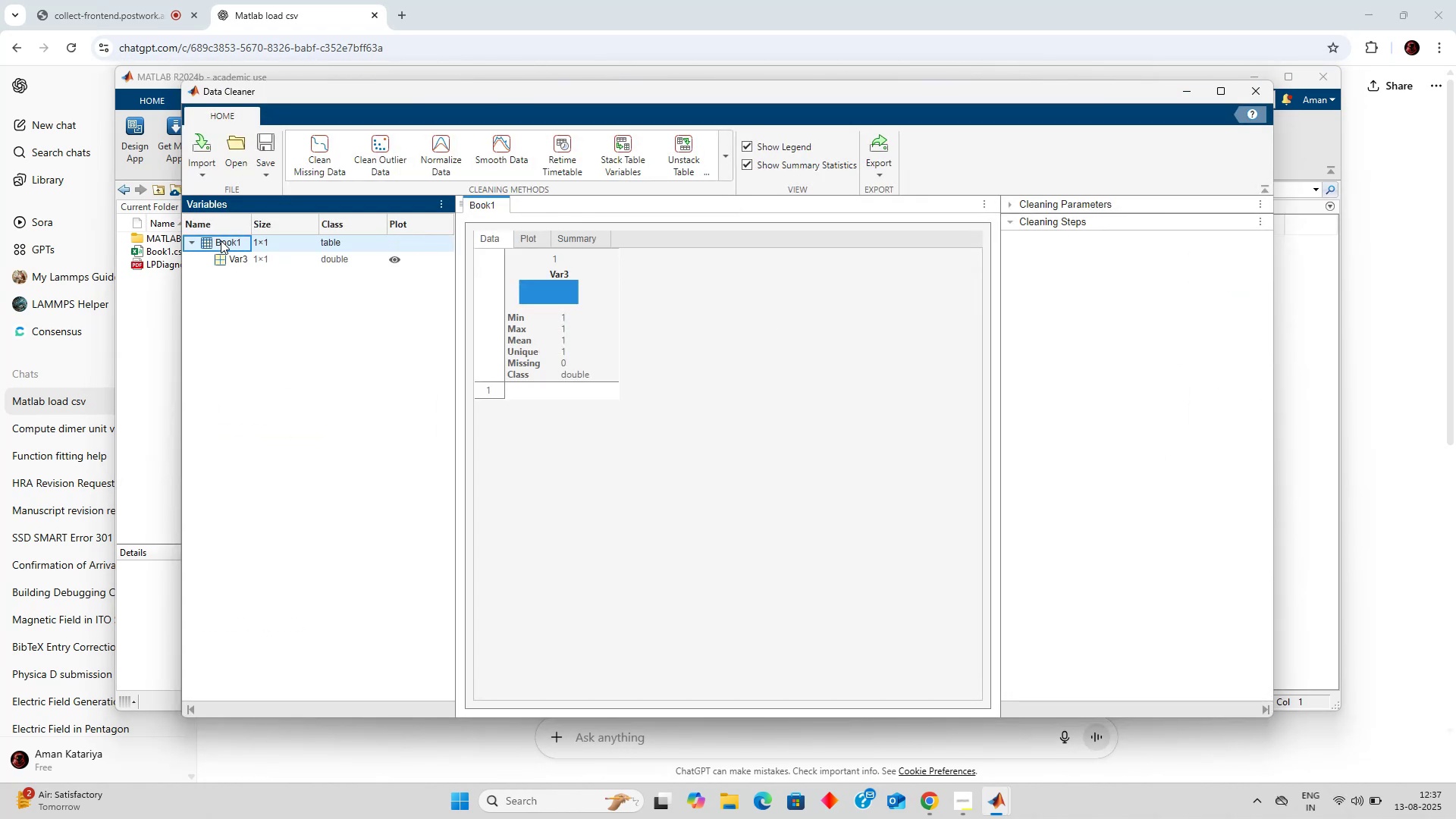 
left_click([197, 242])
 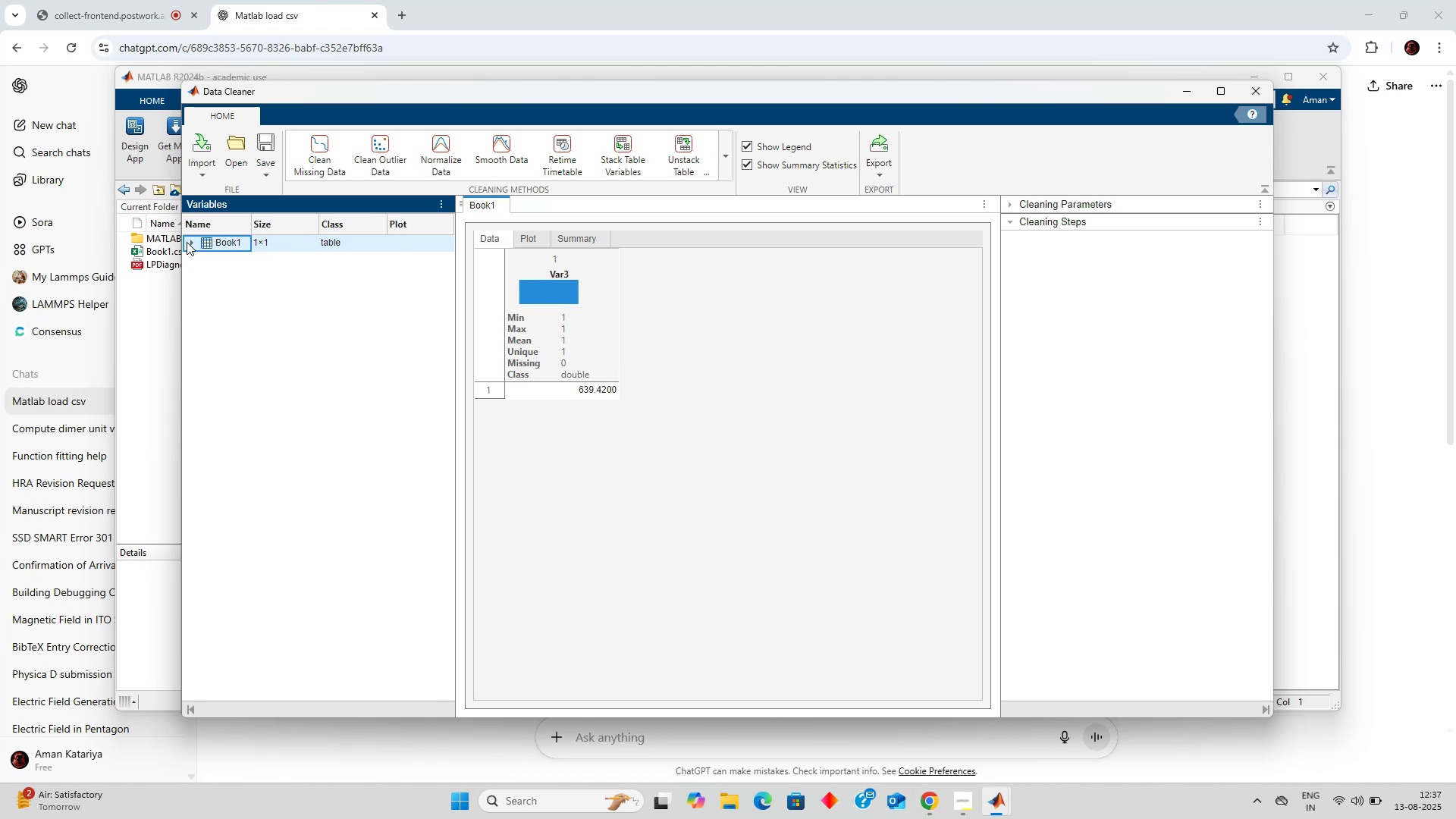 
left_click([187, 242])
 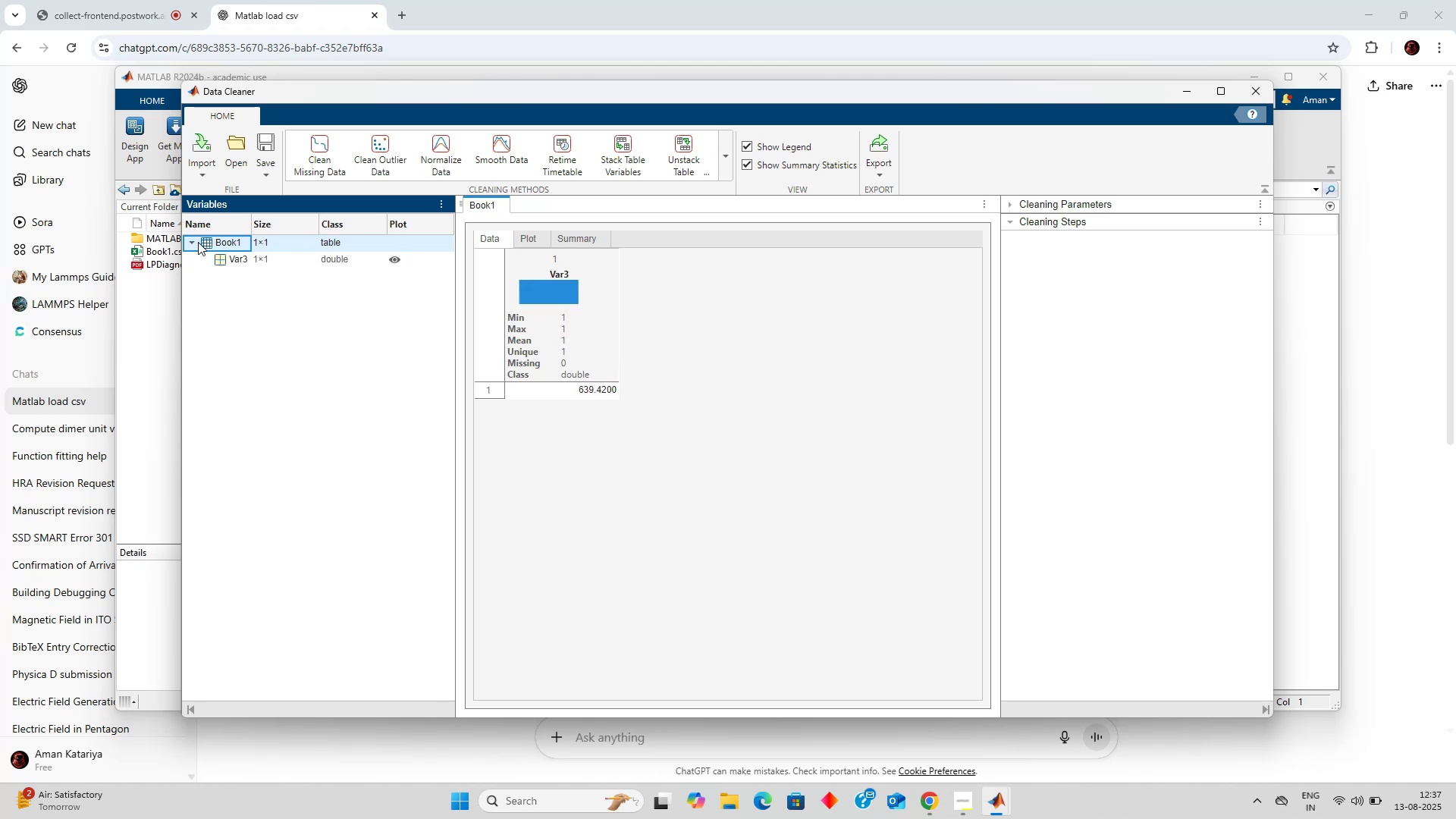 
double_click([198, 242])
 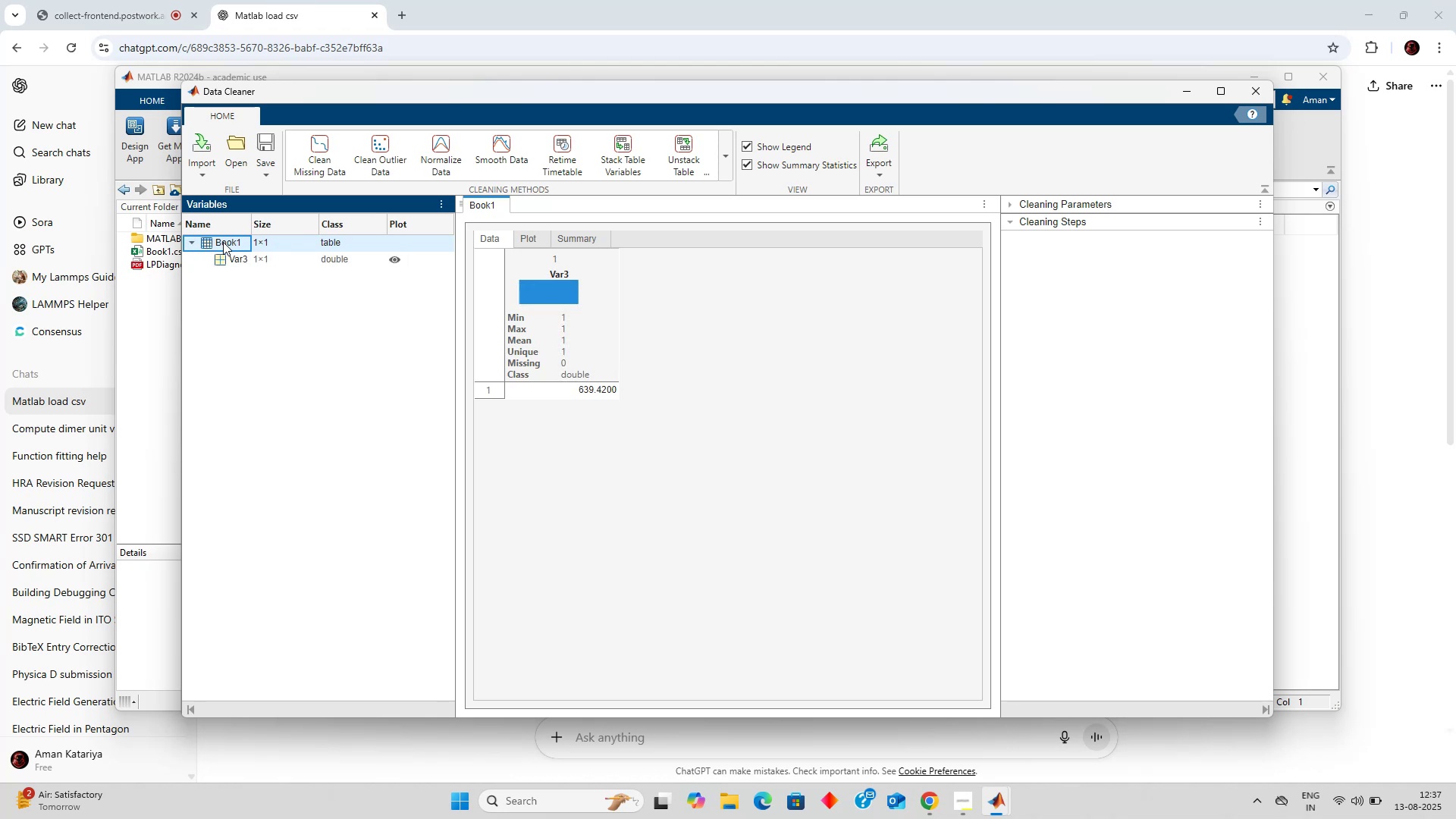 
double_click([223, 242])
 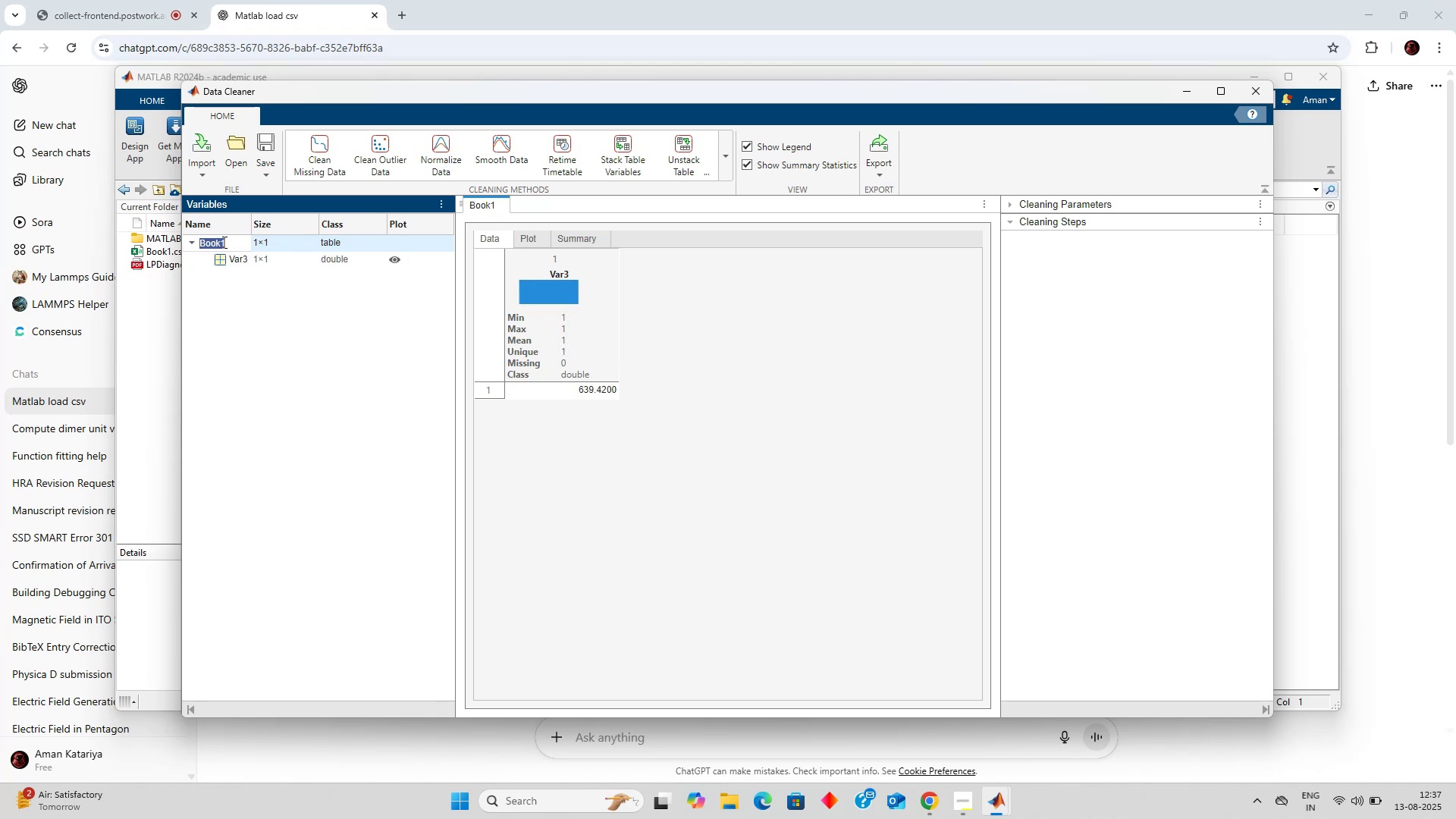 
mouse_move([606, 140])
 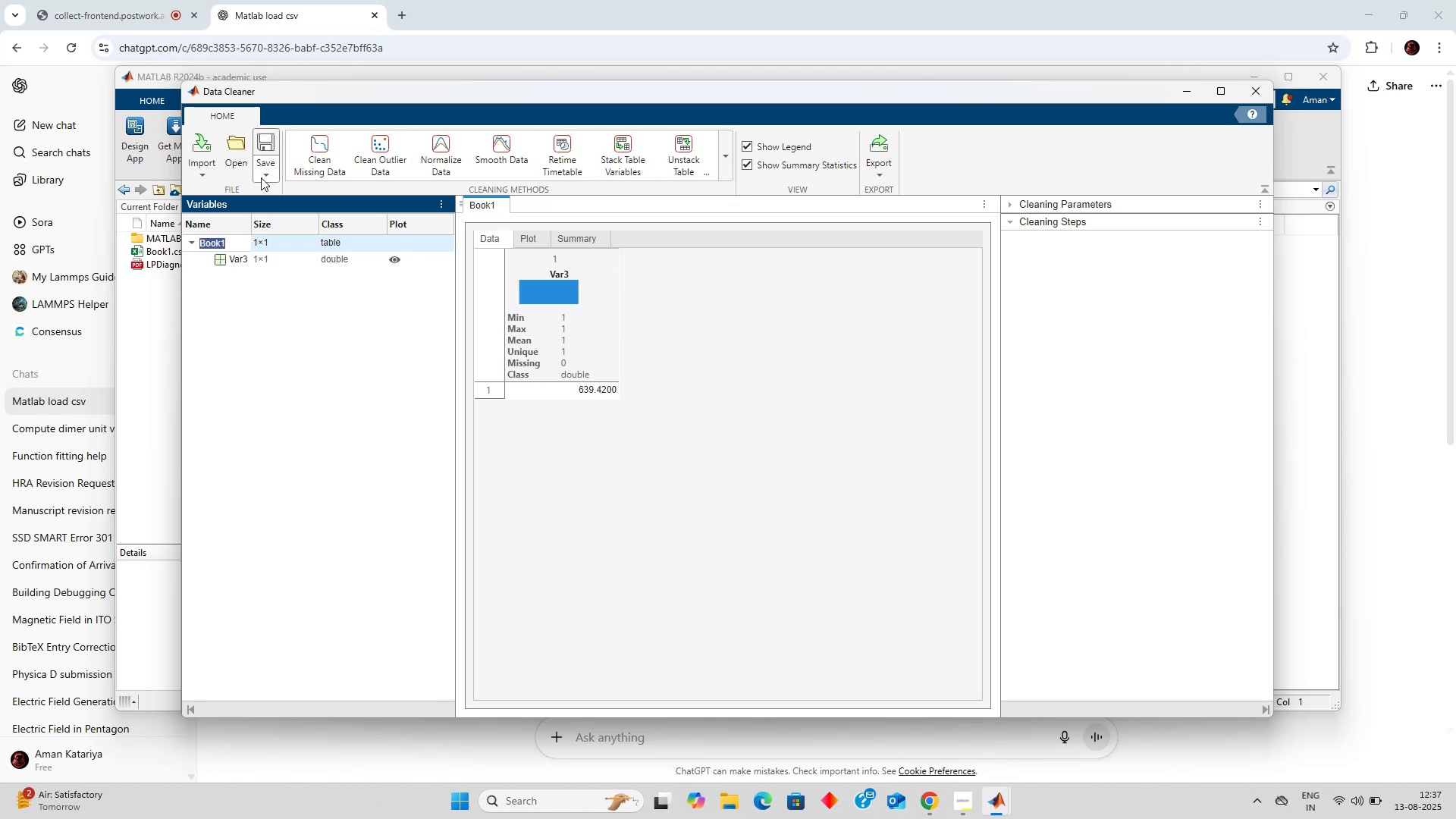 
left_click([207, 180])
 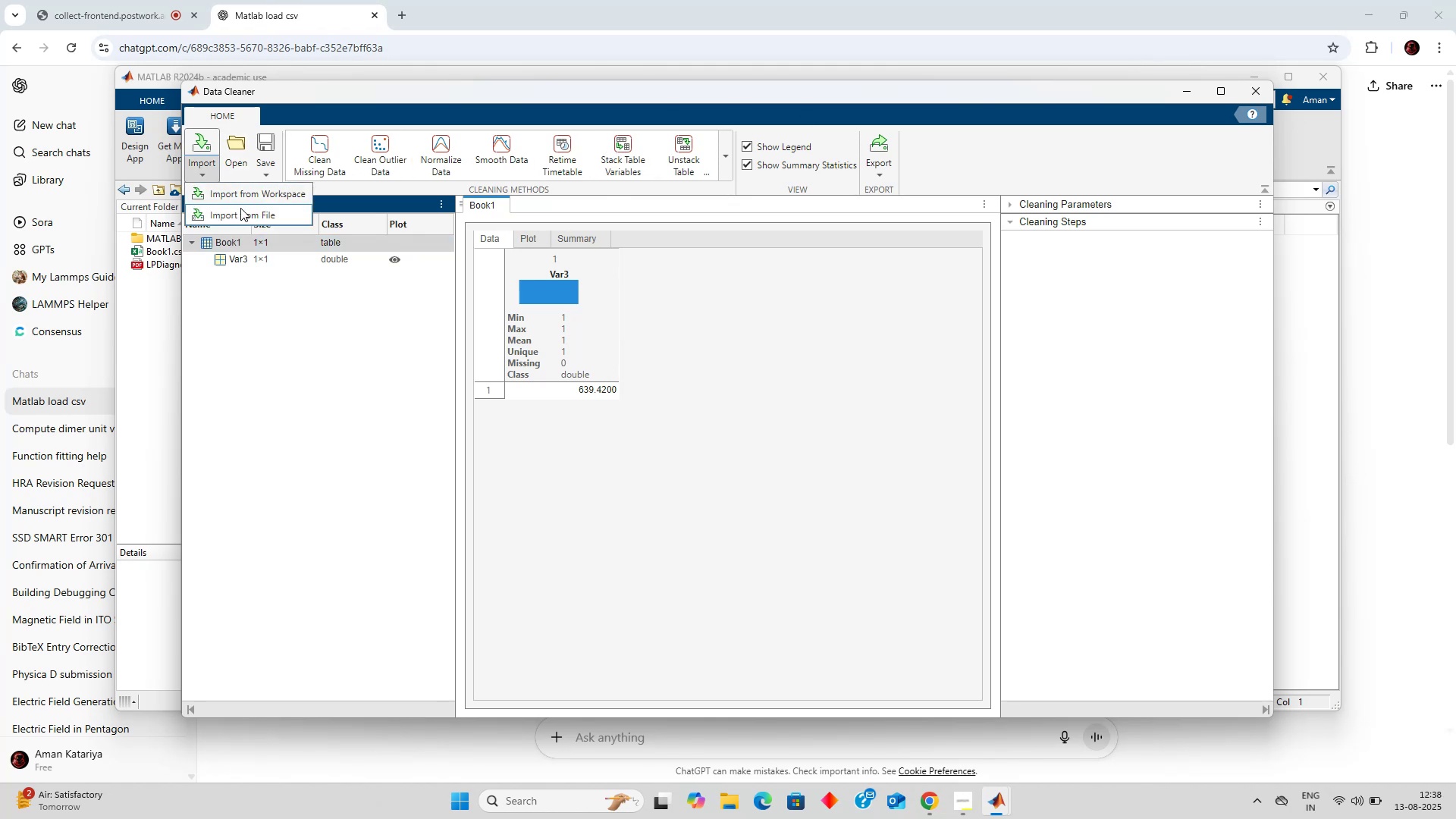 
left_click([240, 208])
 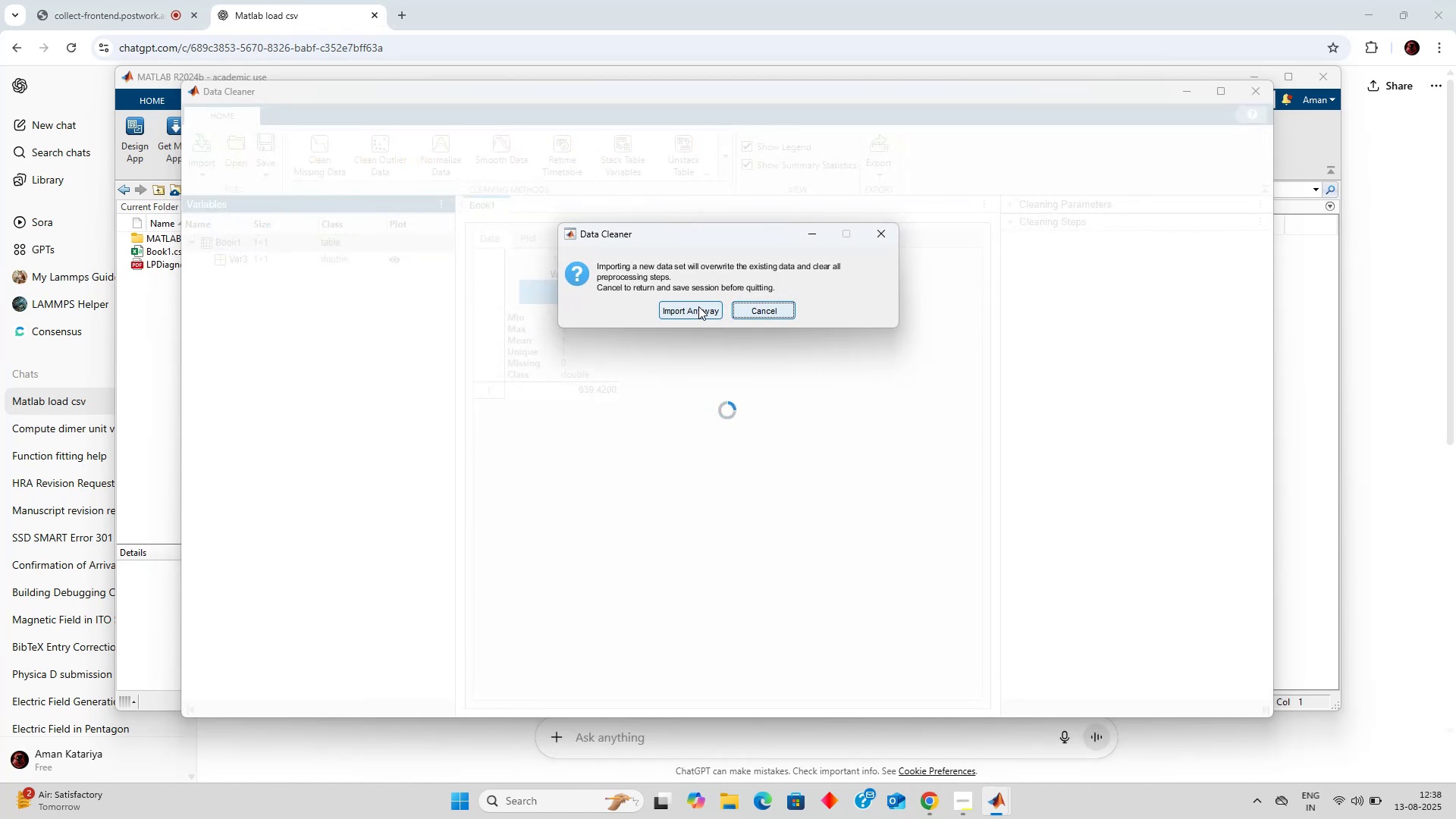 
left_click([698, 306])
 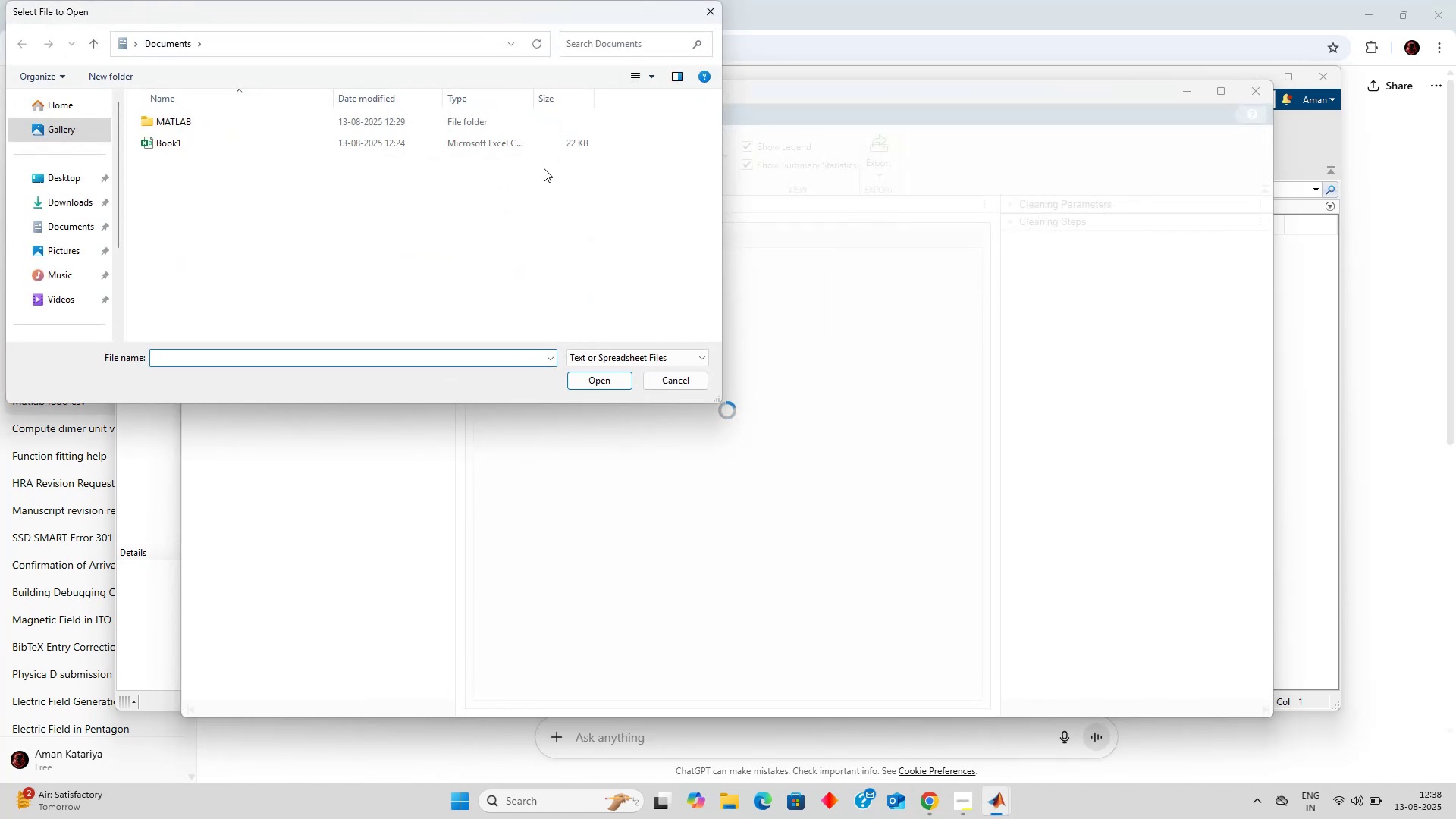 
left_click([548, 154])
 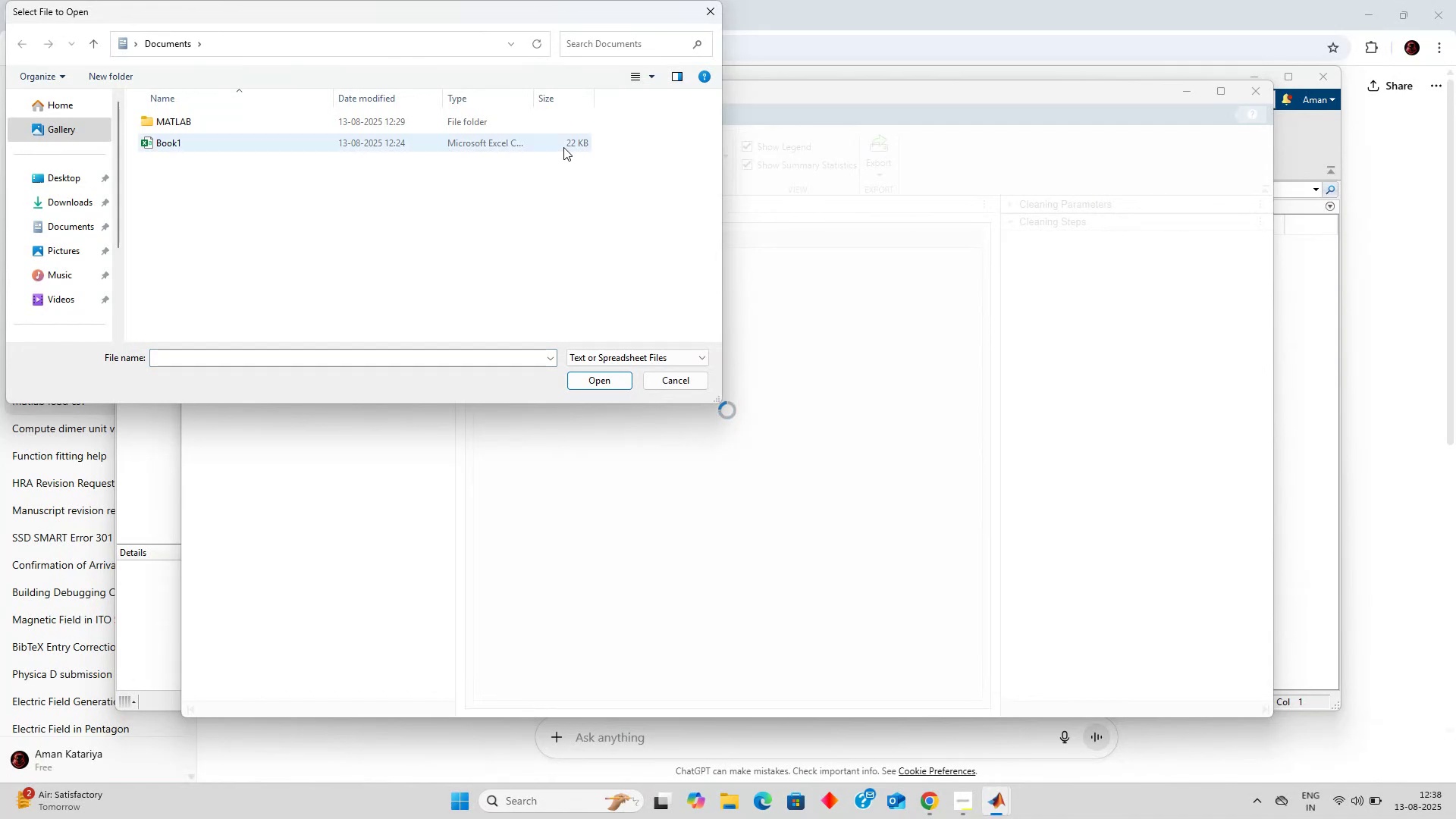 
left_click([563, 147])
 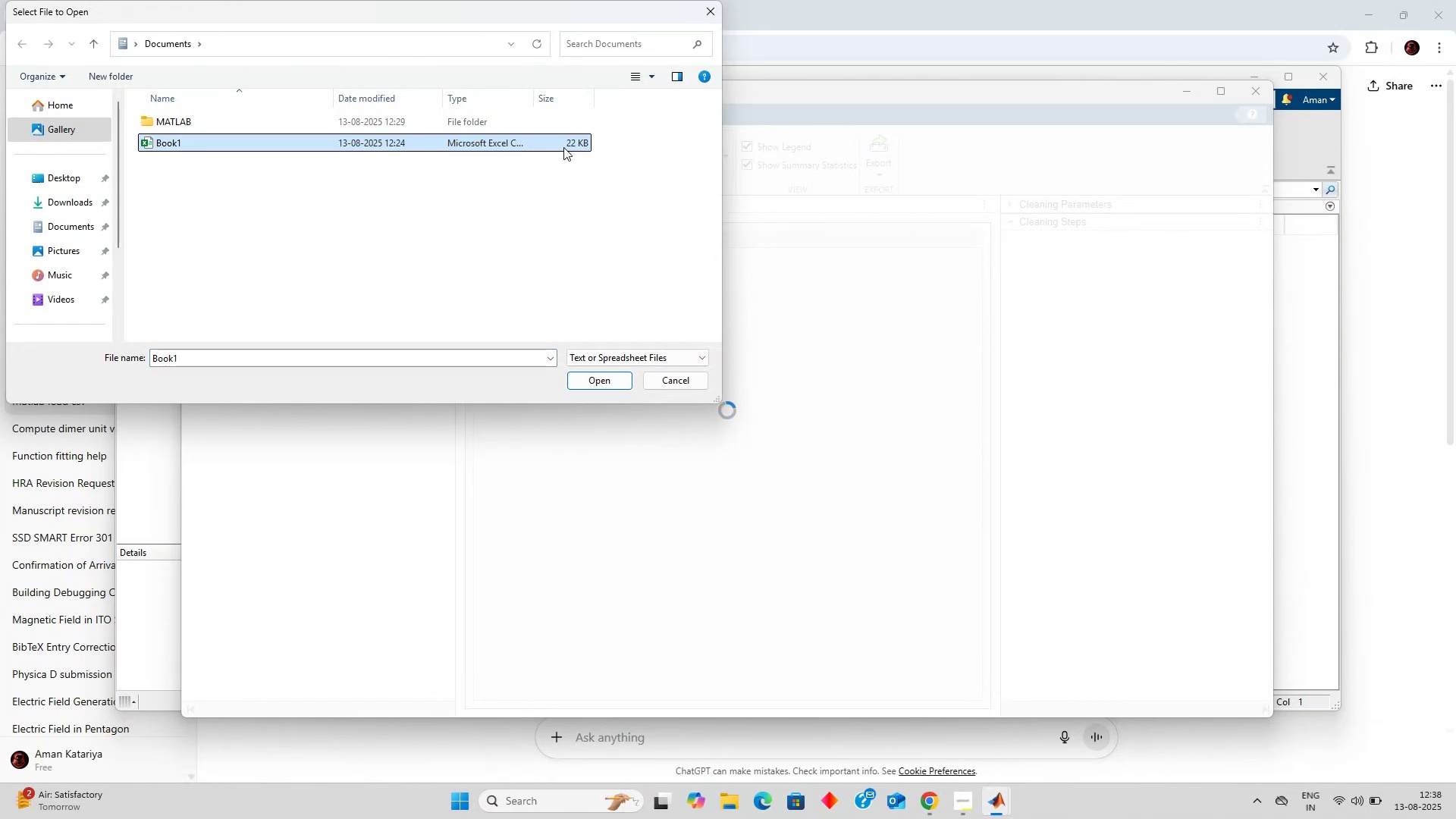 
key(Enter)
 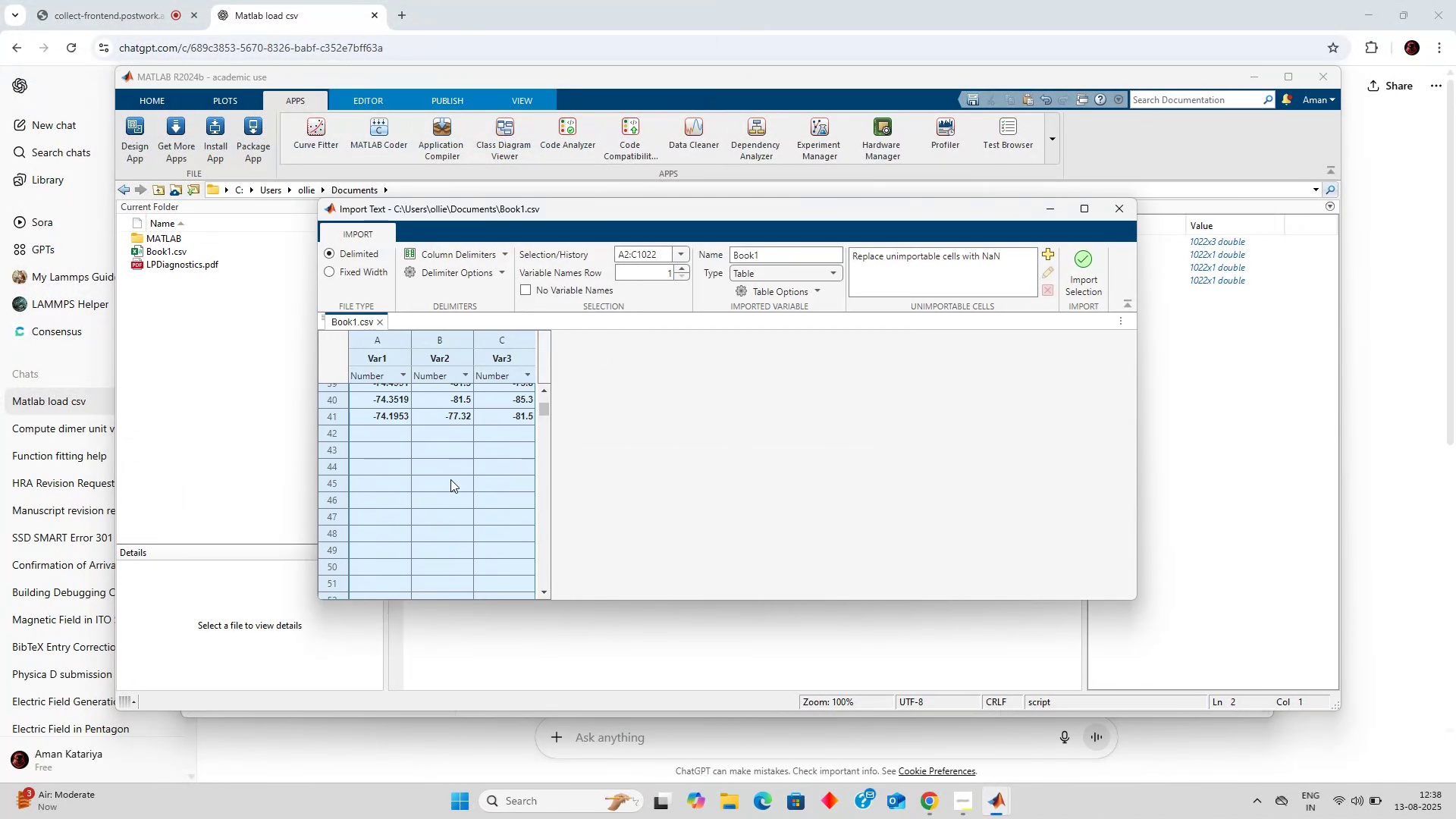 
wait(12.24)
 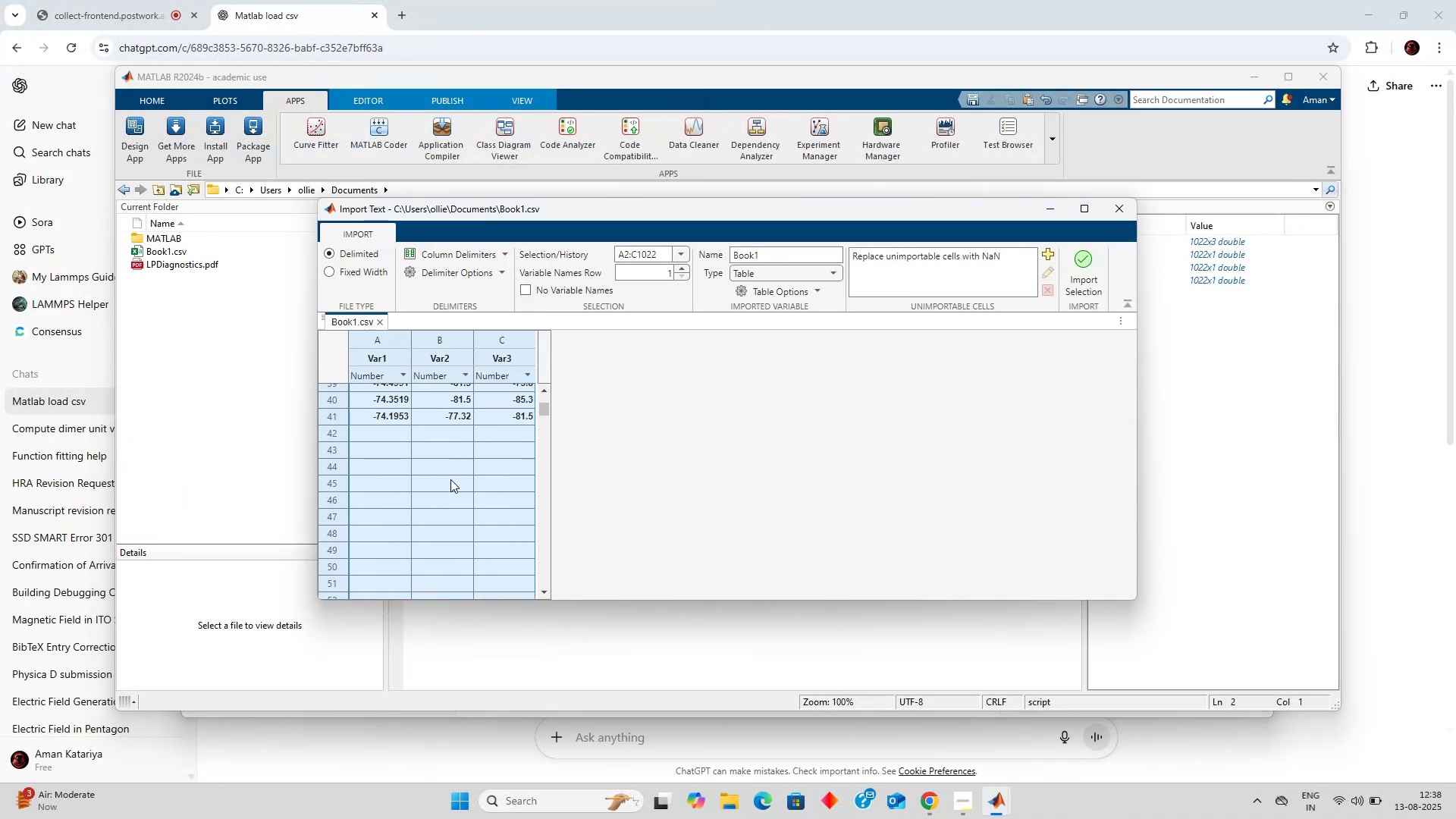 
left_click_drag(start_coordinate=[545, 523], to_coordinate=[554, 371])
 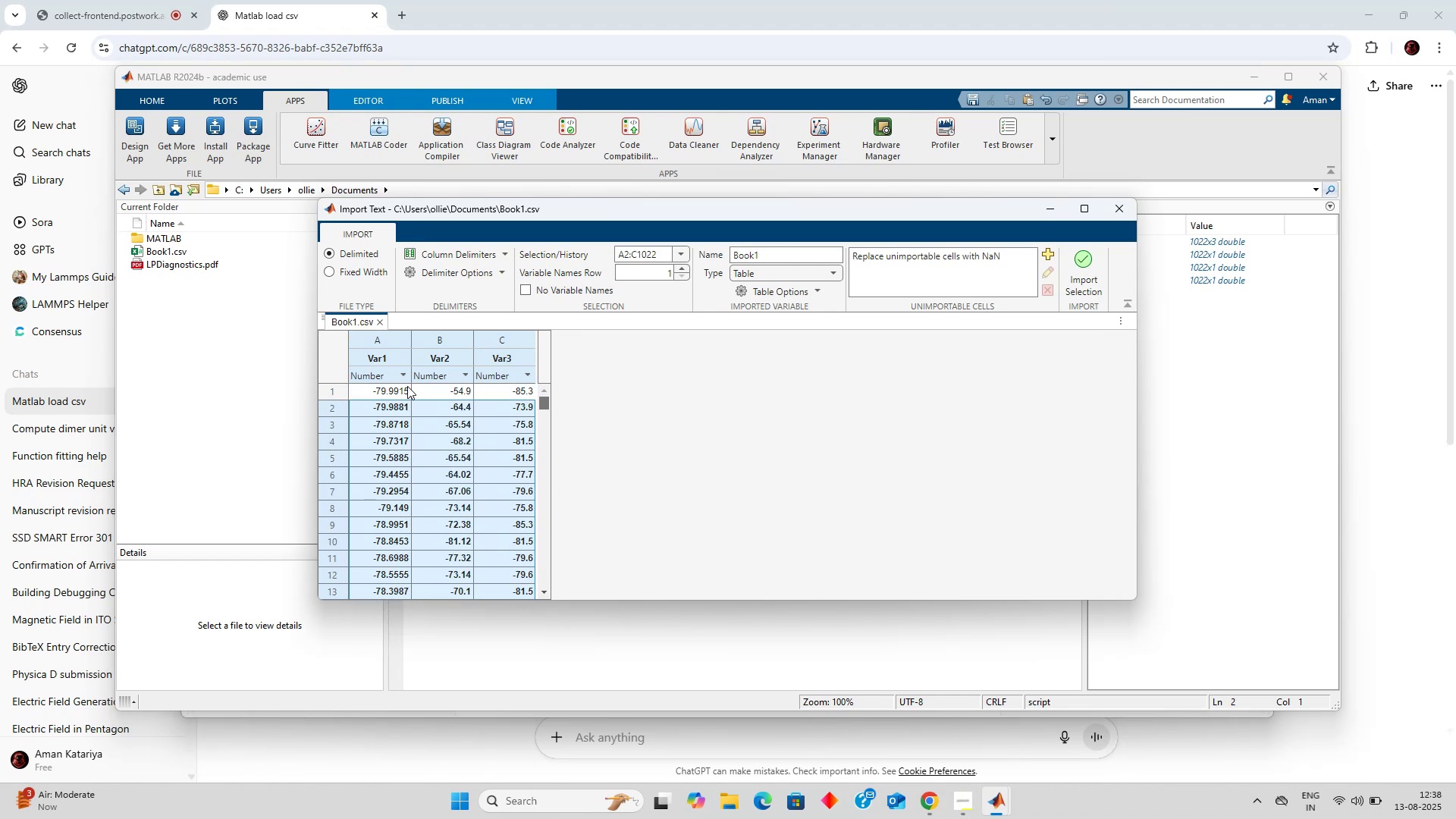 
left_click([394, 391])
 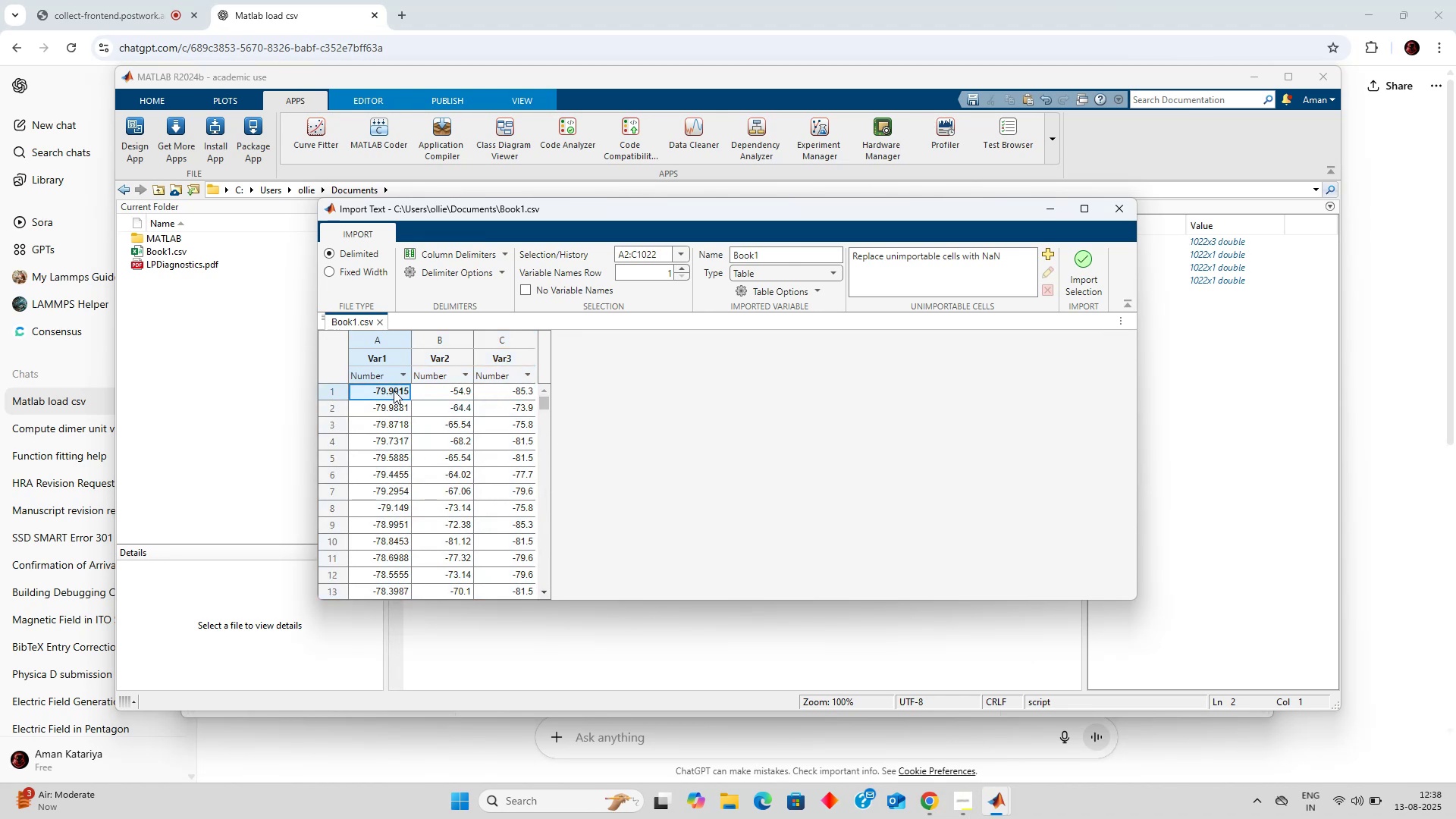 
hold_key(key=ShiftRight, duration=1.15)
 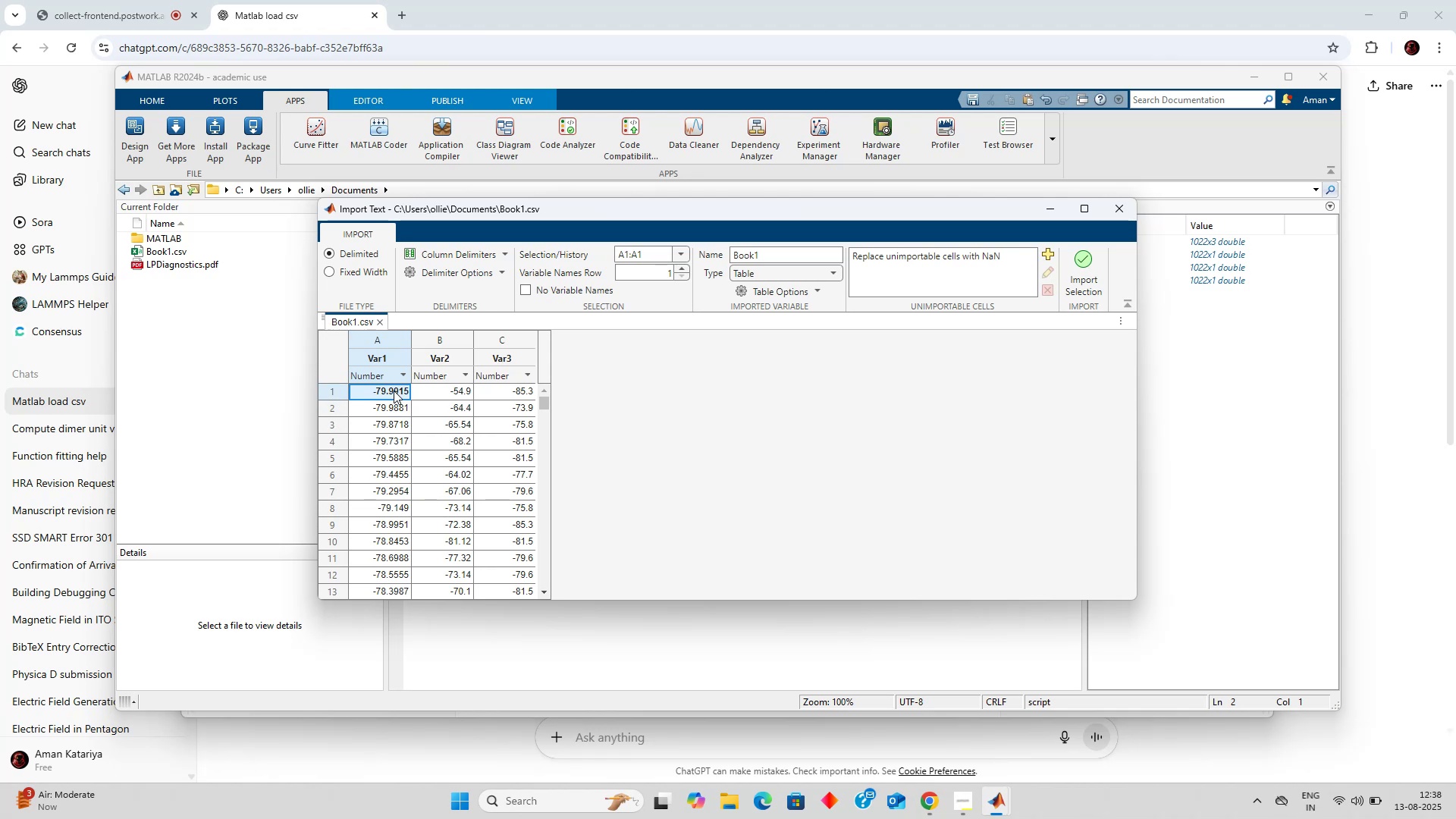 
hold_key(key=ArrowDown, duration=0.45)
 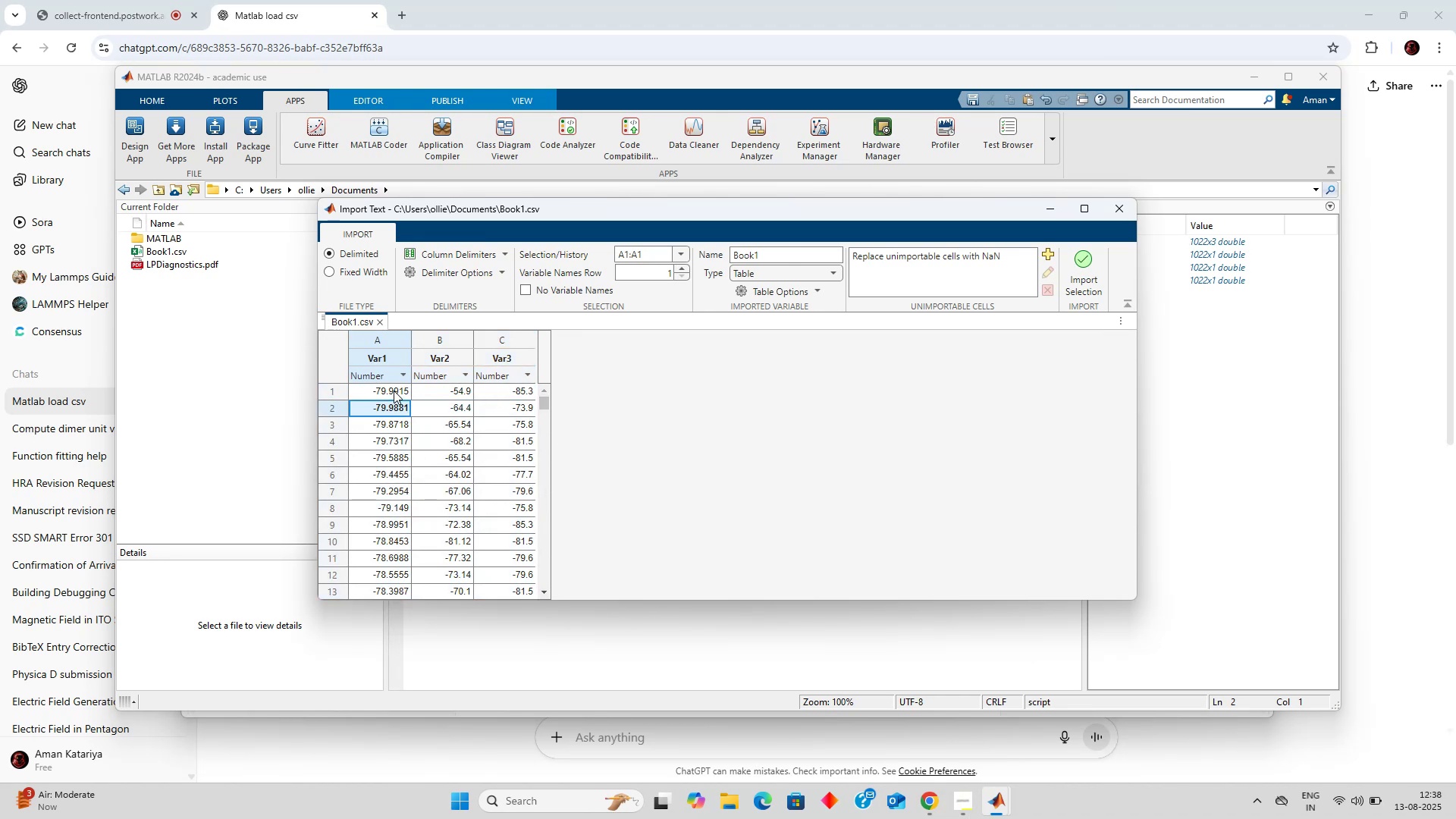 
key(ArrowUp)
 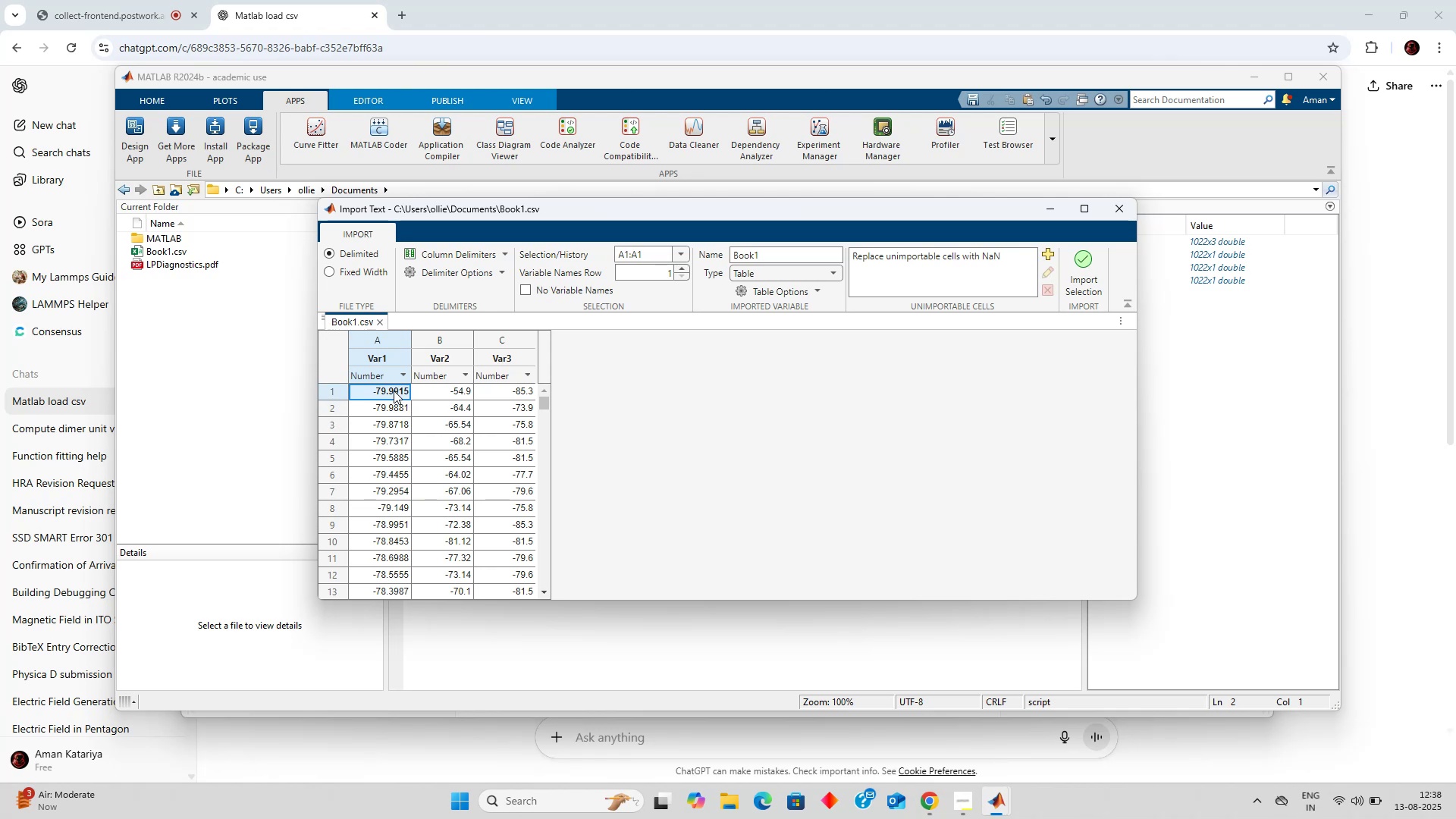 
key(ArrowUp)
 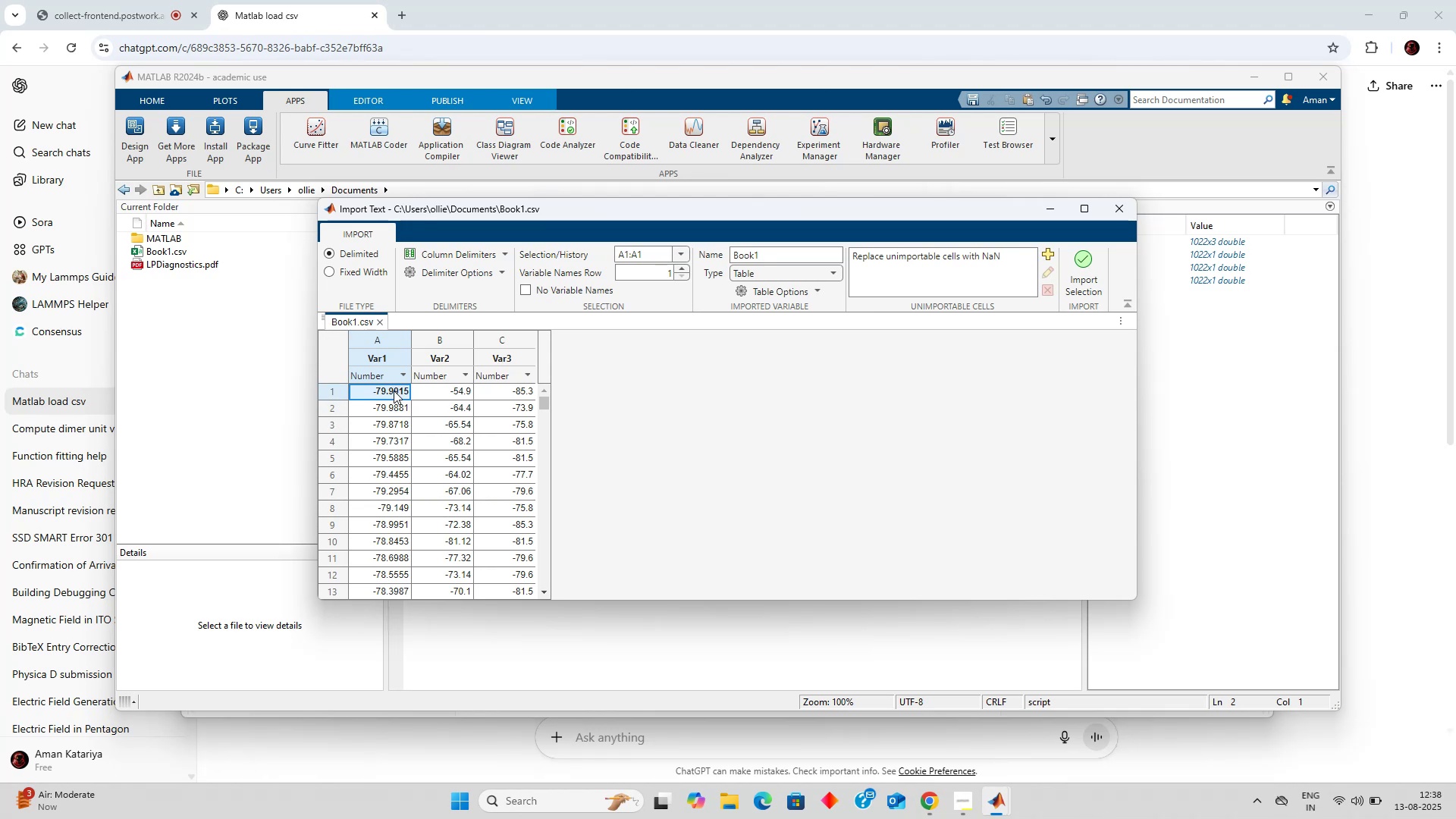 
key(Shift+ArrowDown)
 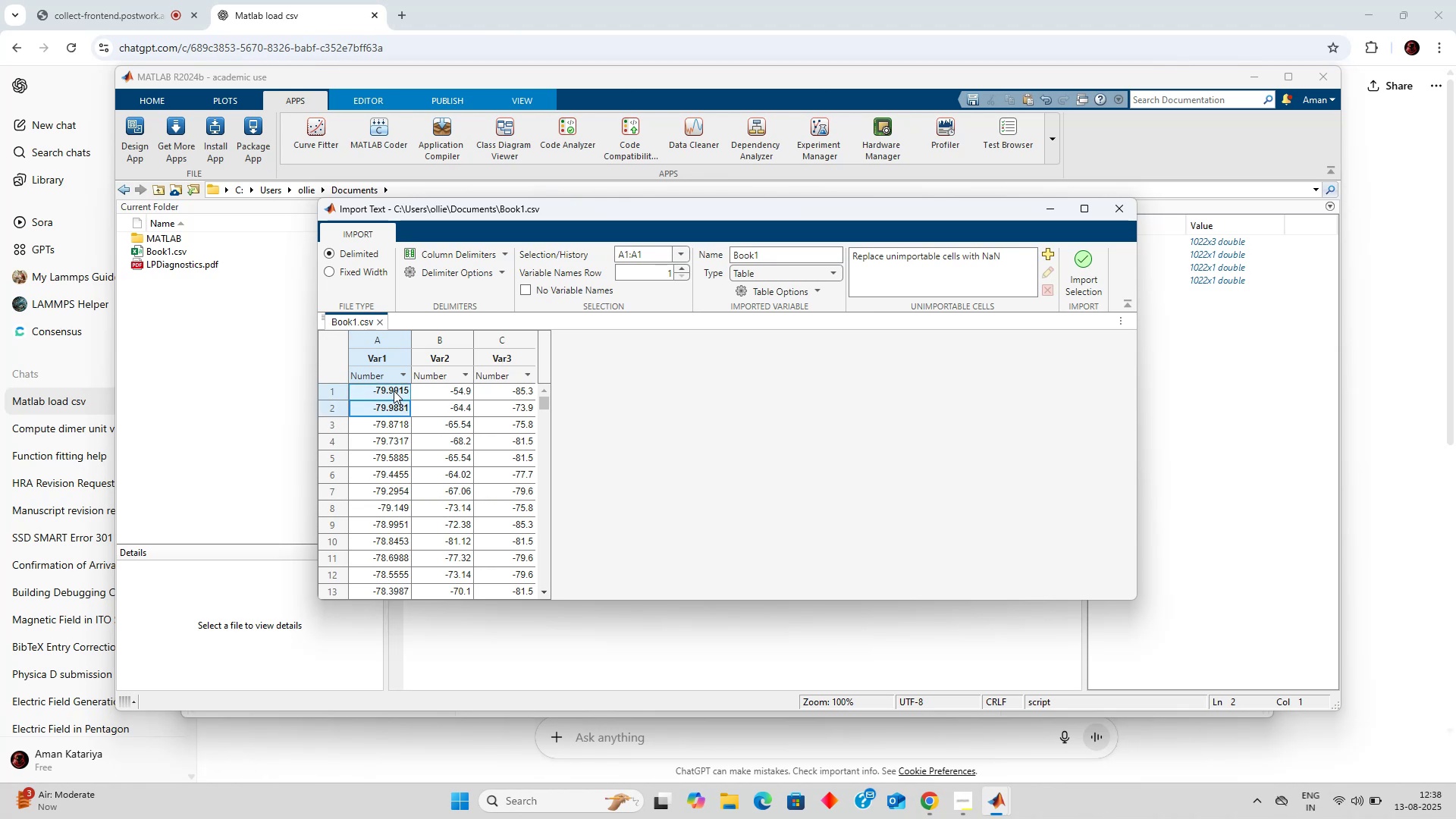 
key(Shift+ArrowRight)
 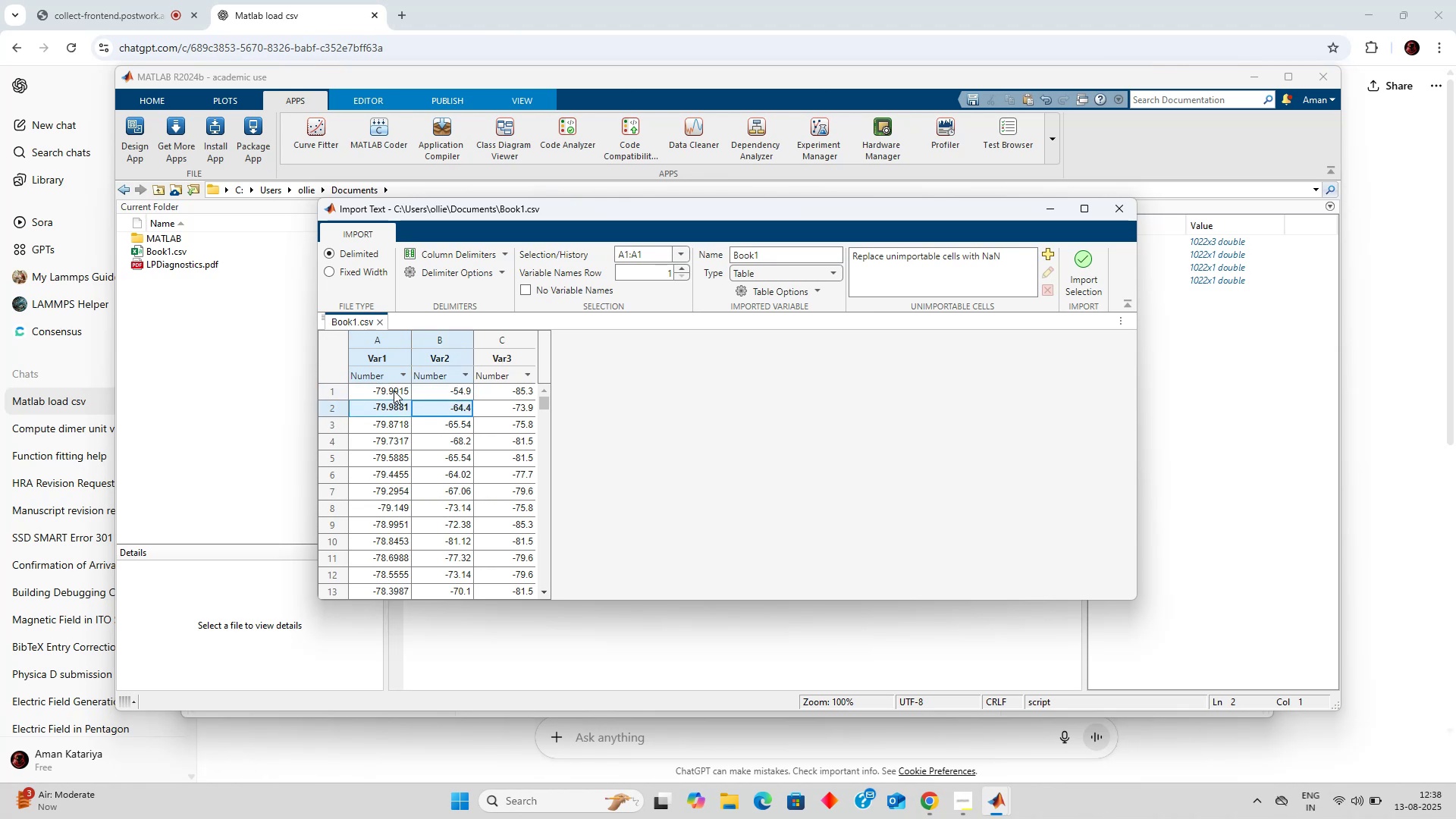 
key(Shift+ArrowRight)
 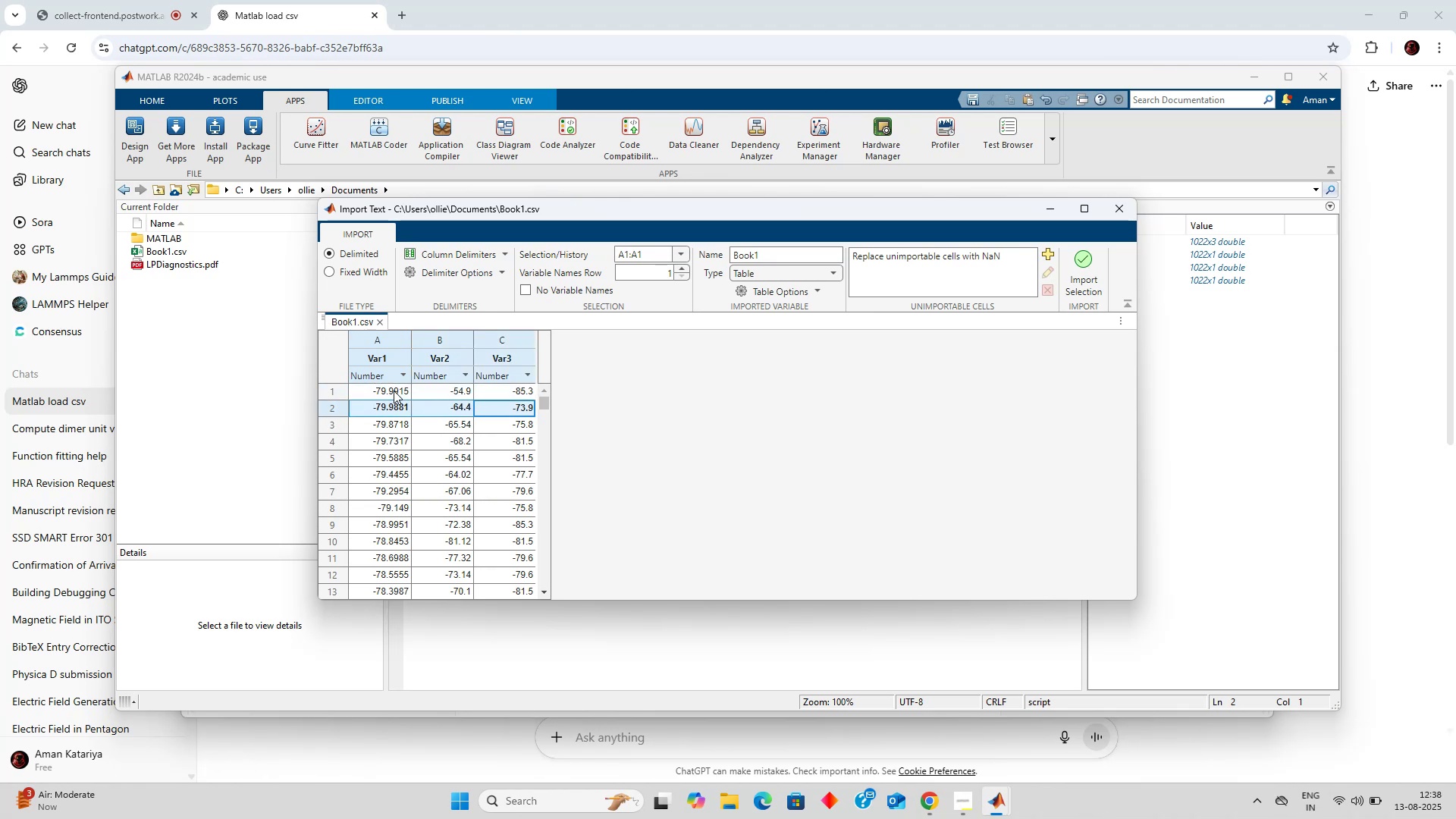 
hold_key(key=ArrowDown, duration=1.5)
 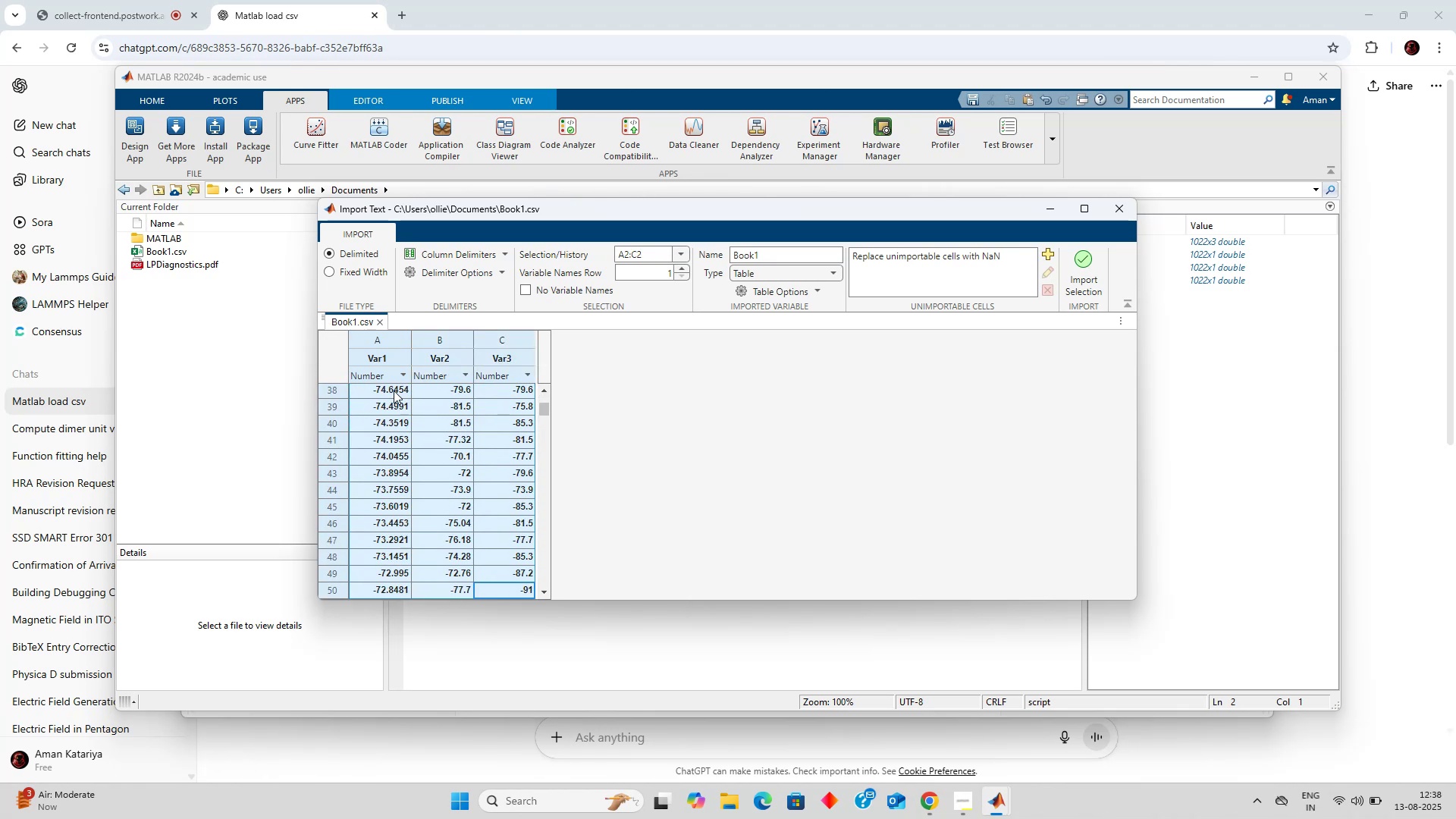 
hold_key(key=ArrowDown, duration=1.52)
 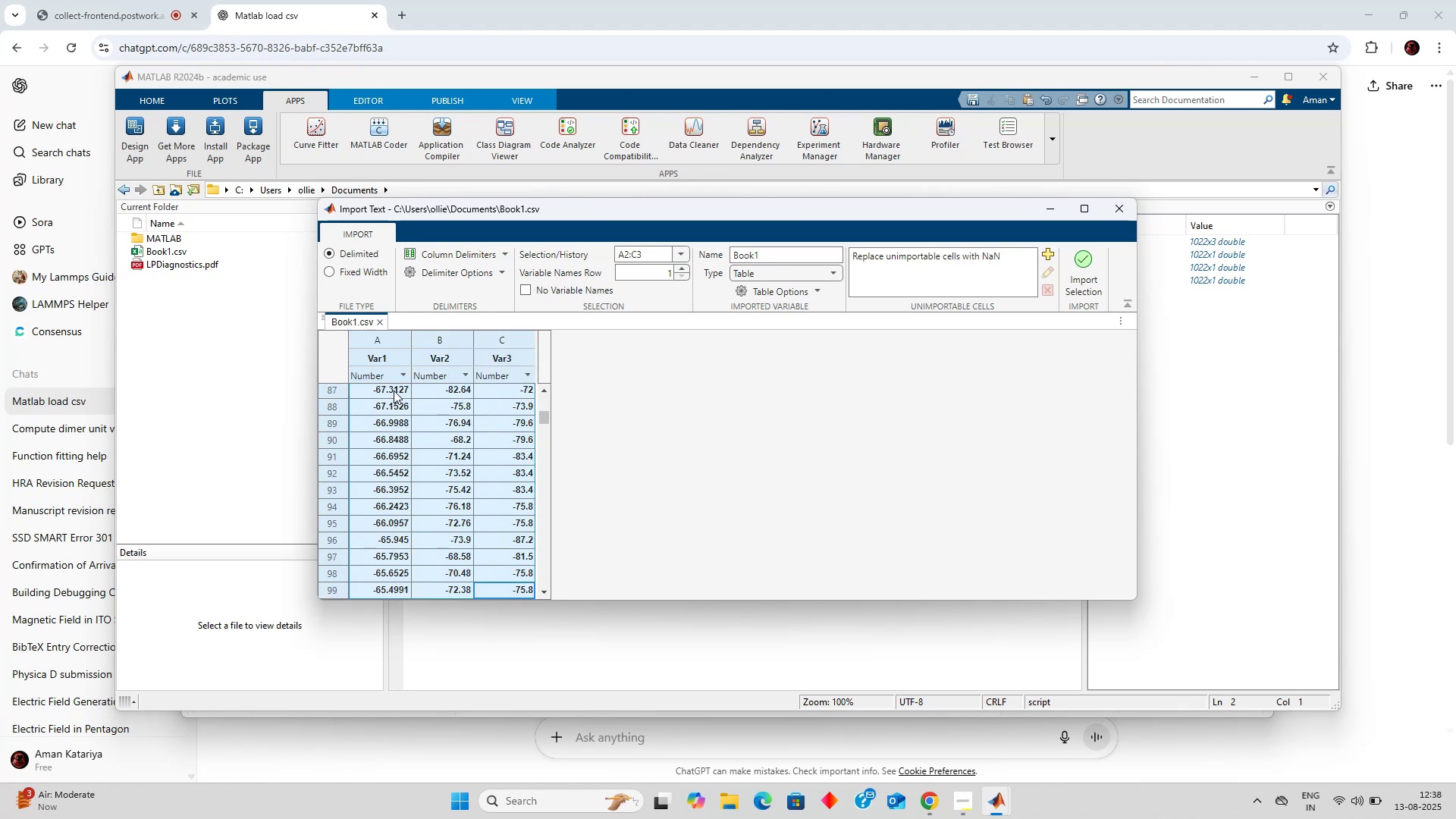 
hold_key(key=ArrowDown, duration=0.66)
 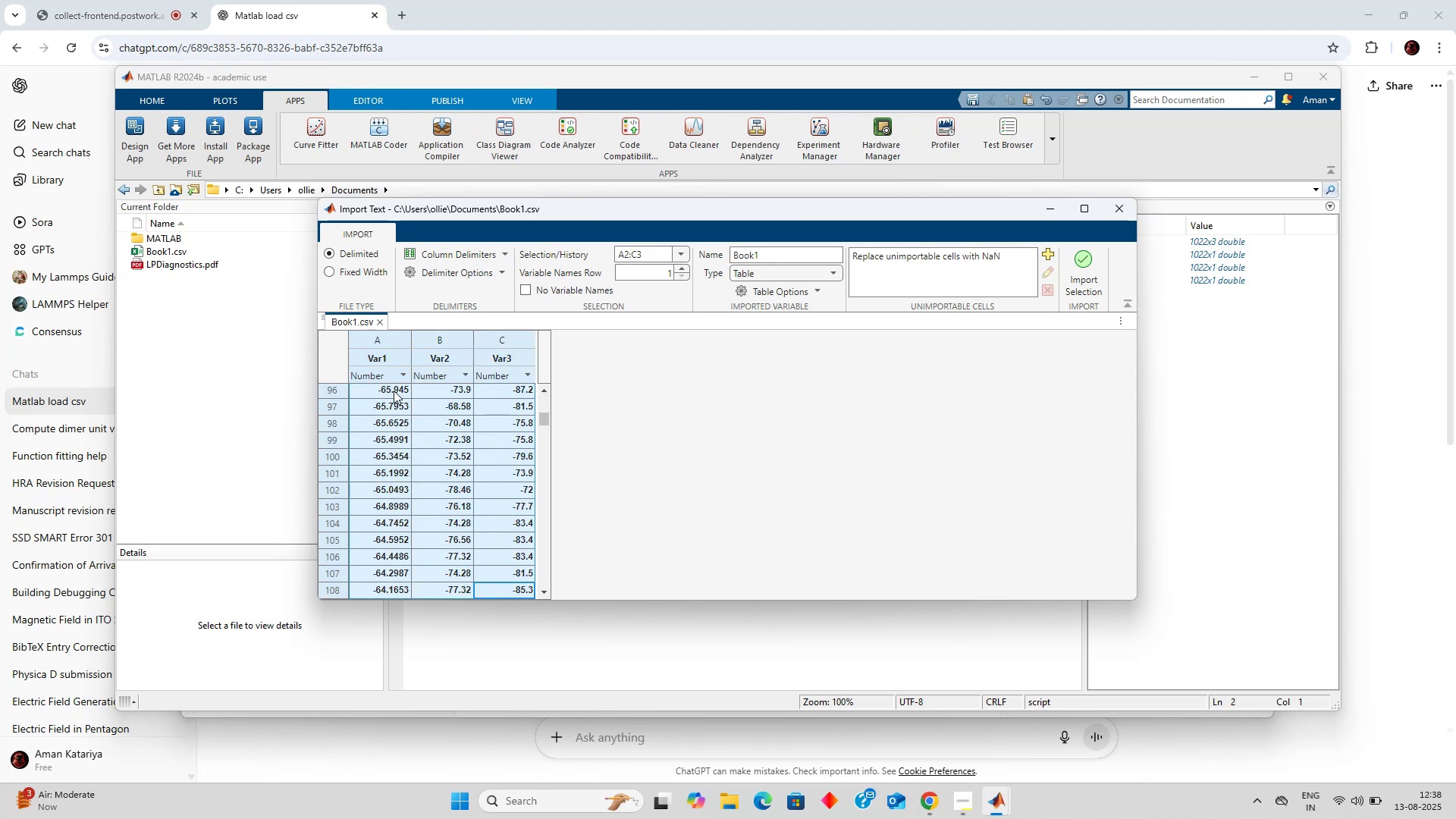 
key(Control+Shift+ArrowDown)
 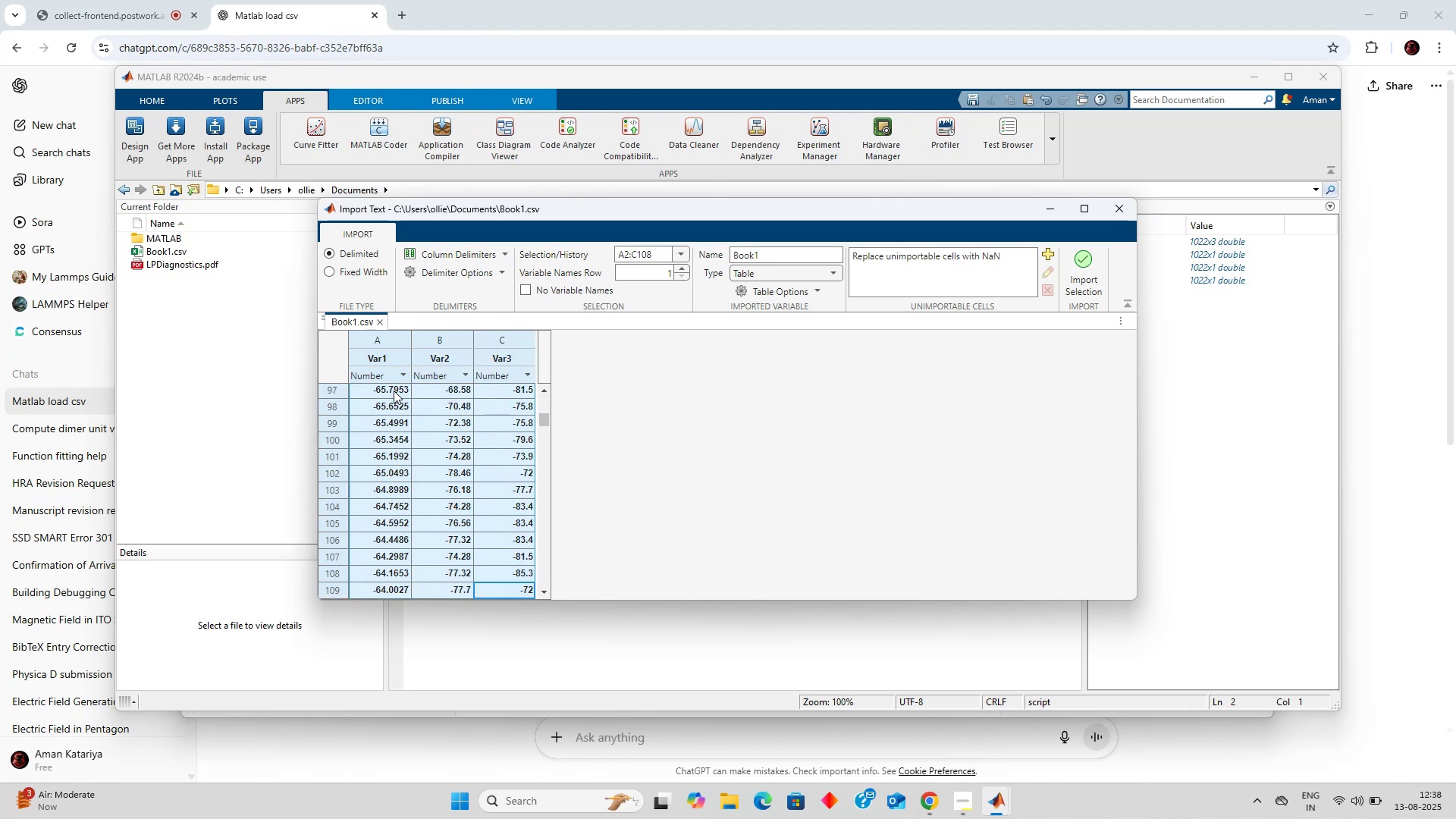 
key(Control+Shift+ArrowDown)
 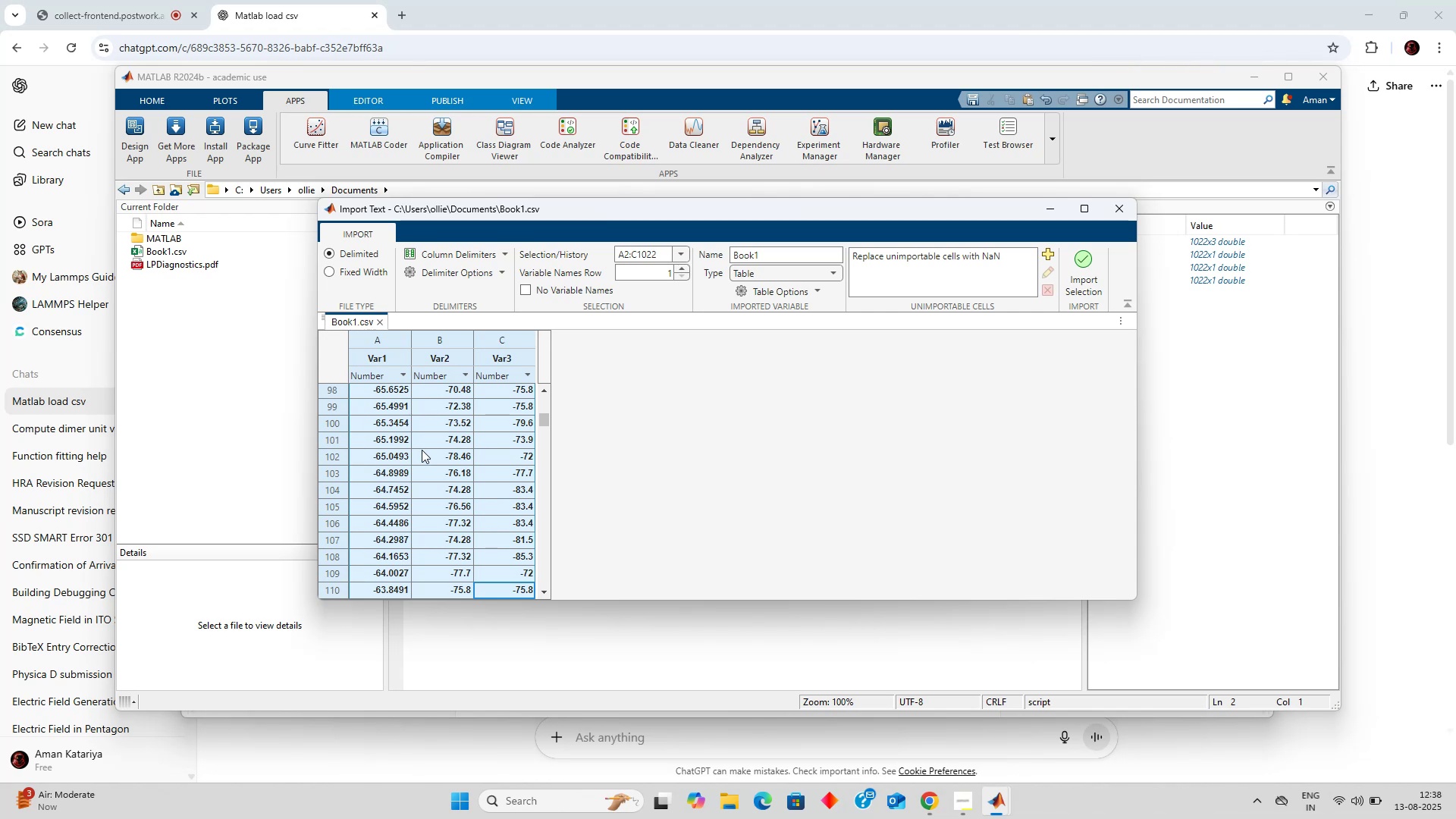 
wait(5.94)
 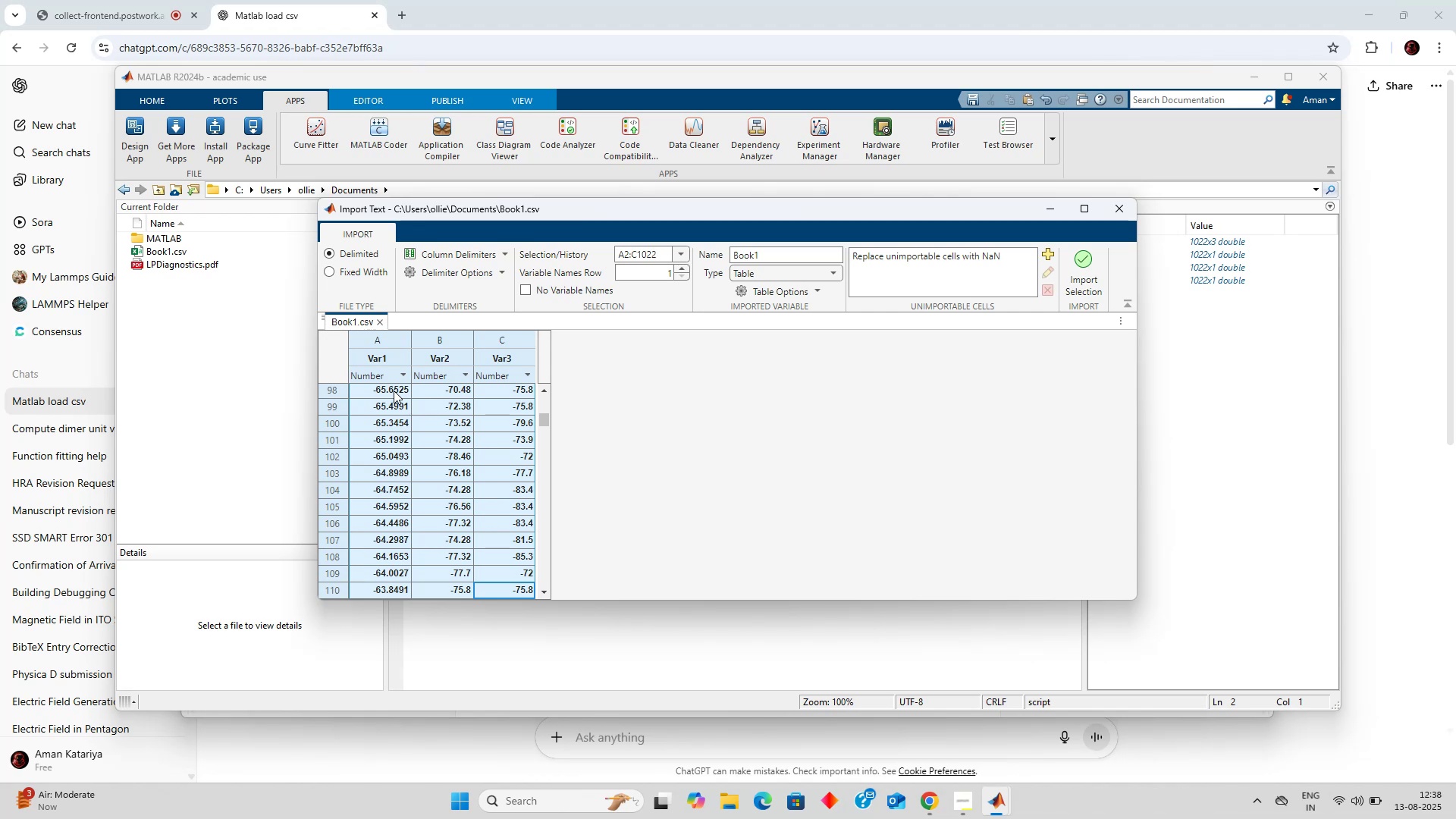 
left_click([681, 254])
 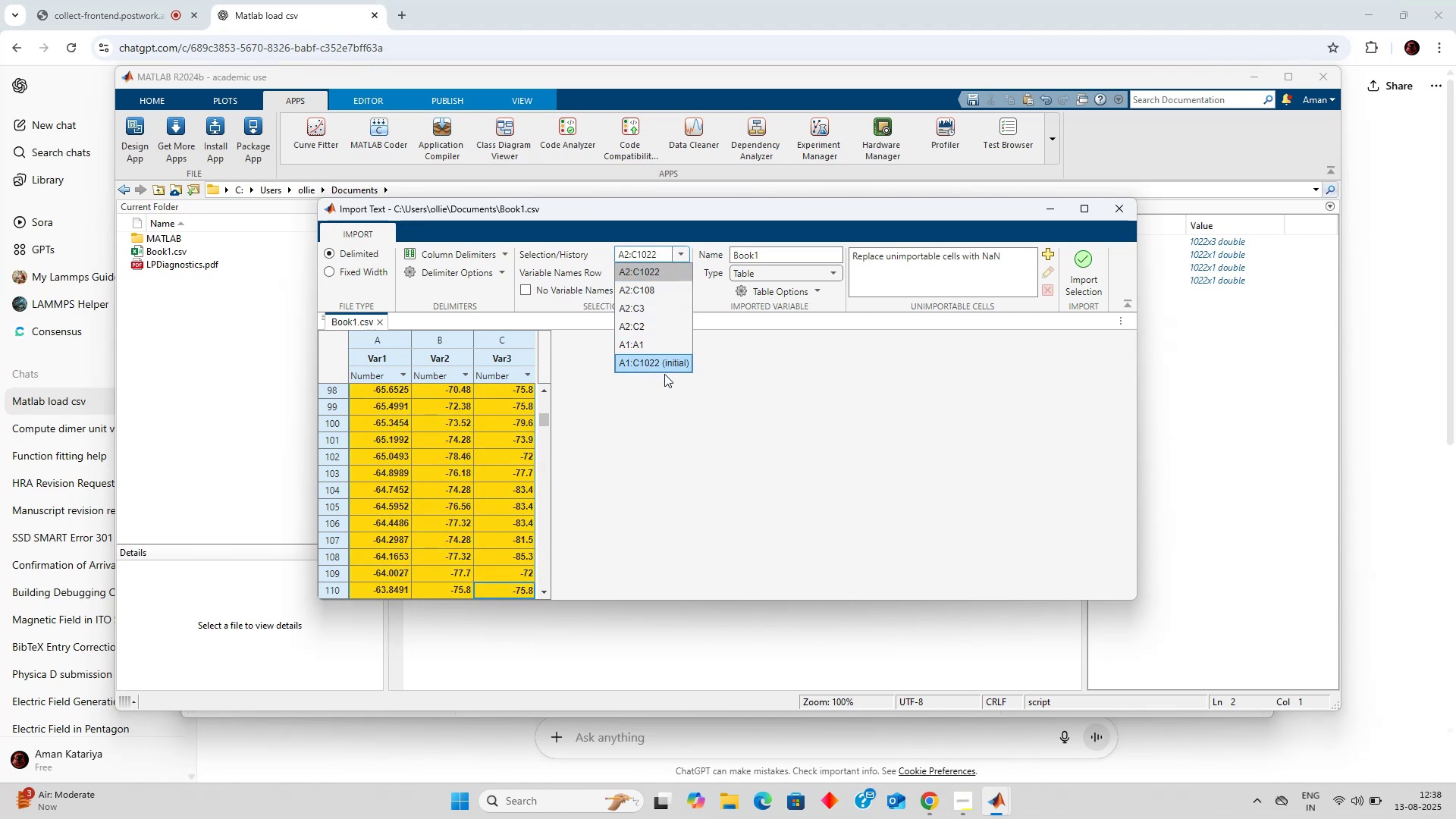 
left_click([667, 370])
 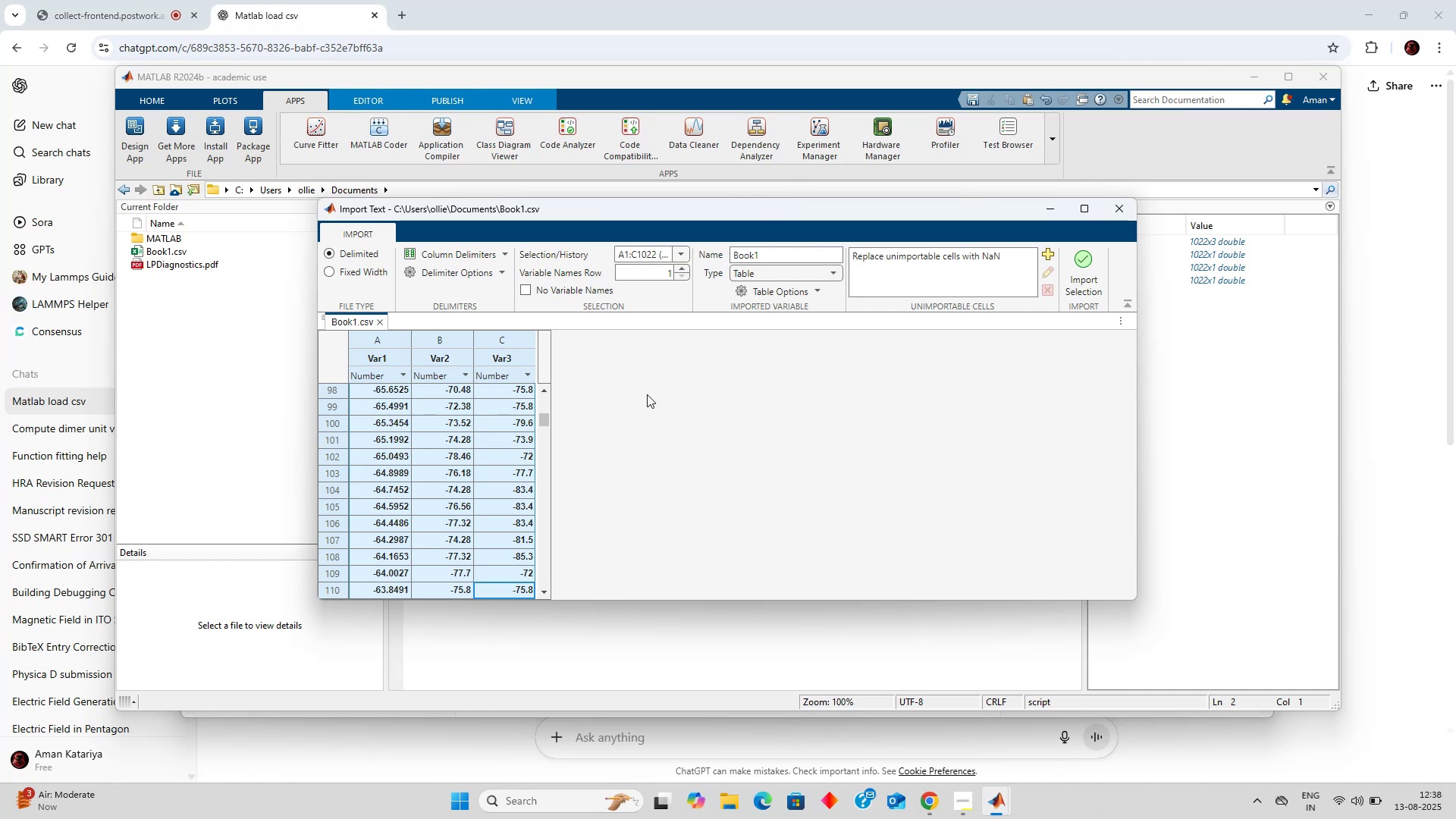 
left_click_drag(start_coordinate=[545, 416], to_coordinate=[548, 365])
 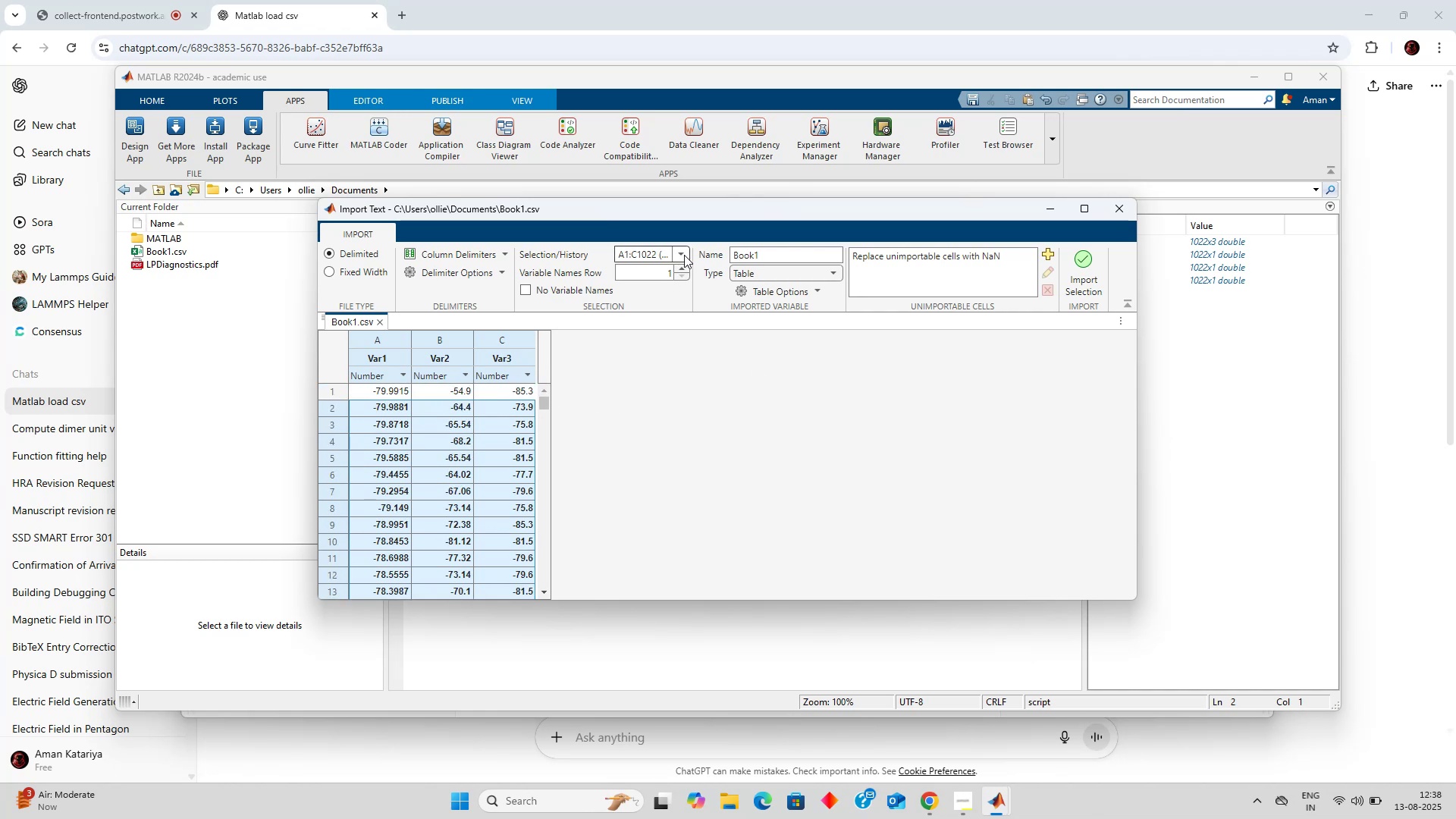 
left_click([679, 253])
 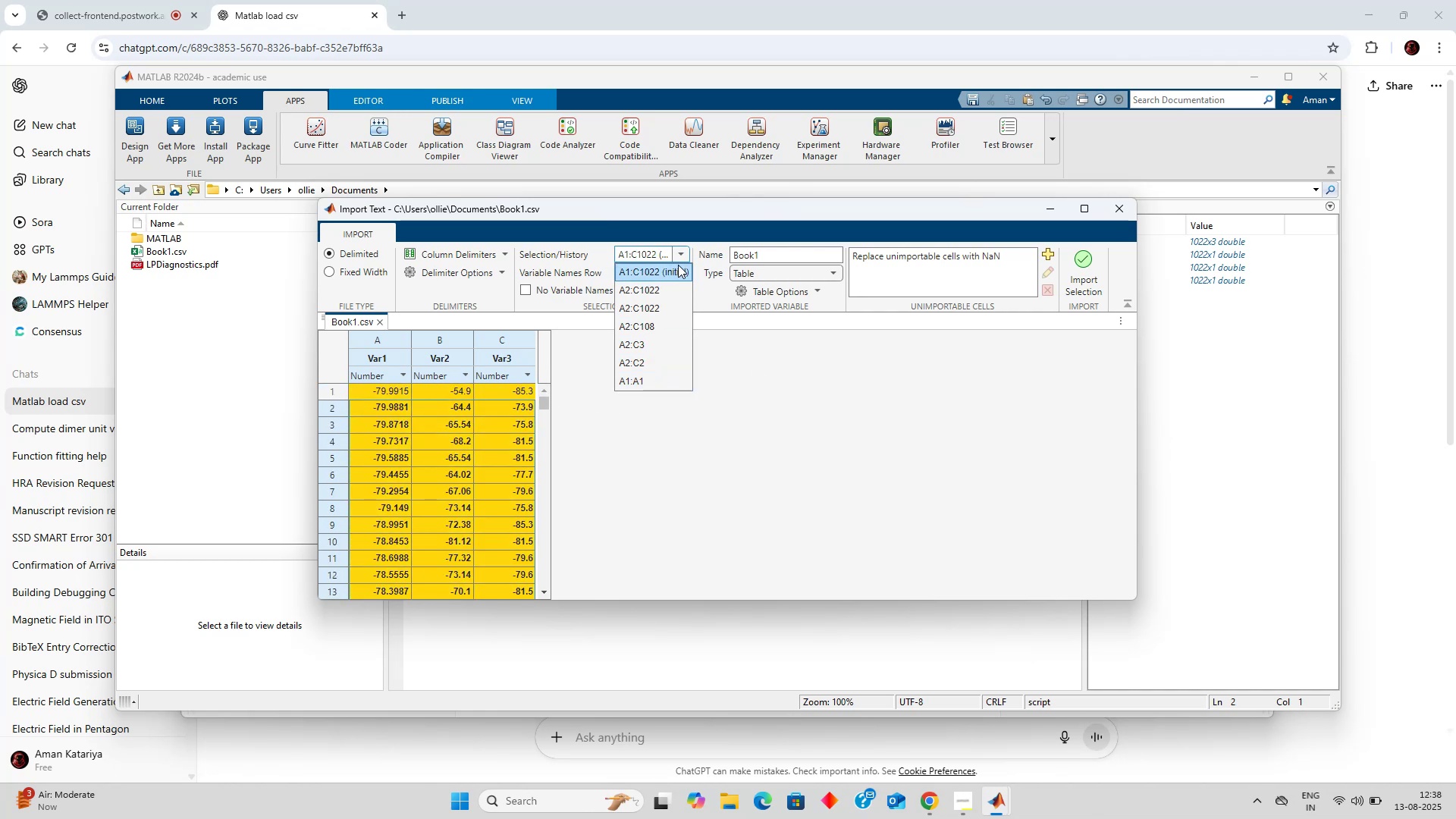 
left_click([678, 265])
 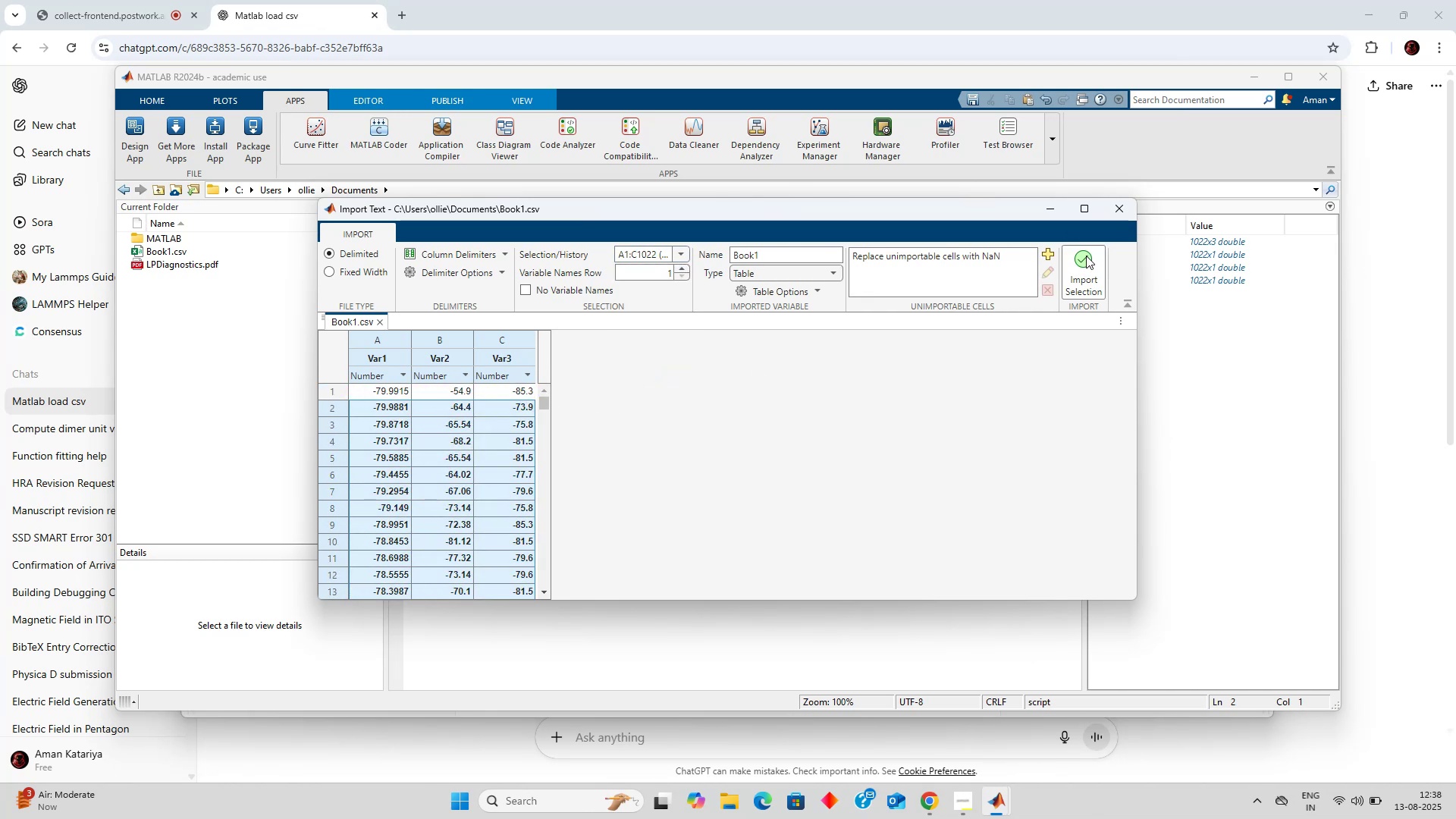 
left_click([1081, 256])
 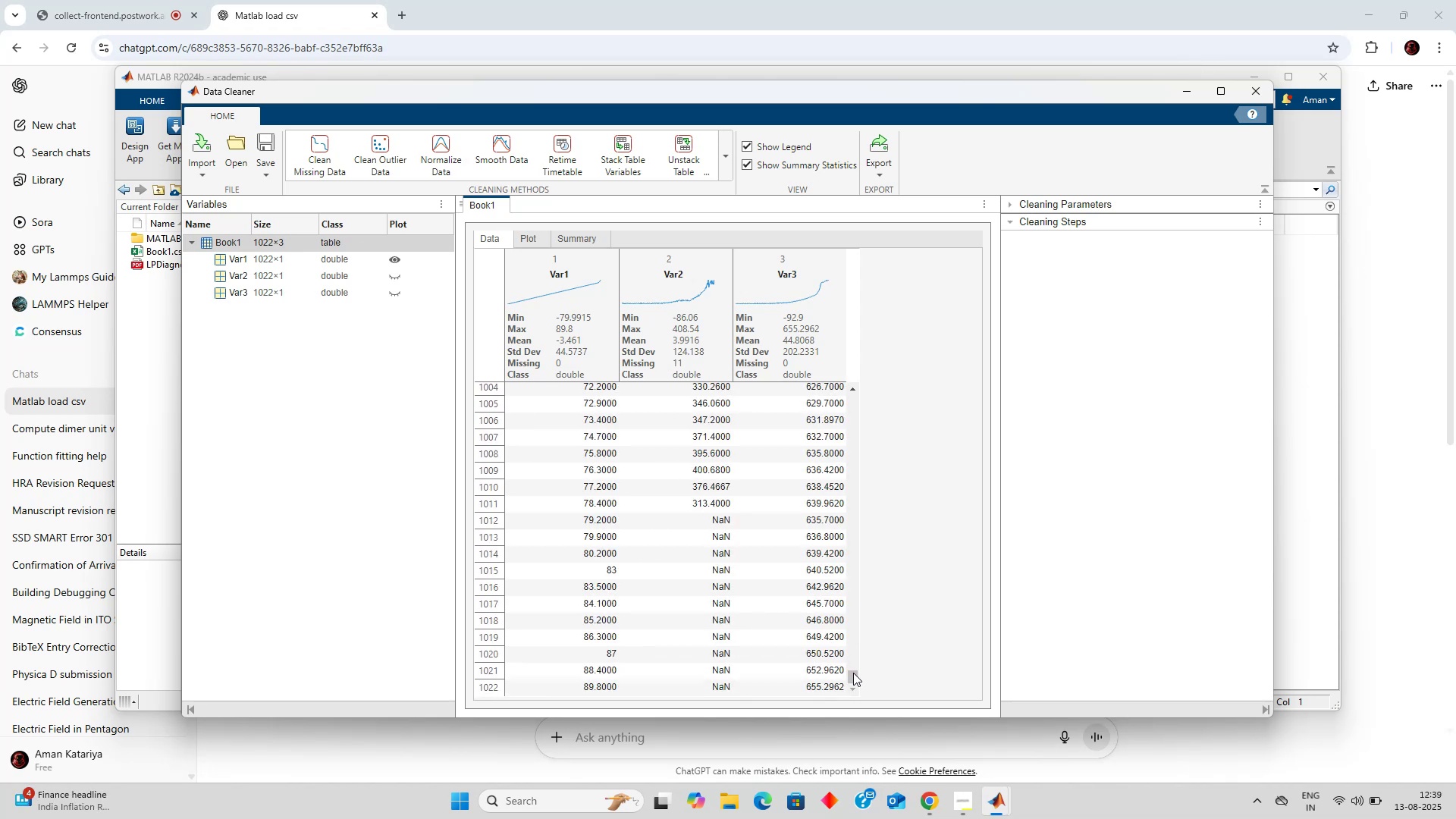 
wait(19.57)
 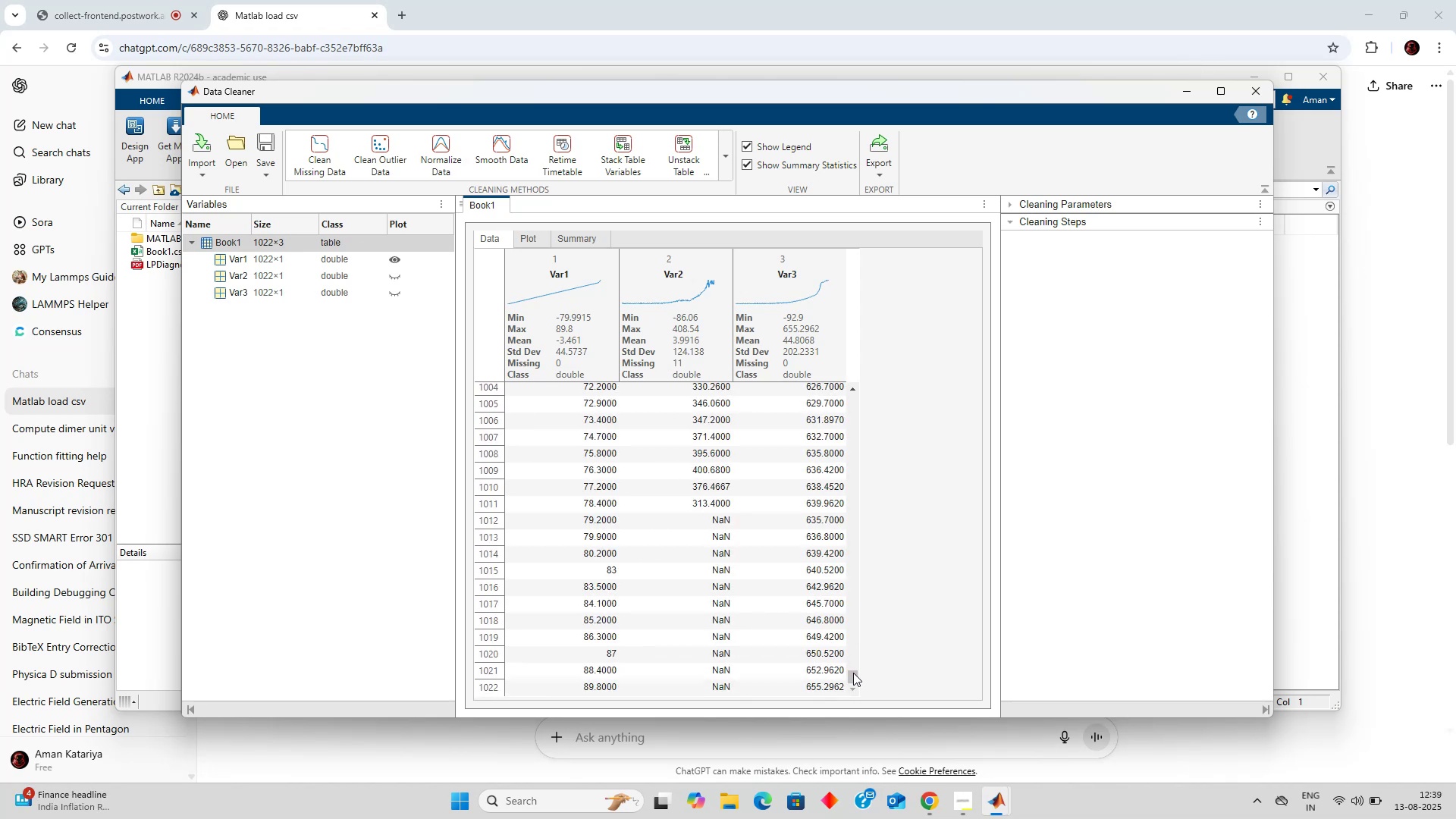 
left_click([885, 155])
 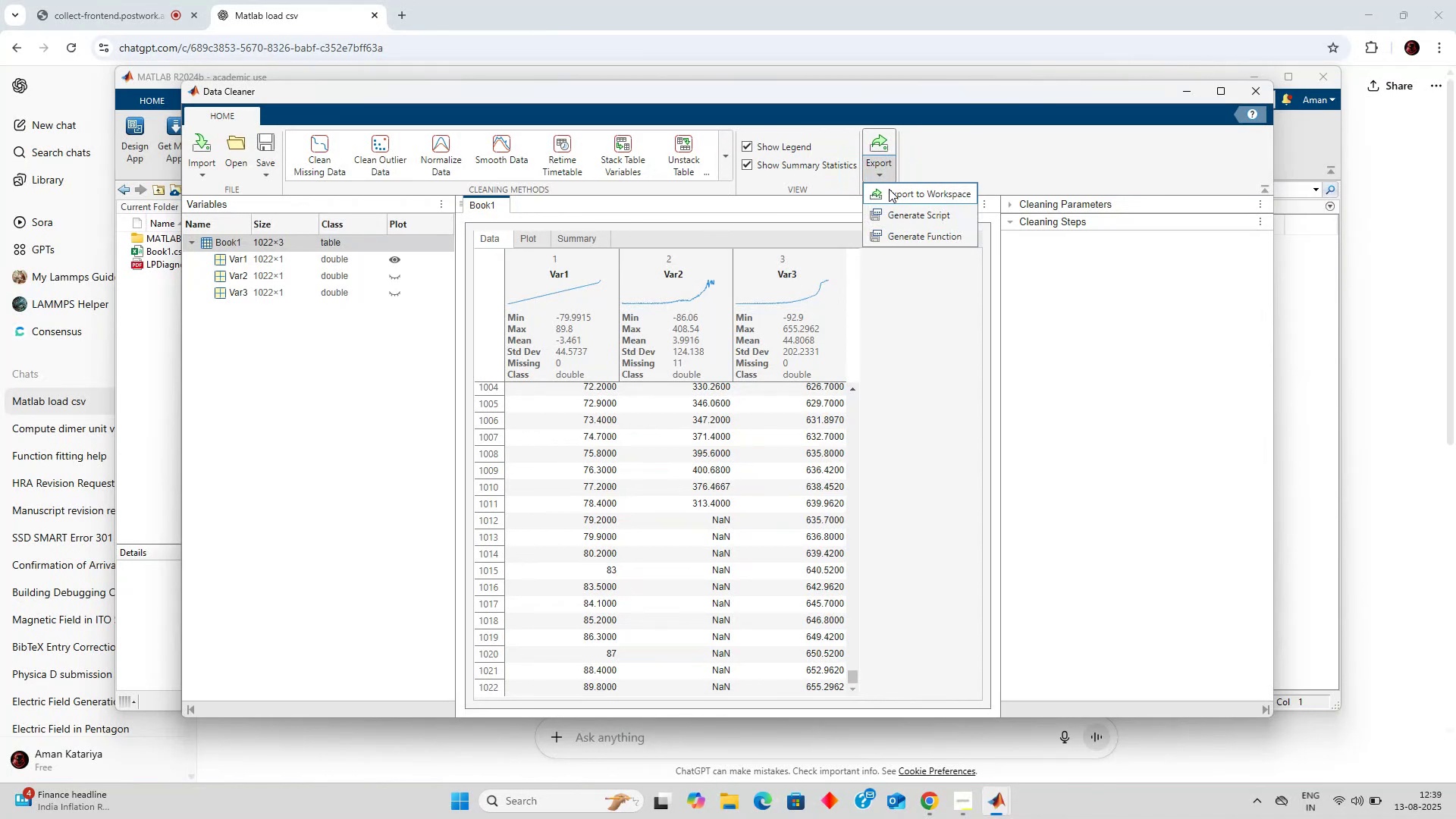 
left_click([890, 189])
 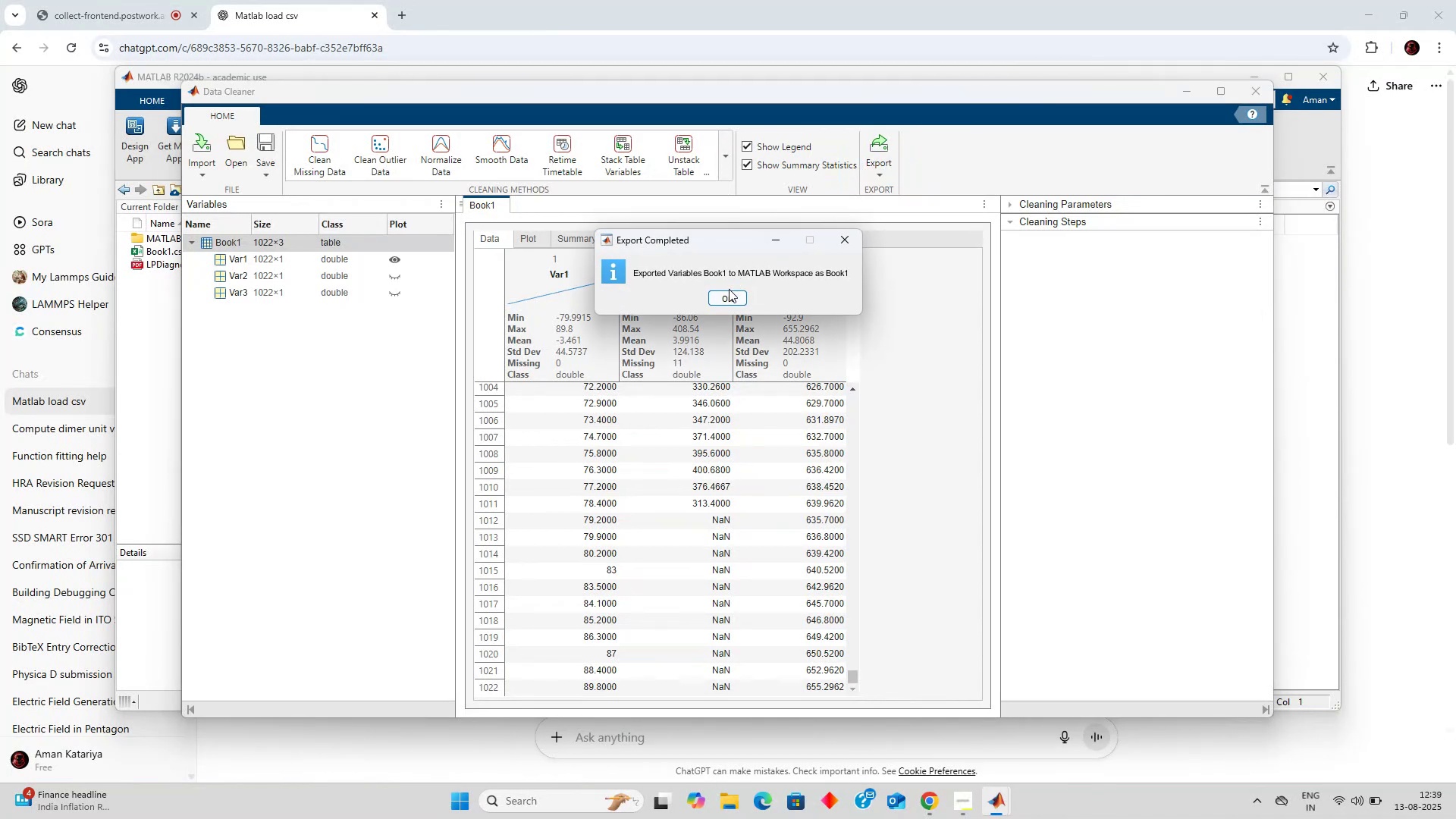 
left_click([729, 289])
 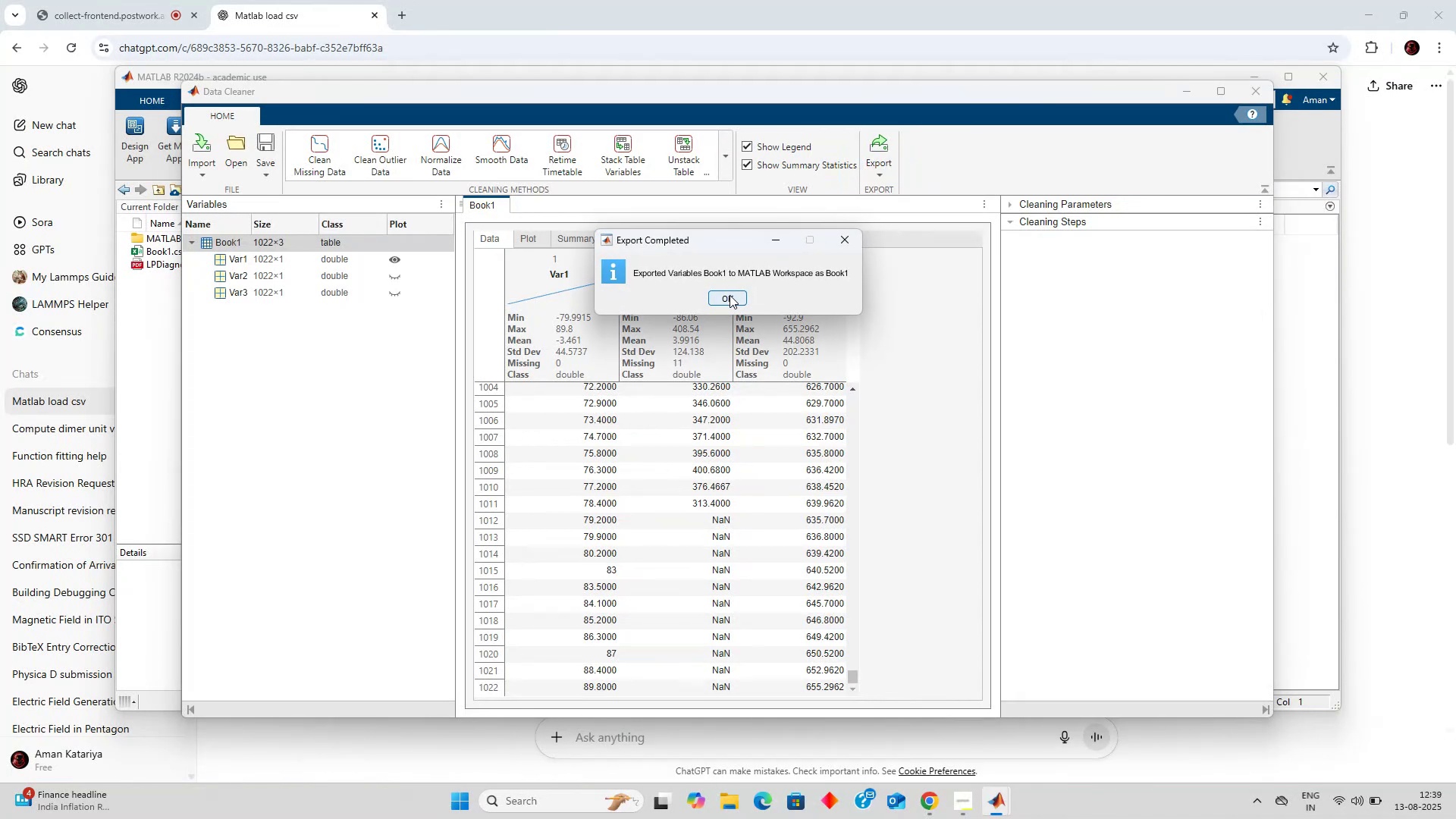 
left_click([730, 295])
 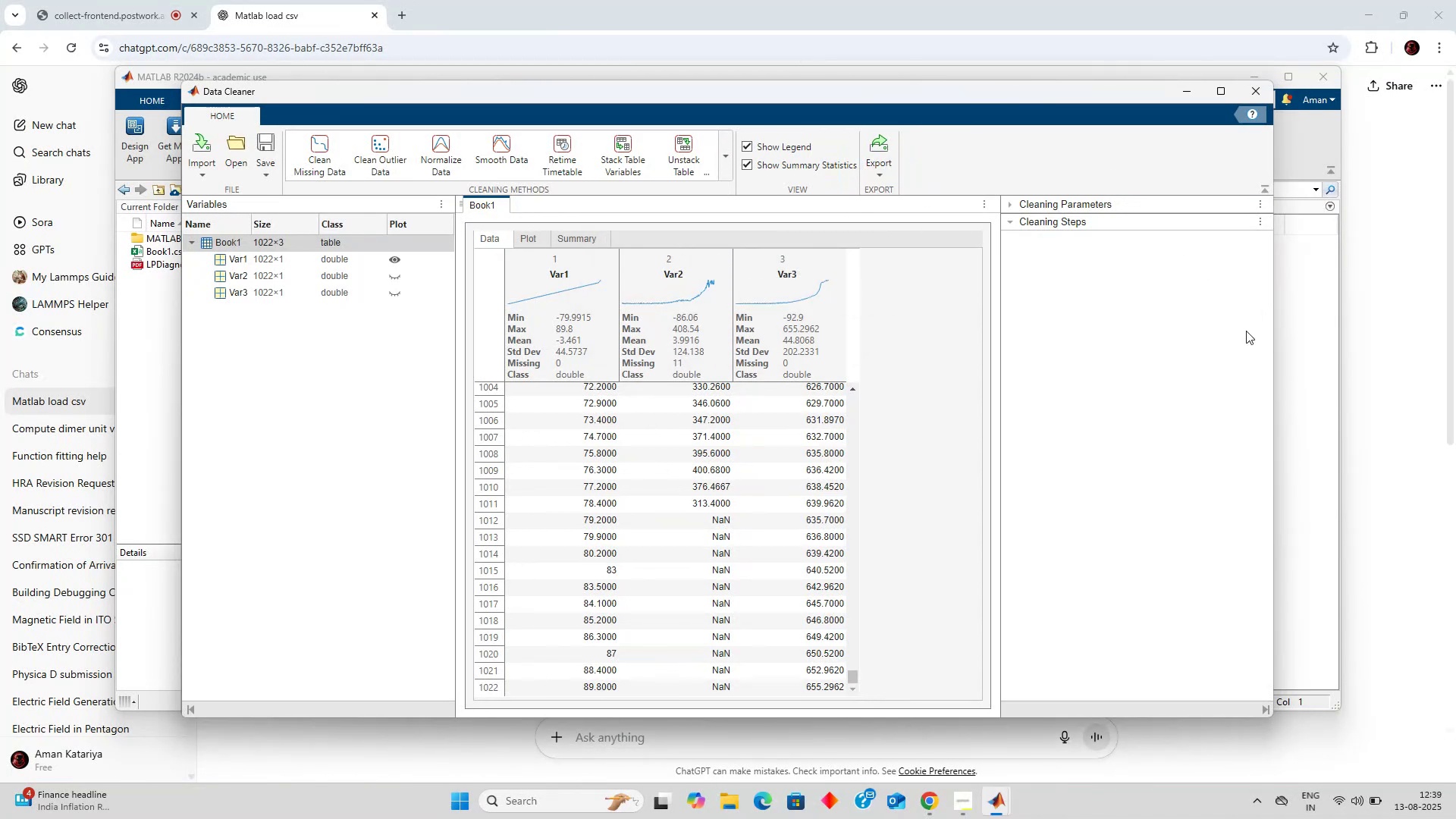 
left_click([1307, 328])
 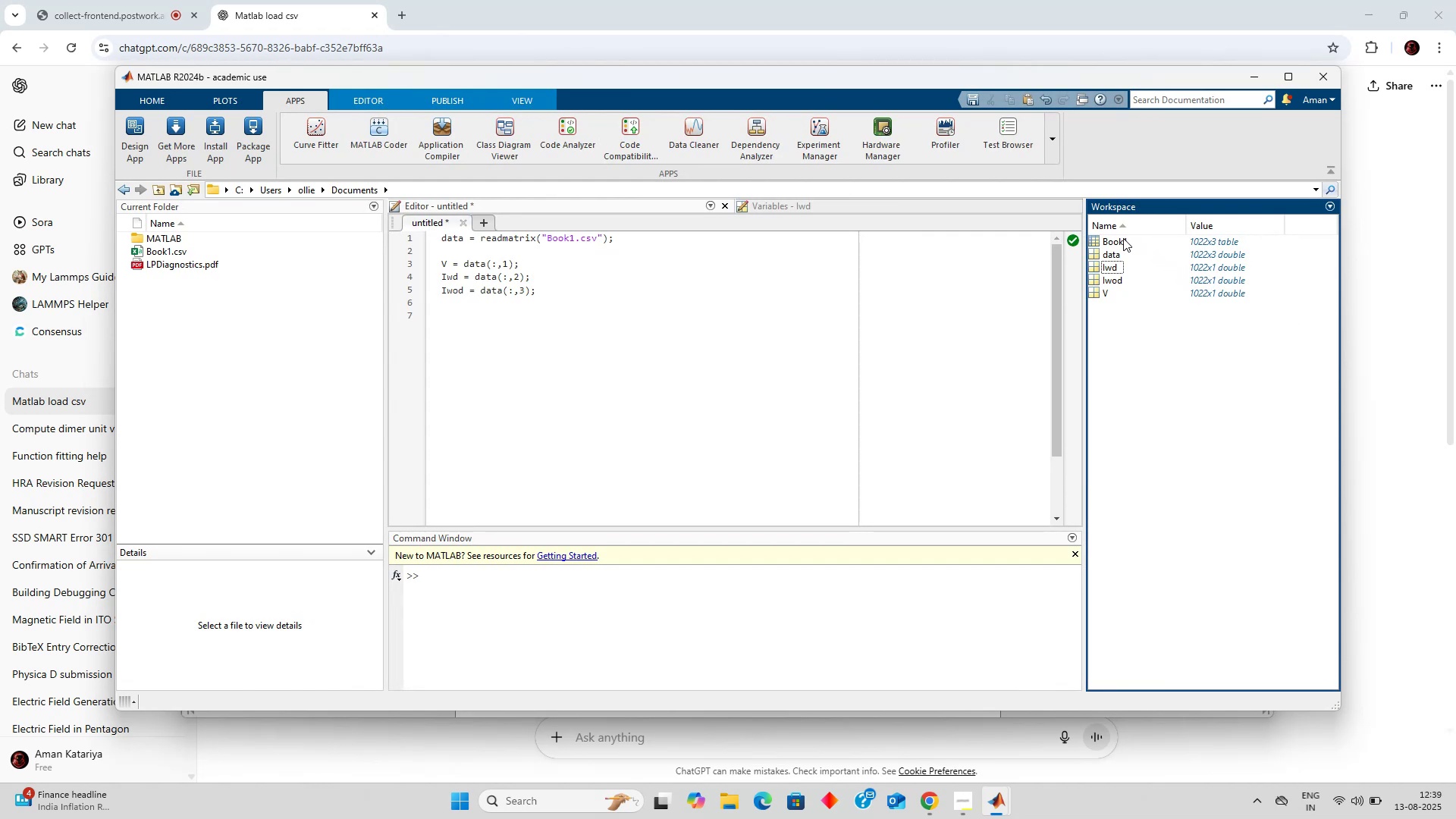 
double_click([1123, 238])
 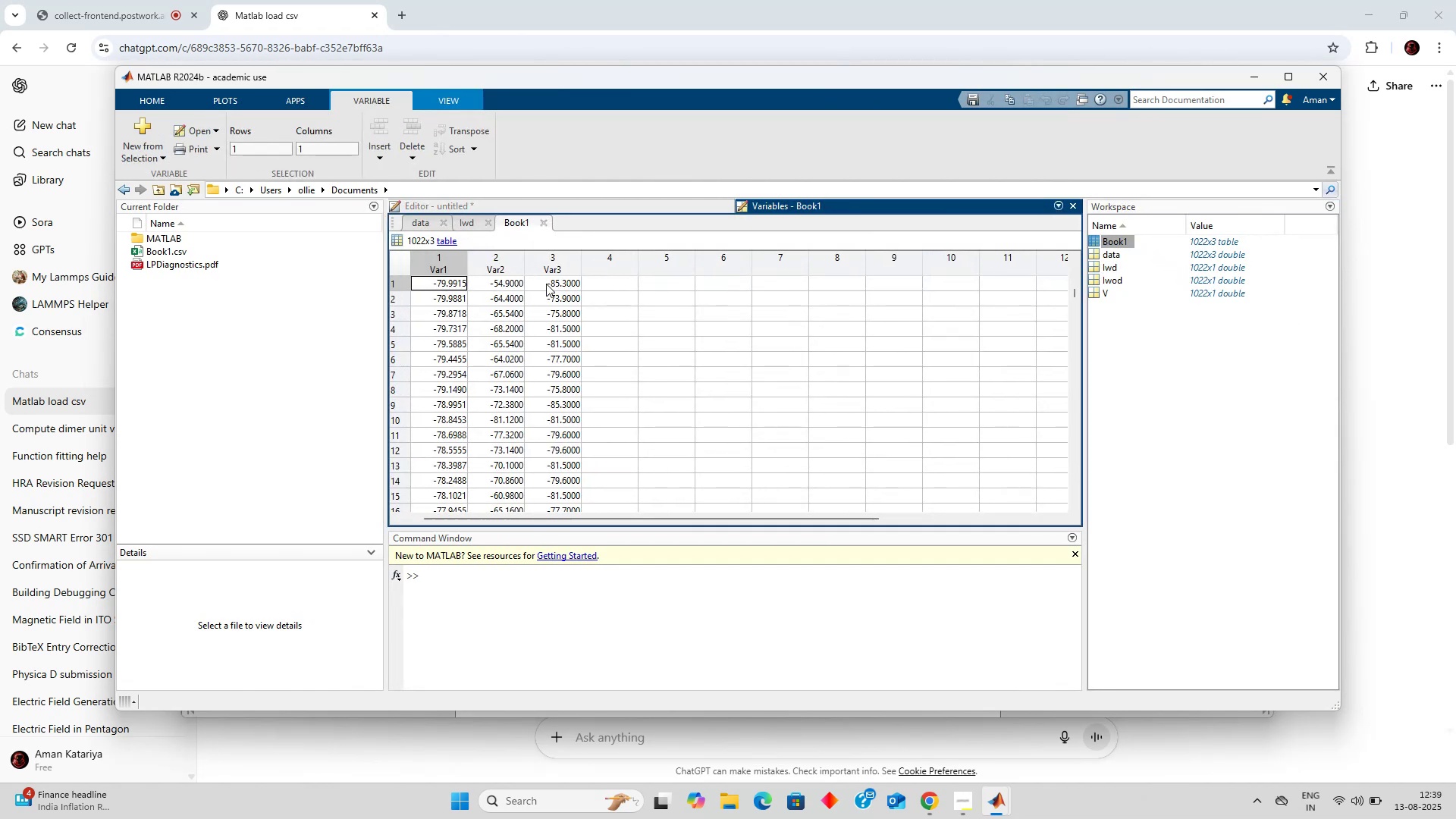 
scroll: coordinate [521, 278], scroll_direction: up, amount: 5.0
 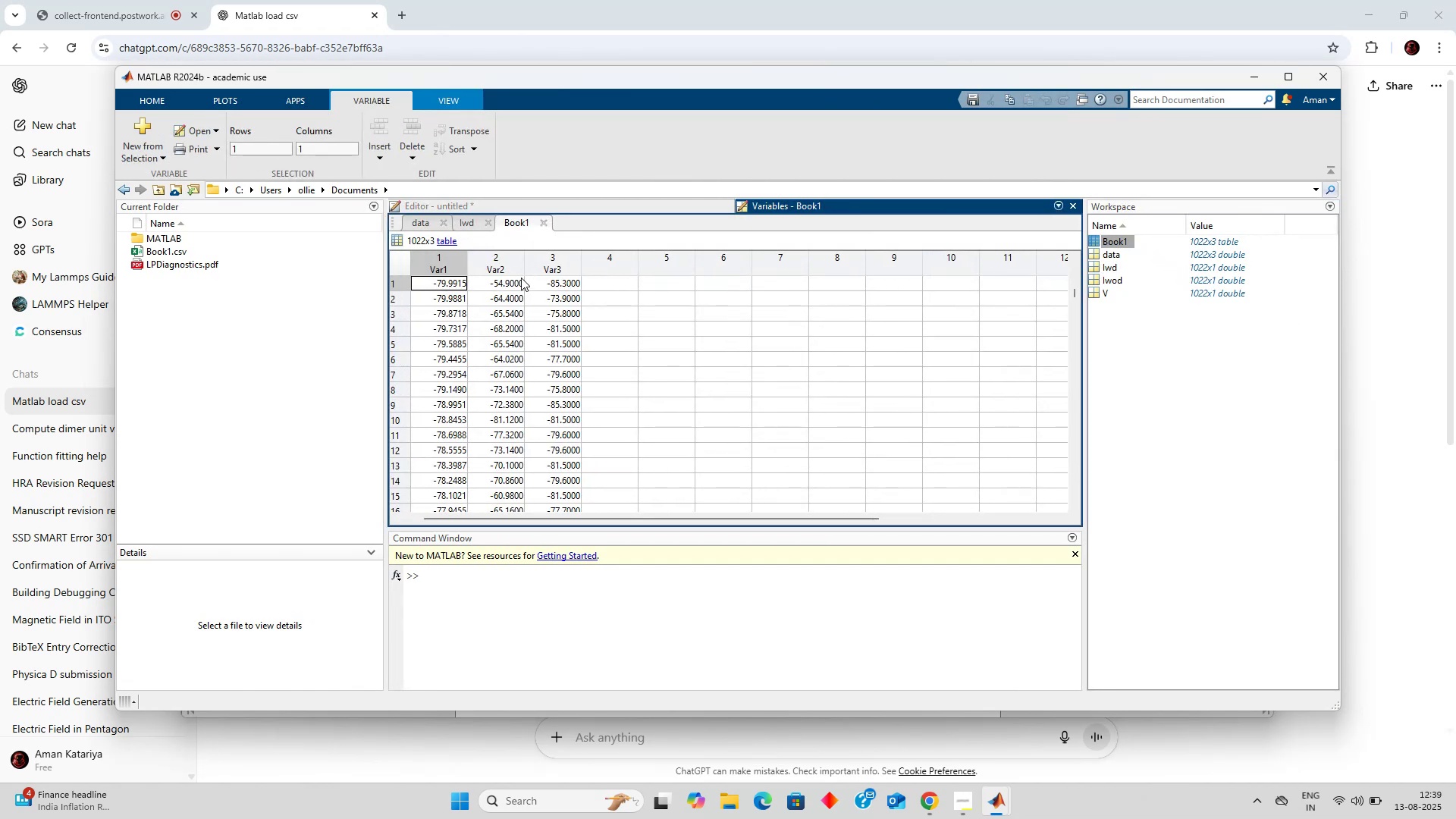 
scroll: coordinate [949, 419], scroll_direction: down, amount: 336.0
 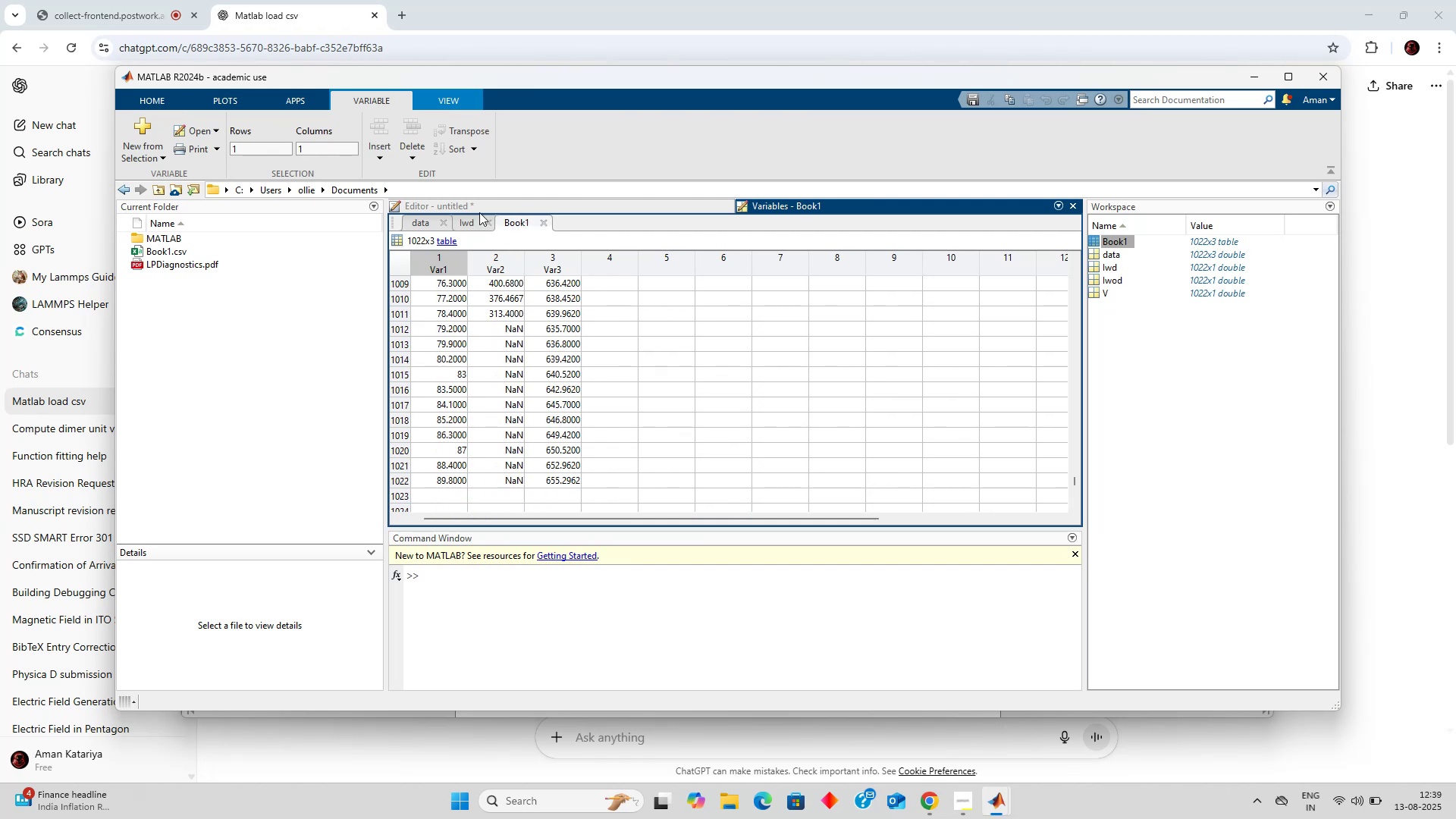 
left_click([459, 208])
 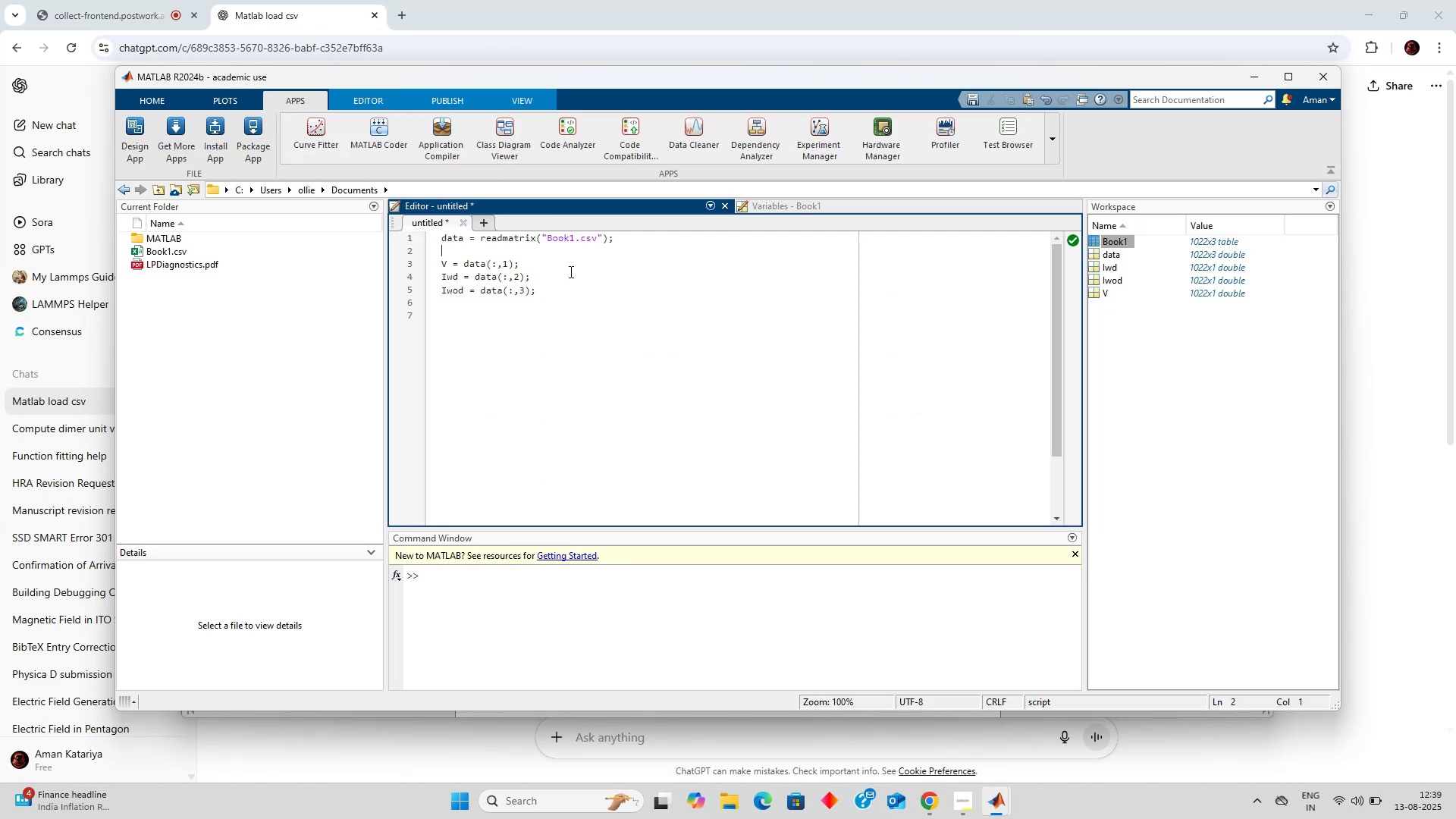 
left_click_drag(start_coordinate=[570, 271], to_coordinate=[567, 304])
 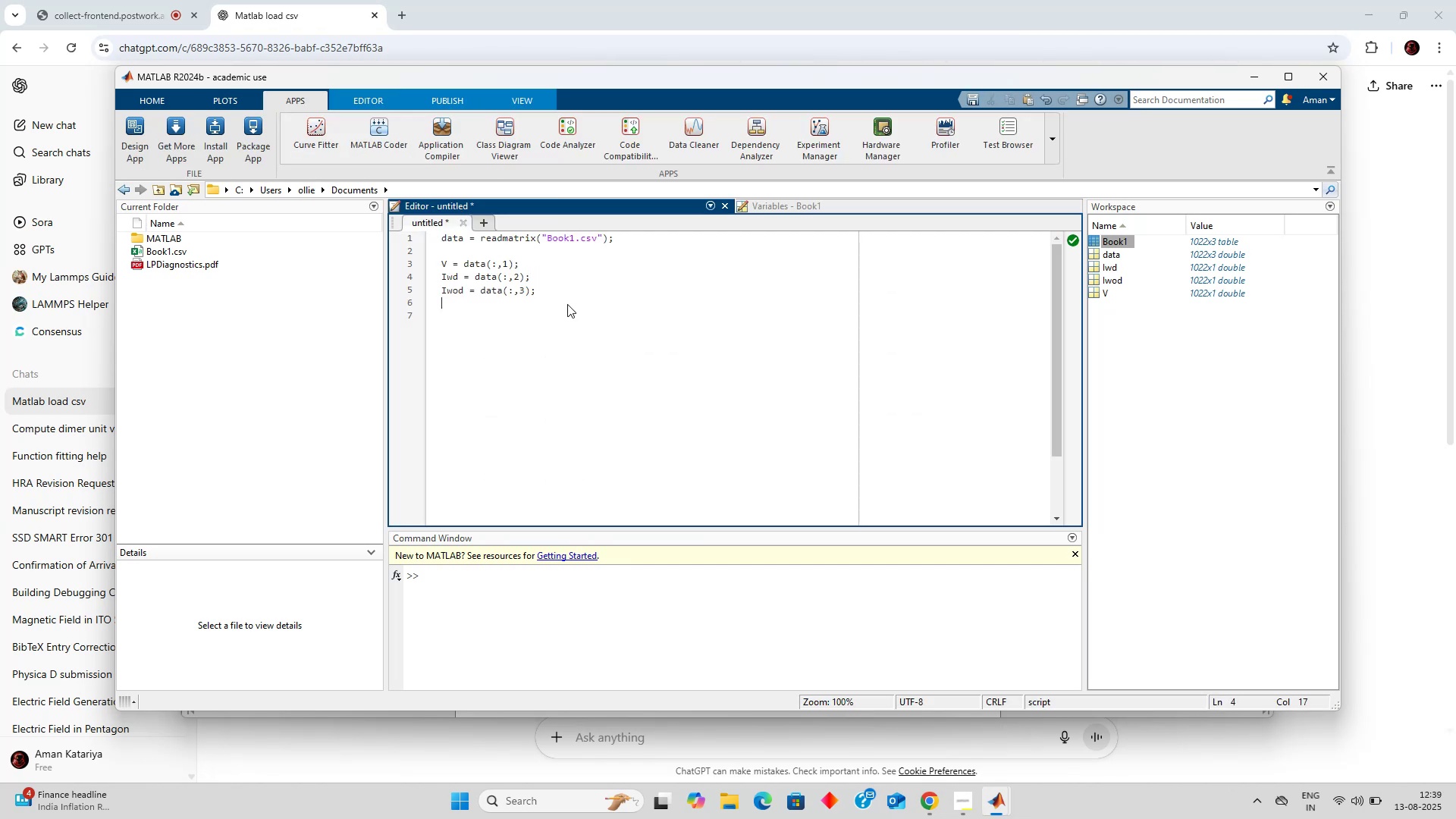 
left_click([567, 304])
 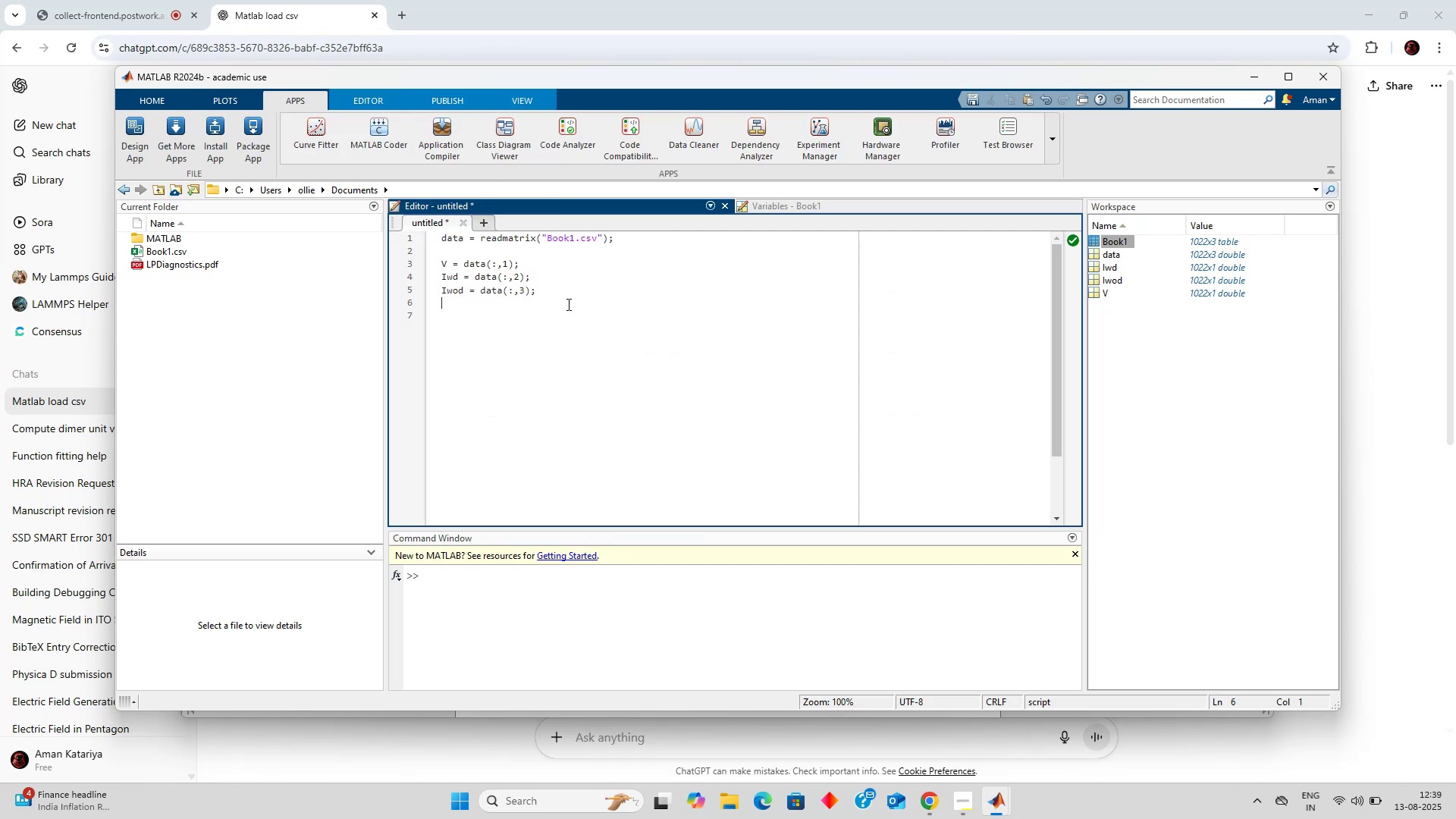 
left_click([567, 304])
 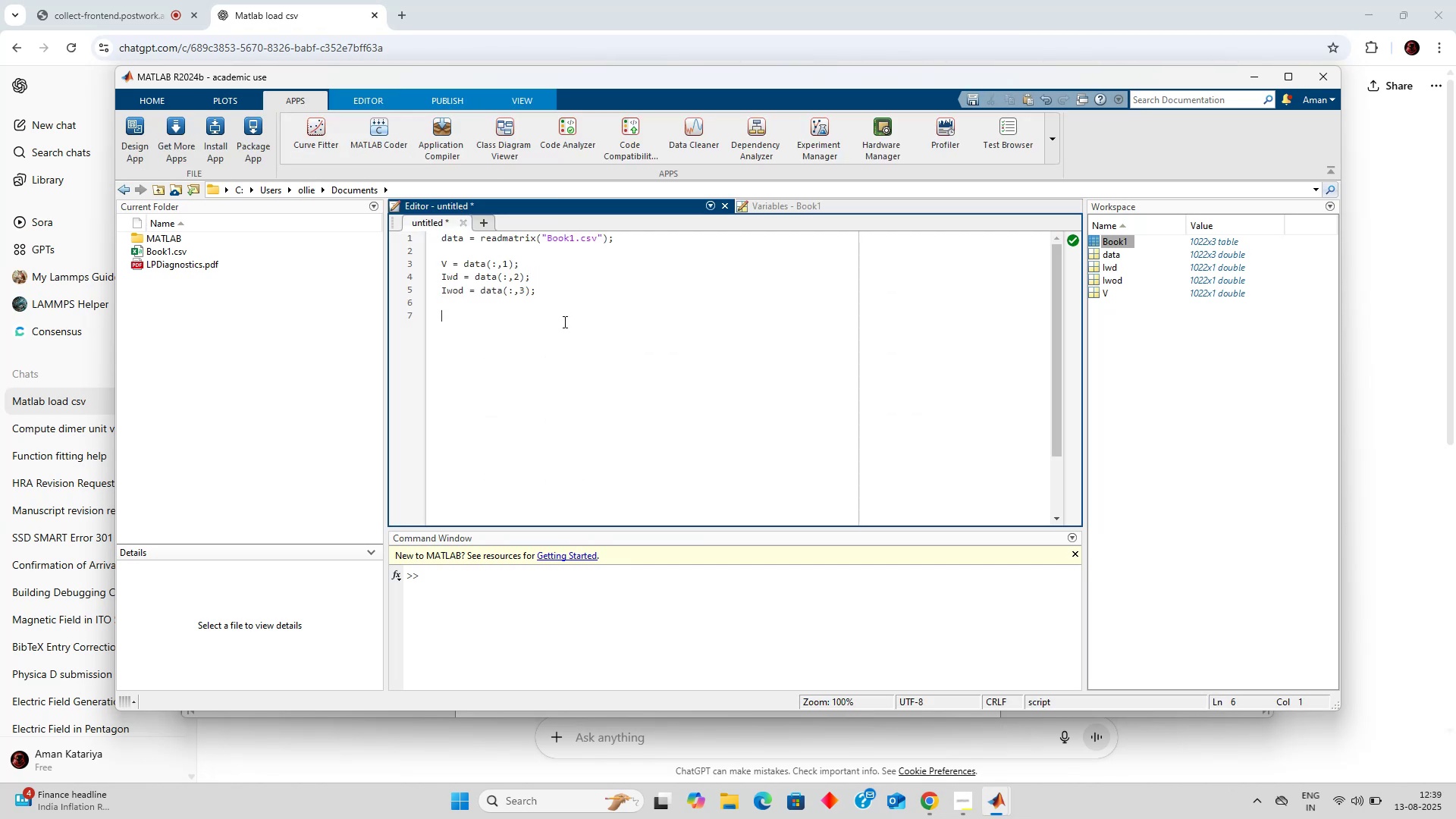 
left_click([563, 322])
 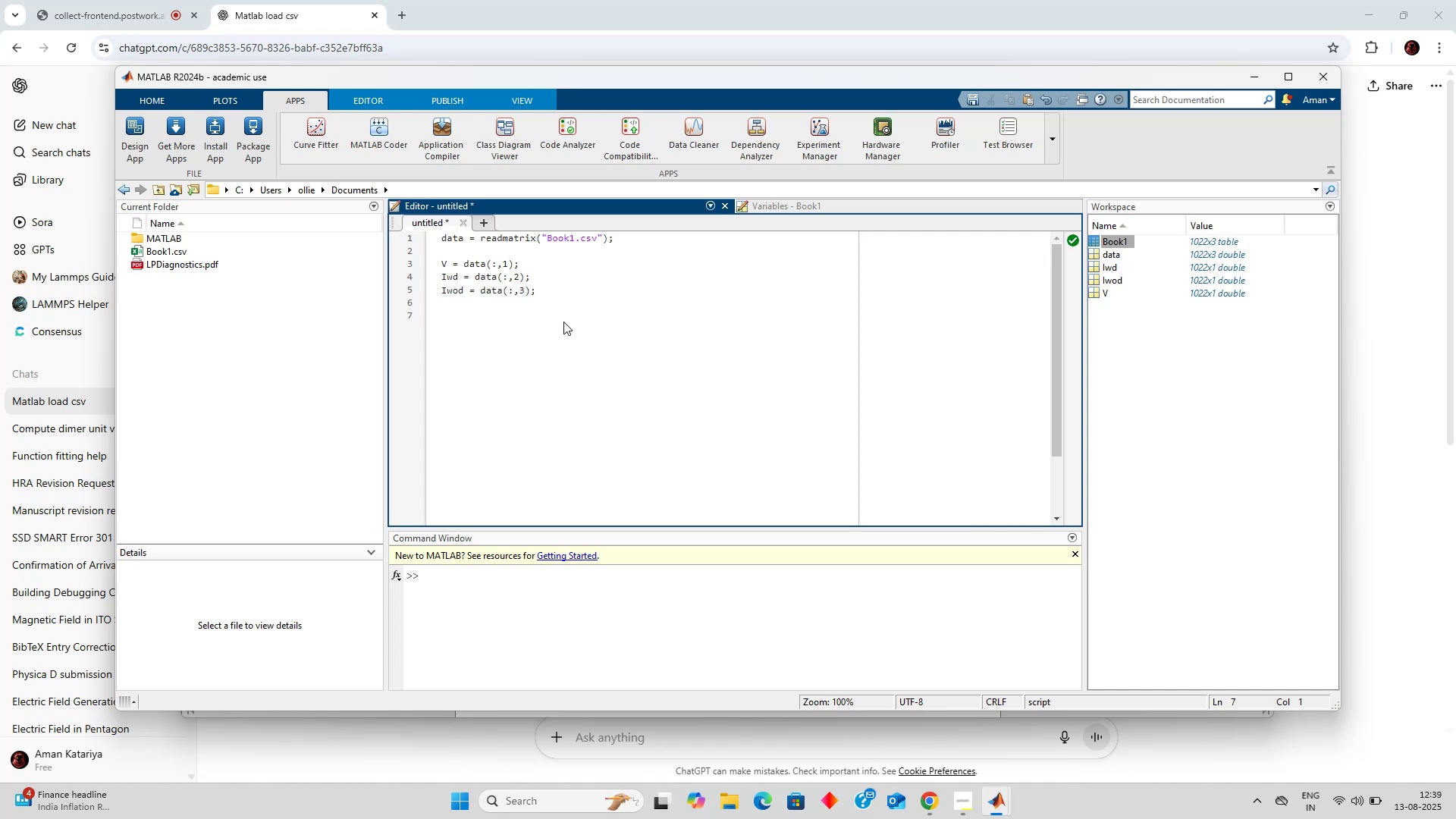 
type(plot())
 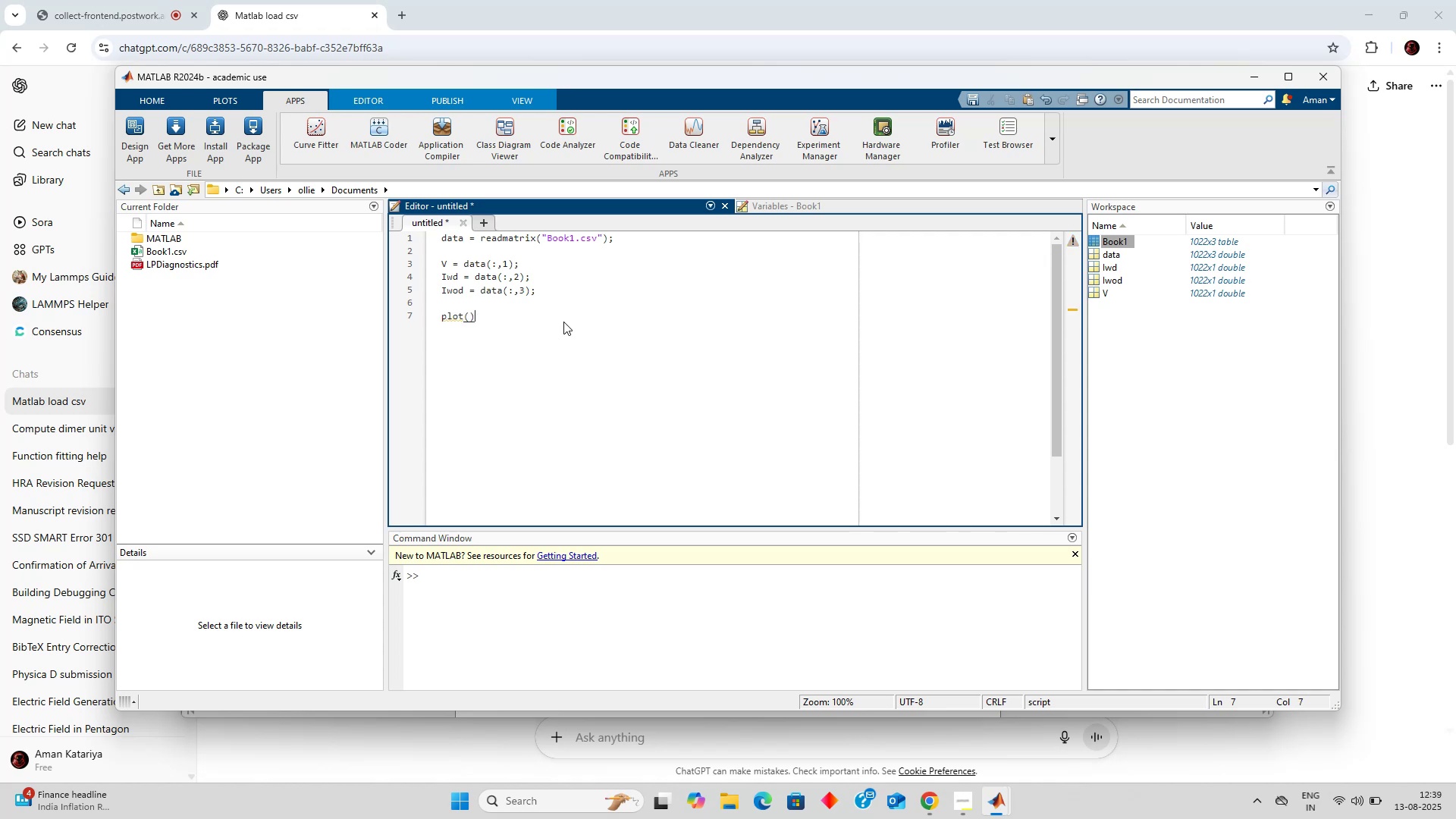 
 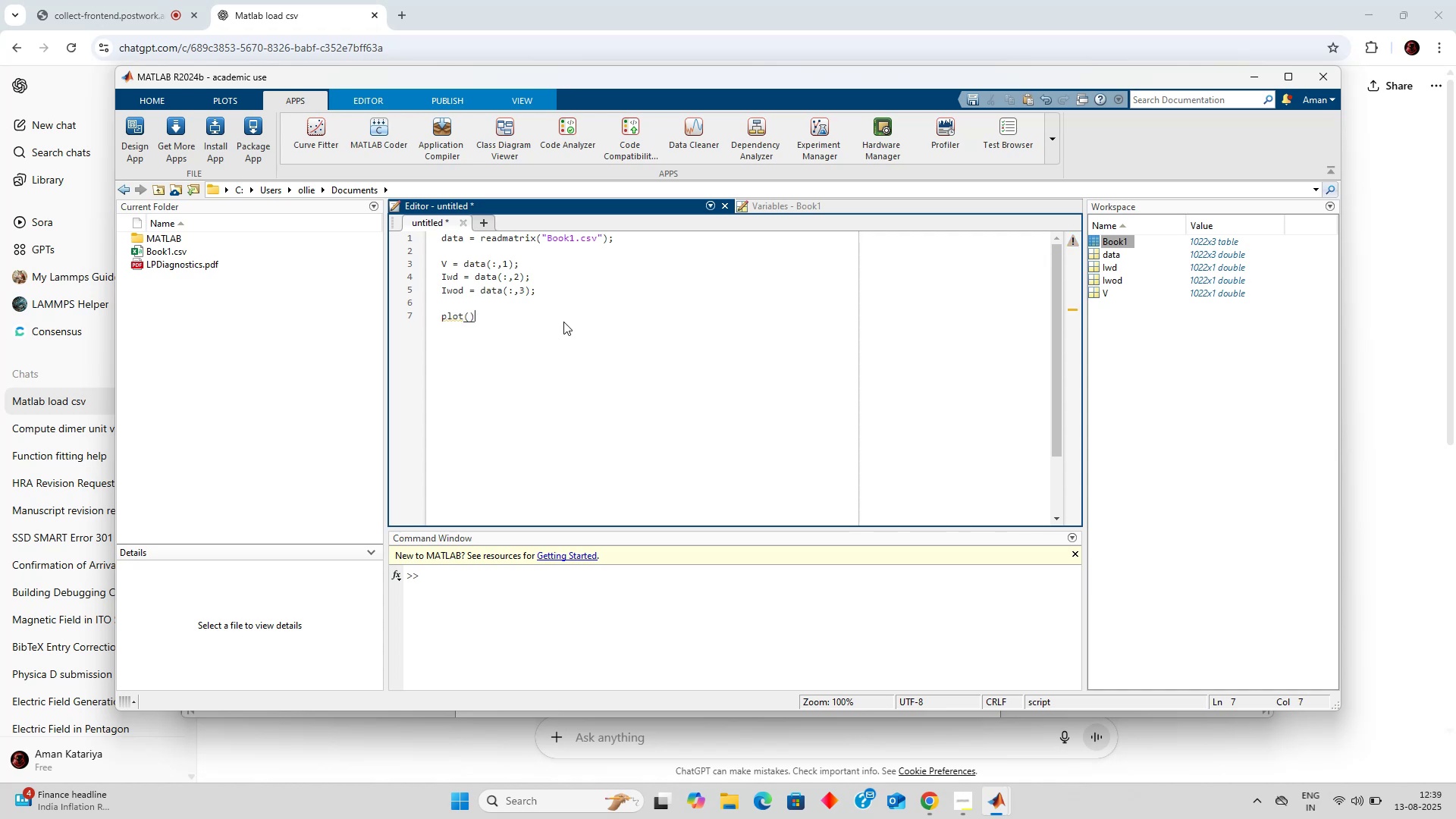 
key(ArrowLeft)
 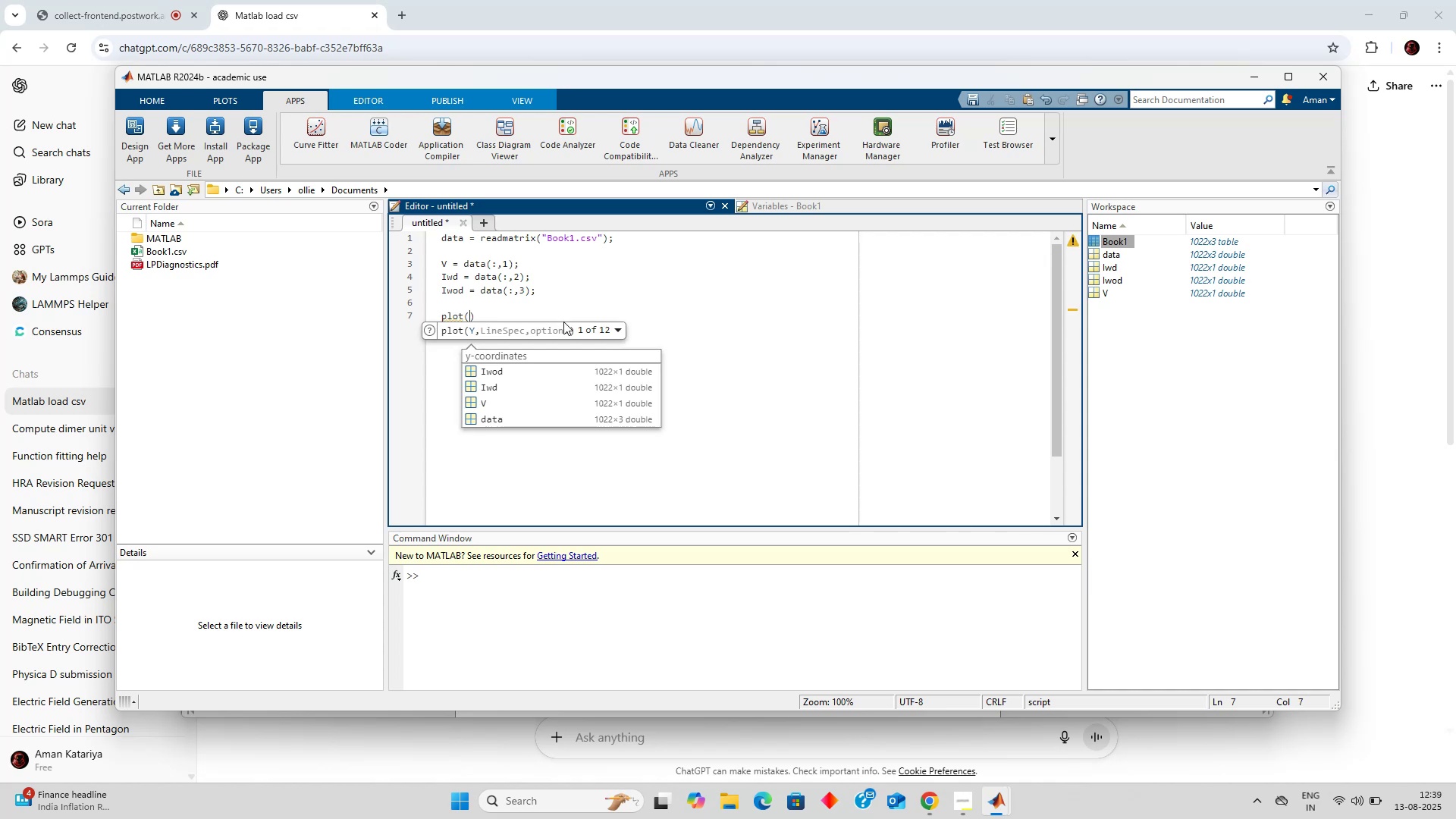 
type(V,Iwd)
 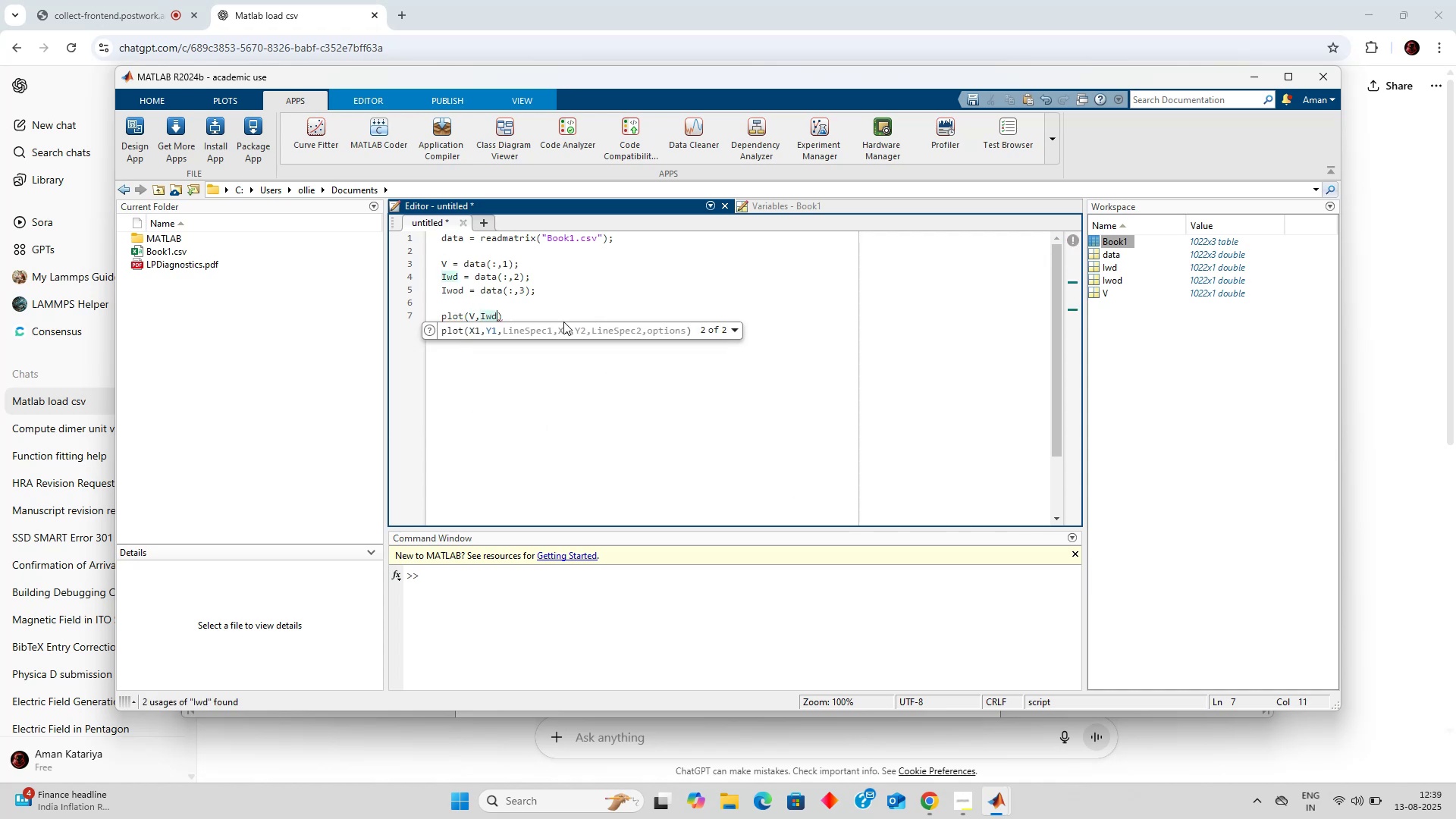 
key(ArrowRight)
 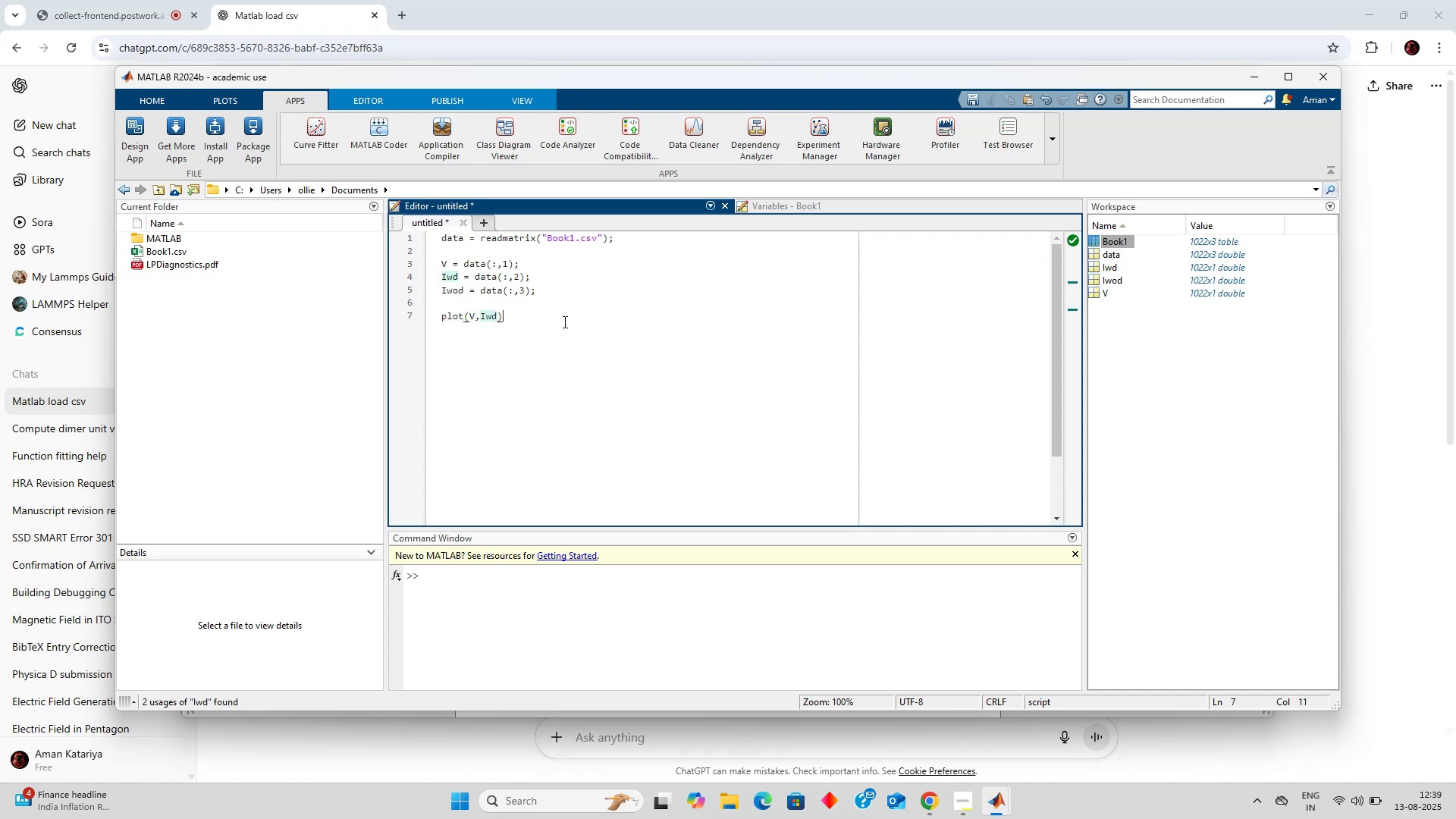 
key(Control+Enter)
 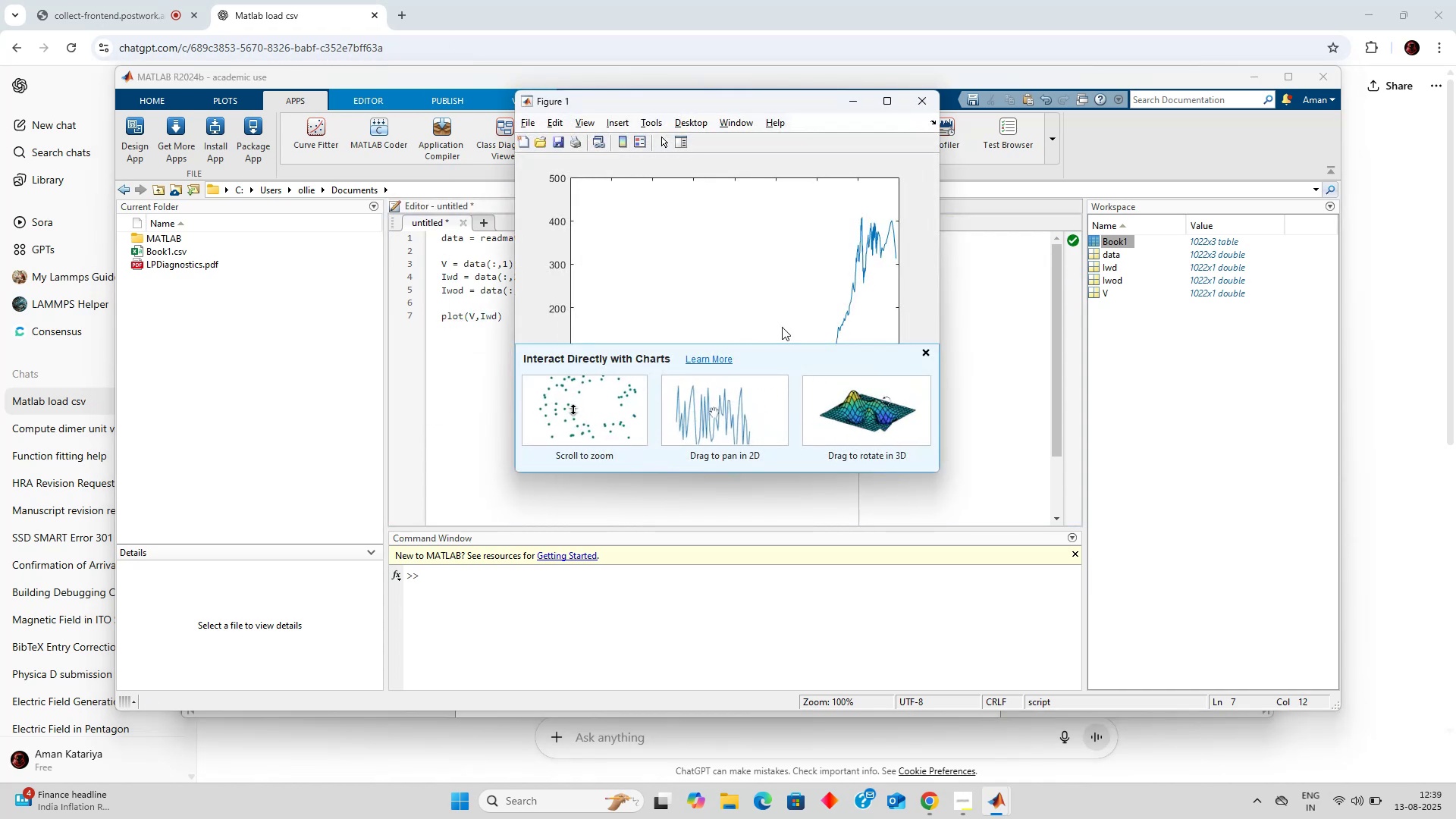 
left_click([928, 353])
 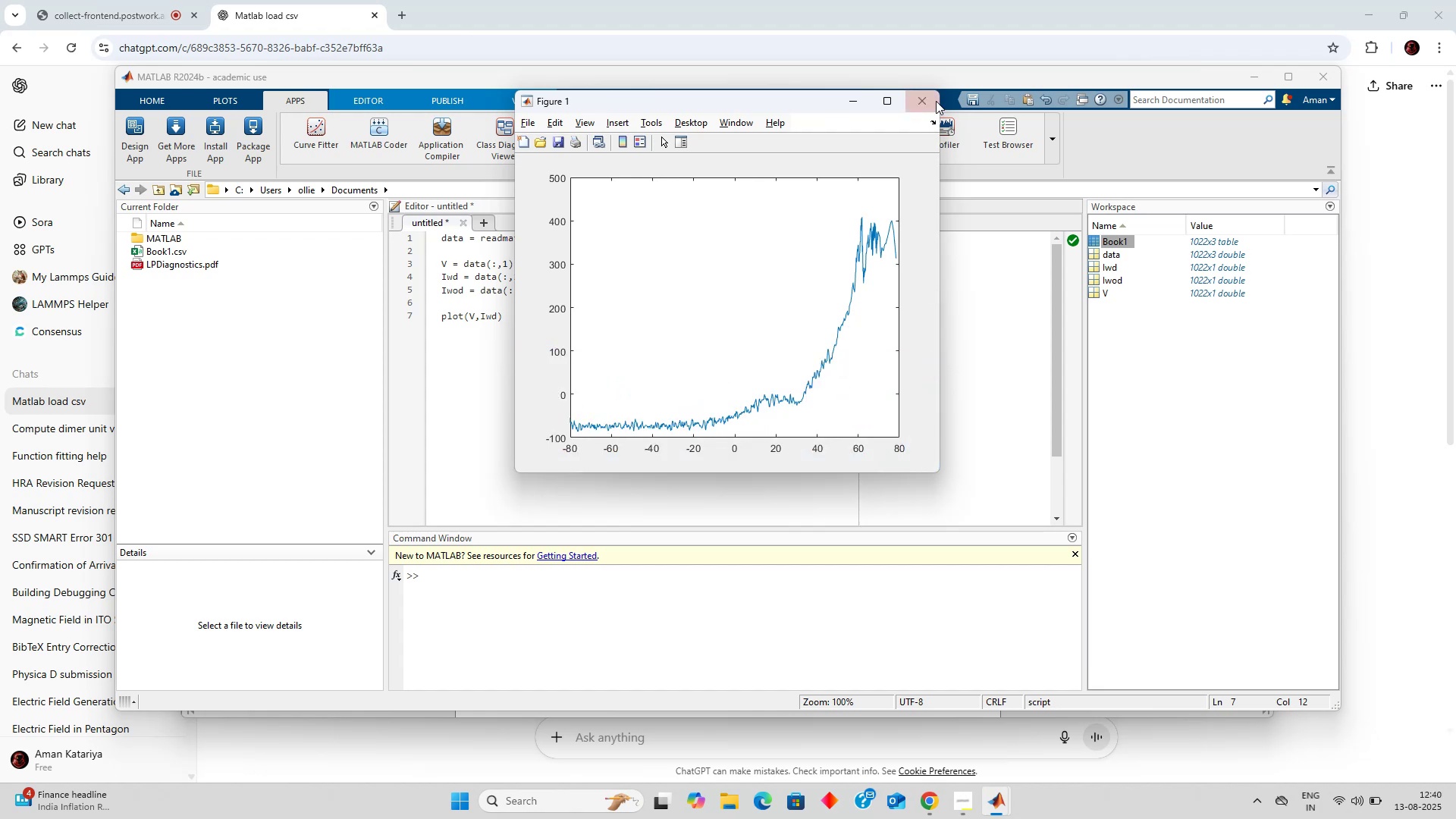 
left_click([930, 106])
 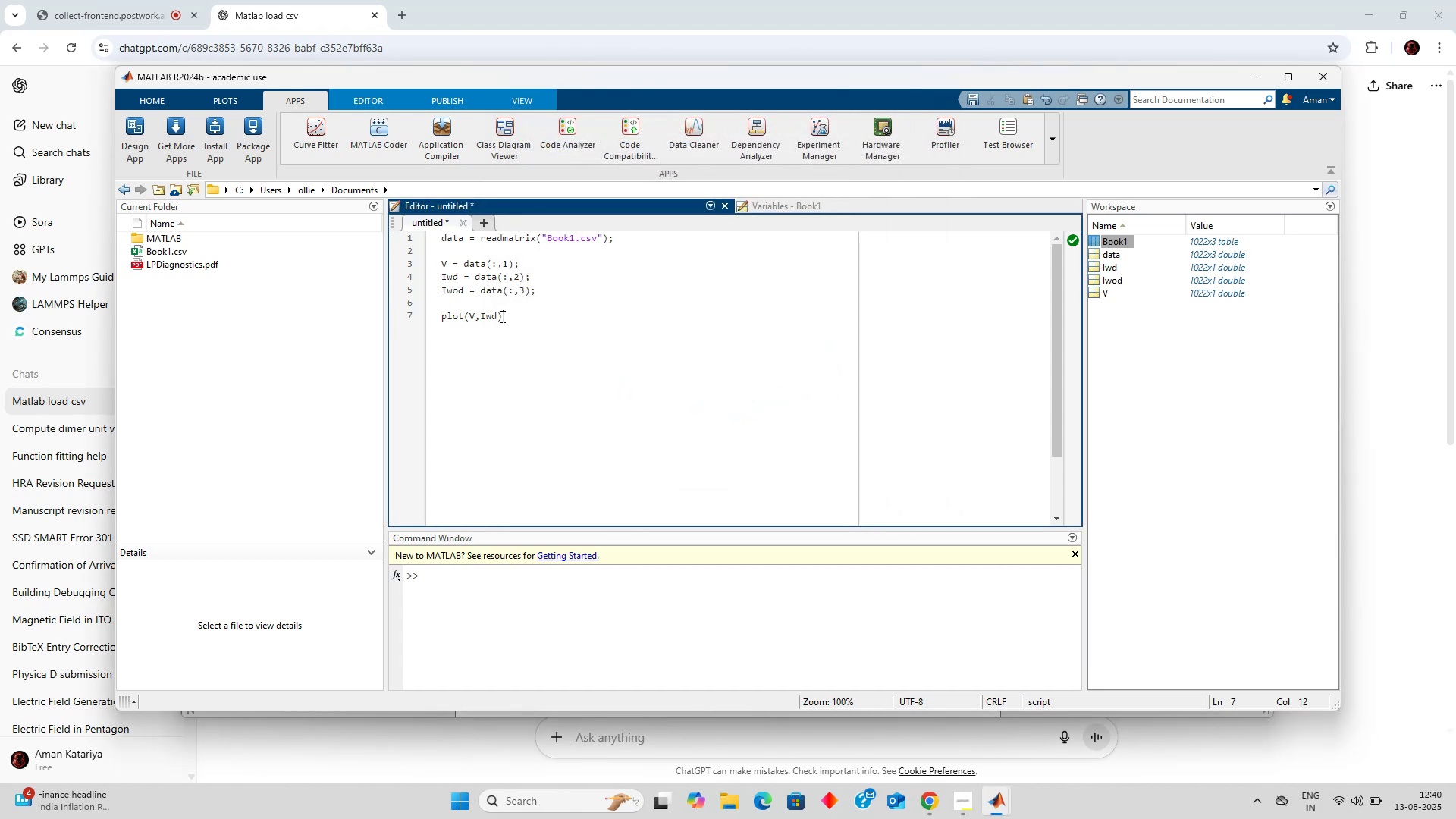 
left_click([500, 317])
 